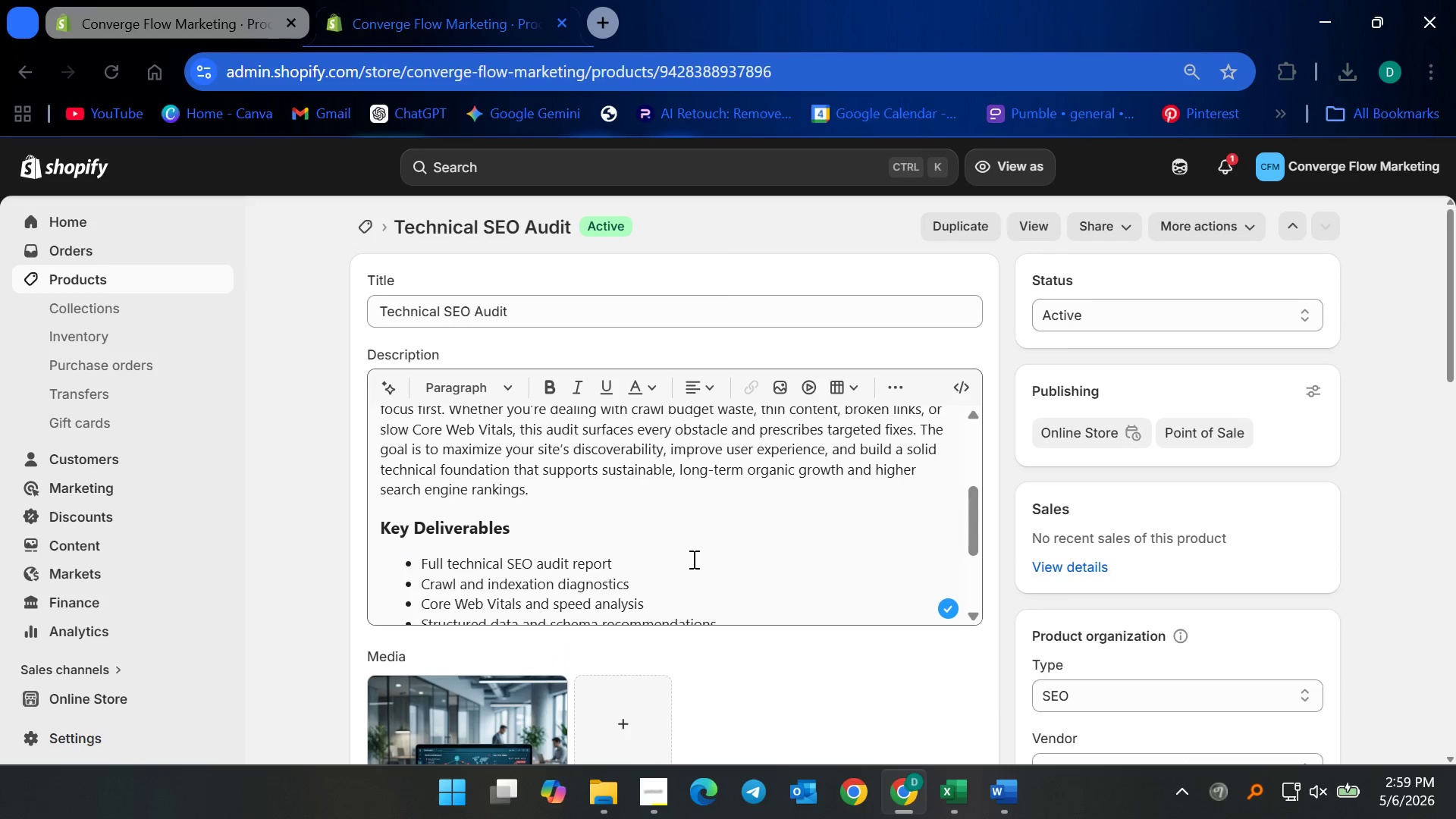 
left_click([681, 547])
 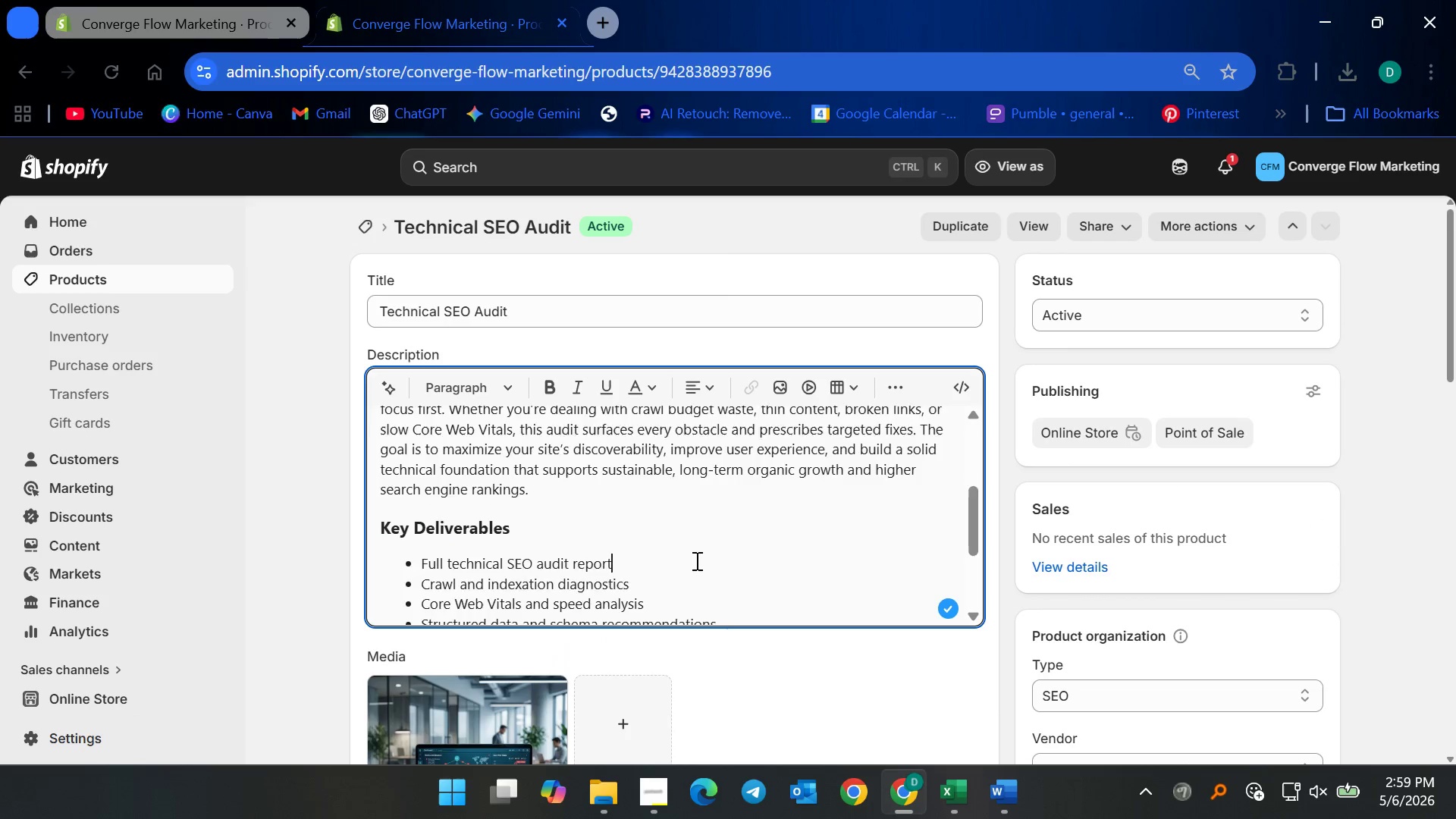 
scroll: coordinate [695, 561], scroll_direction: up, amount: 3.0
 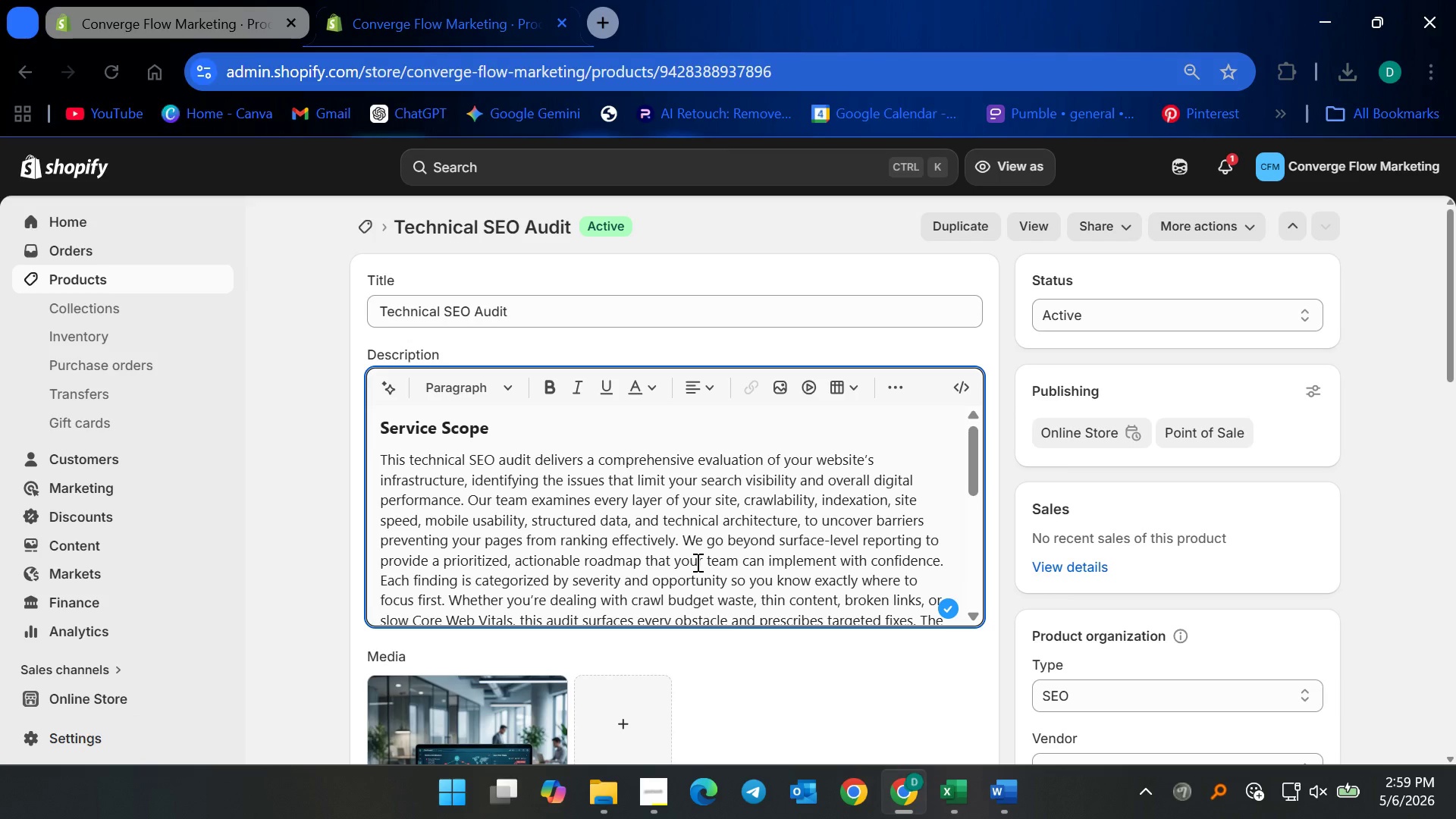 
scroll: coordinate [841, 650], scroll_direction: down, amount: 10.0
 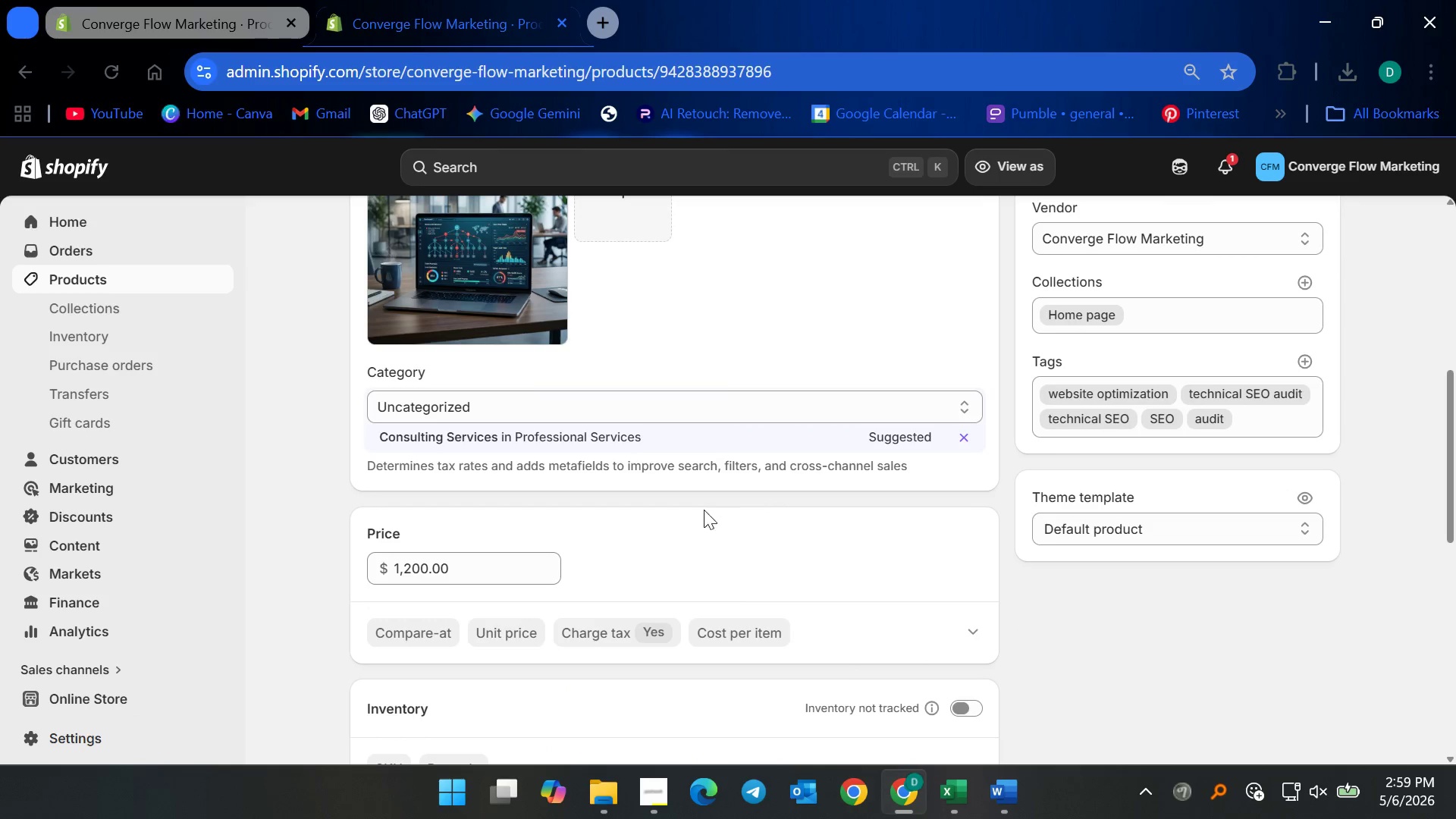 
left_click([715, 532])
 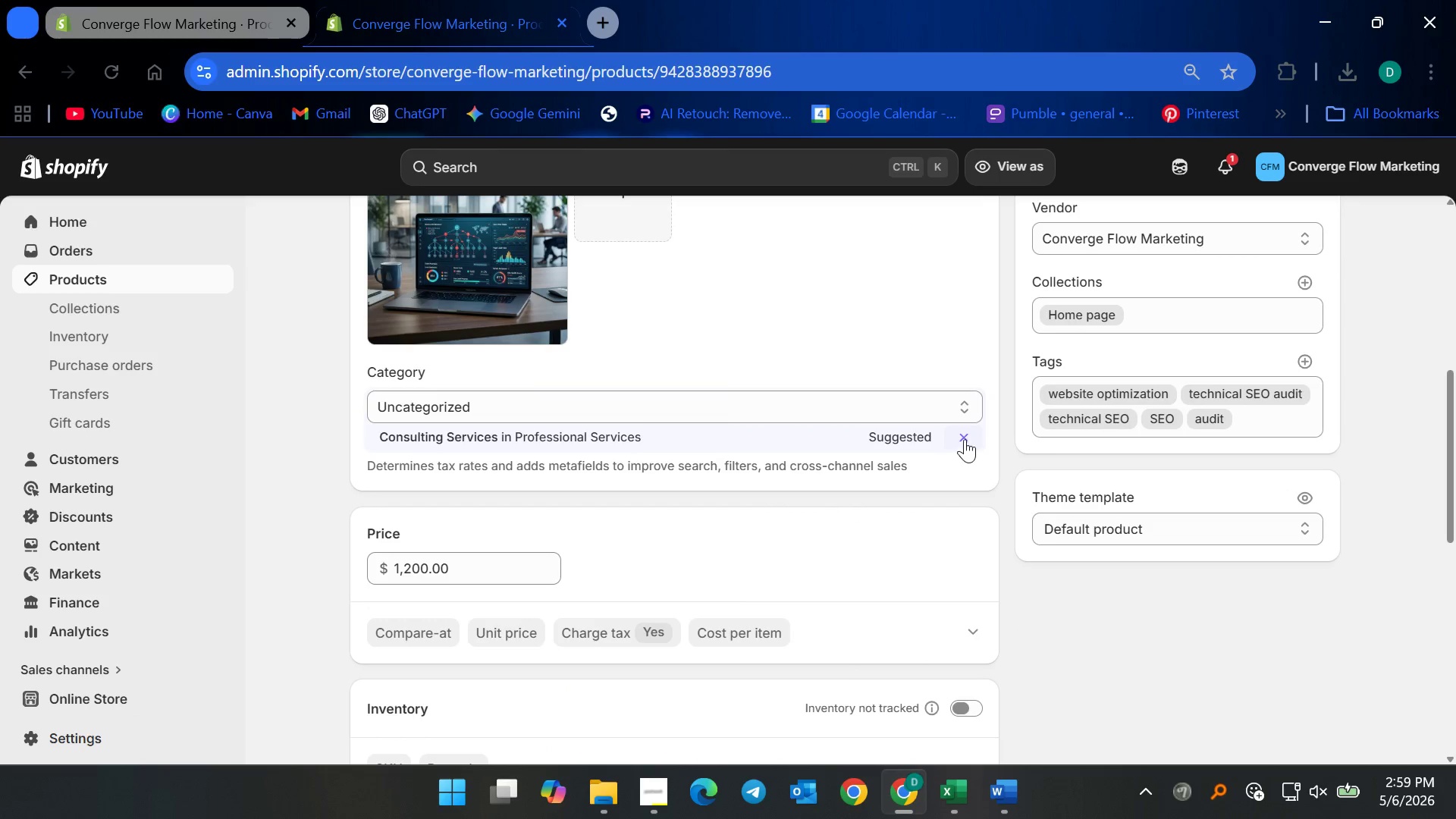 
left_click([705, 537])
 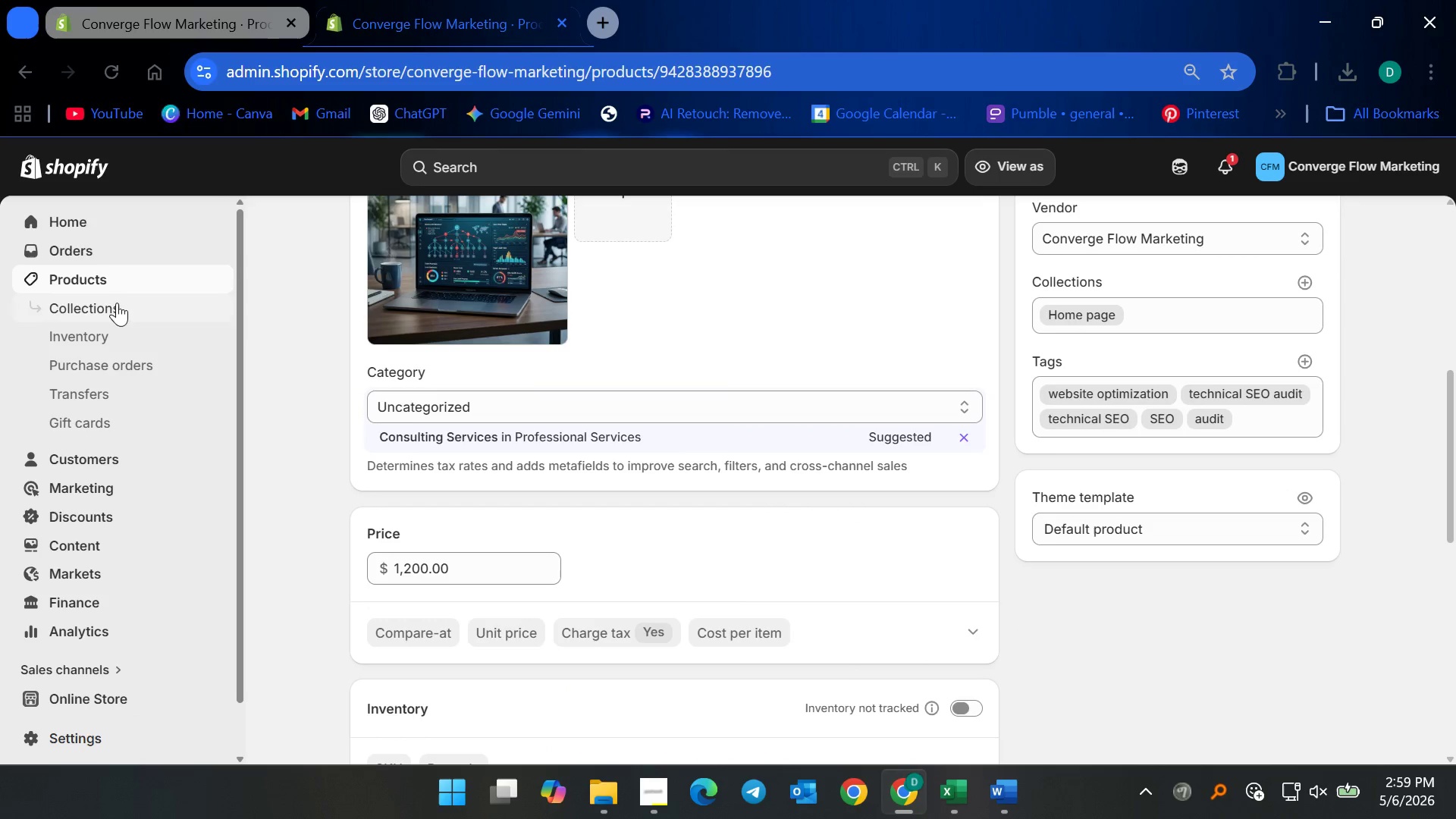 
left_click([123, 282])
 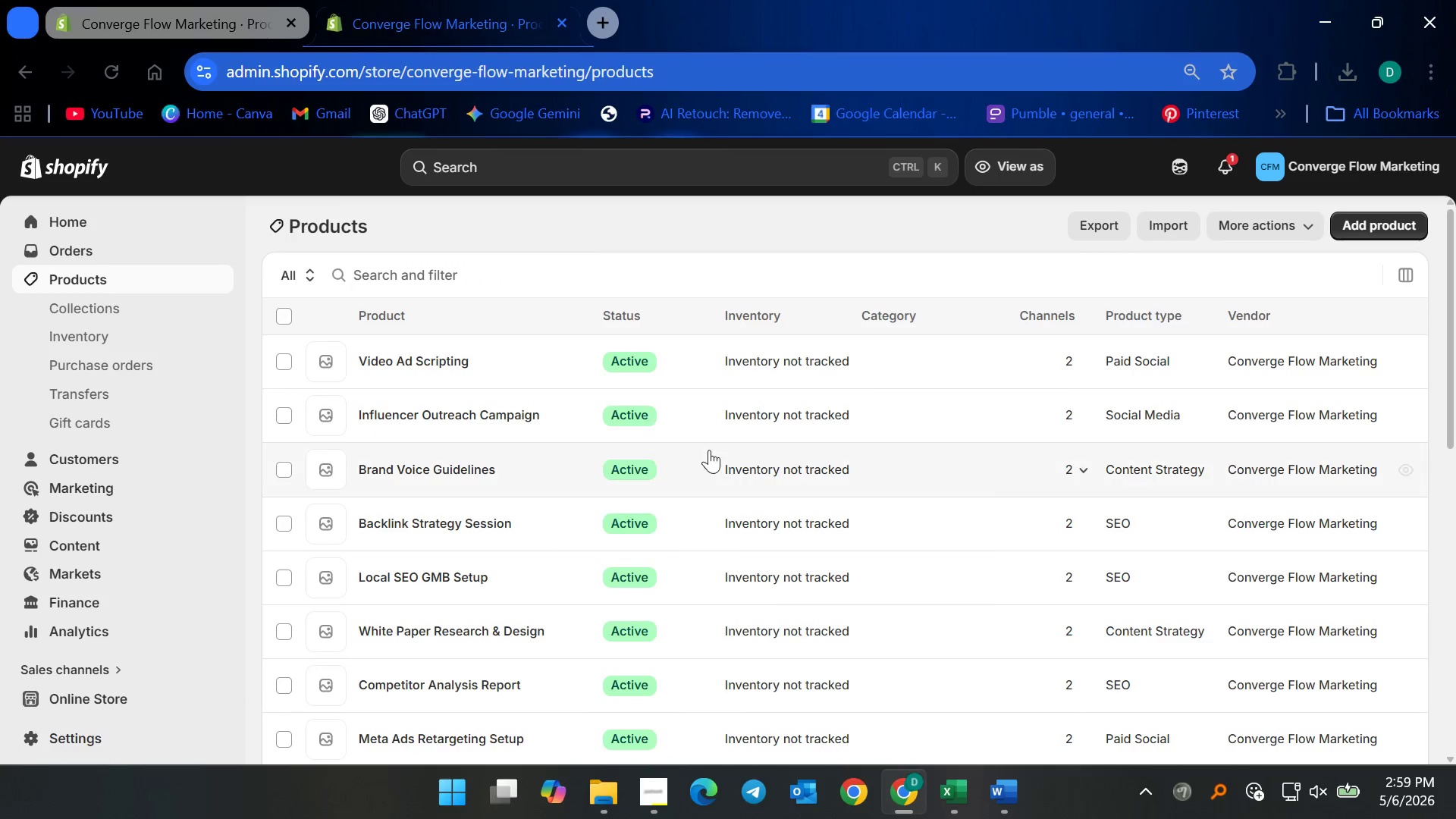 
scroll: coordinate [502, 516], scroll_direction: down, amount: 14.0
 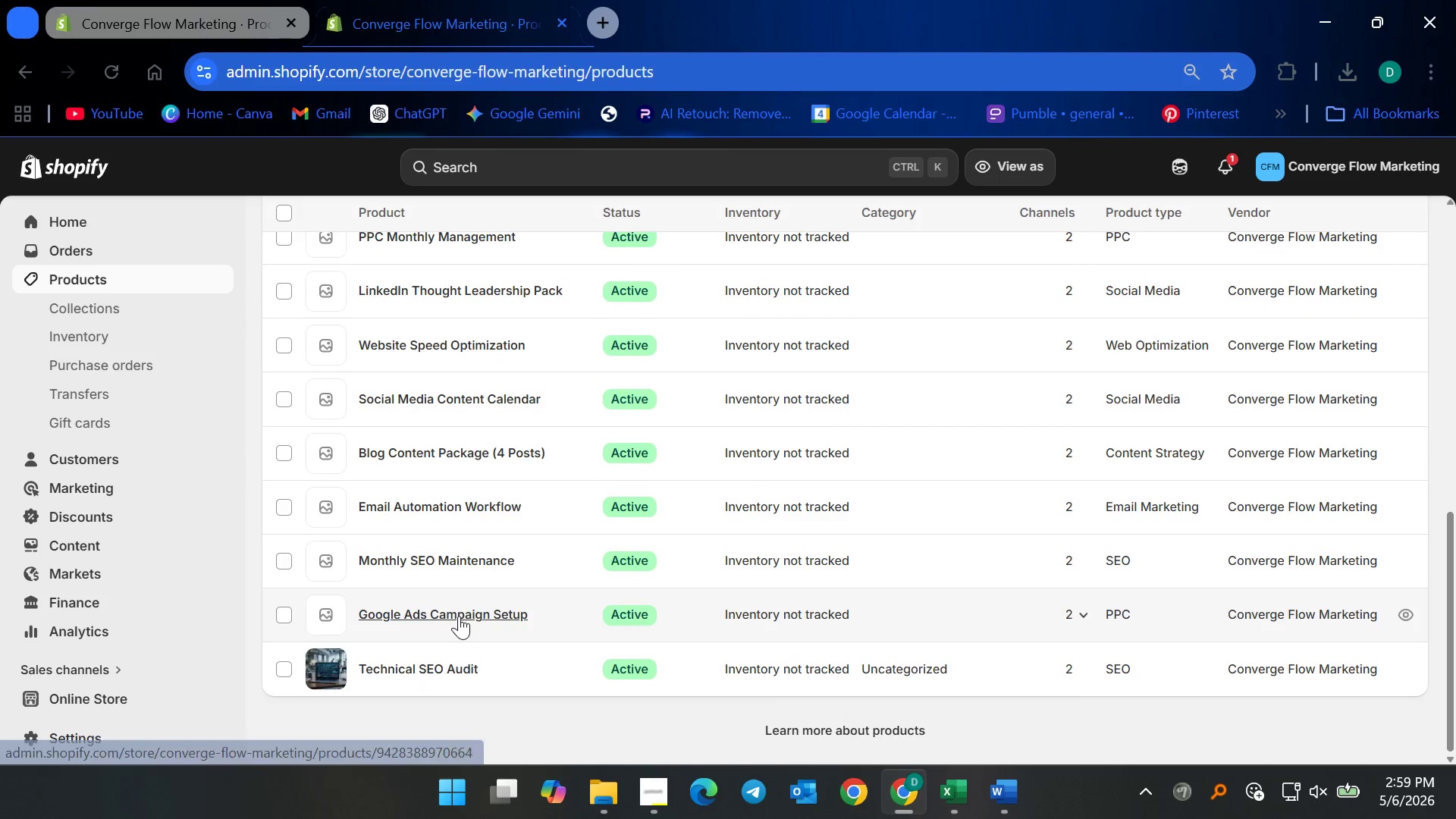 
left_click([459, 616])
 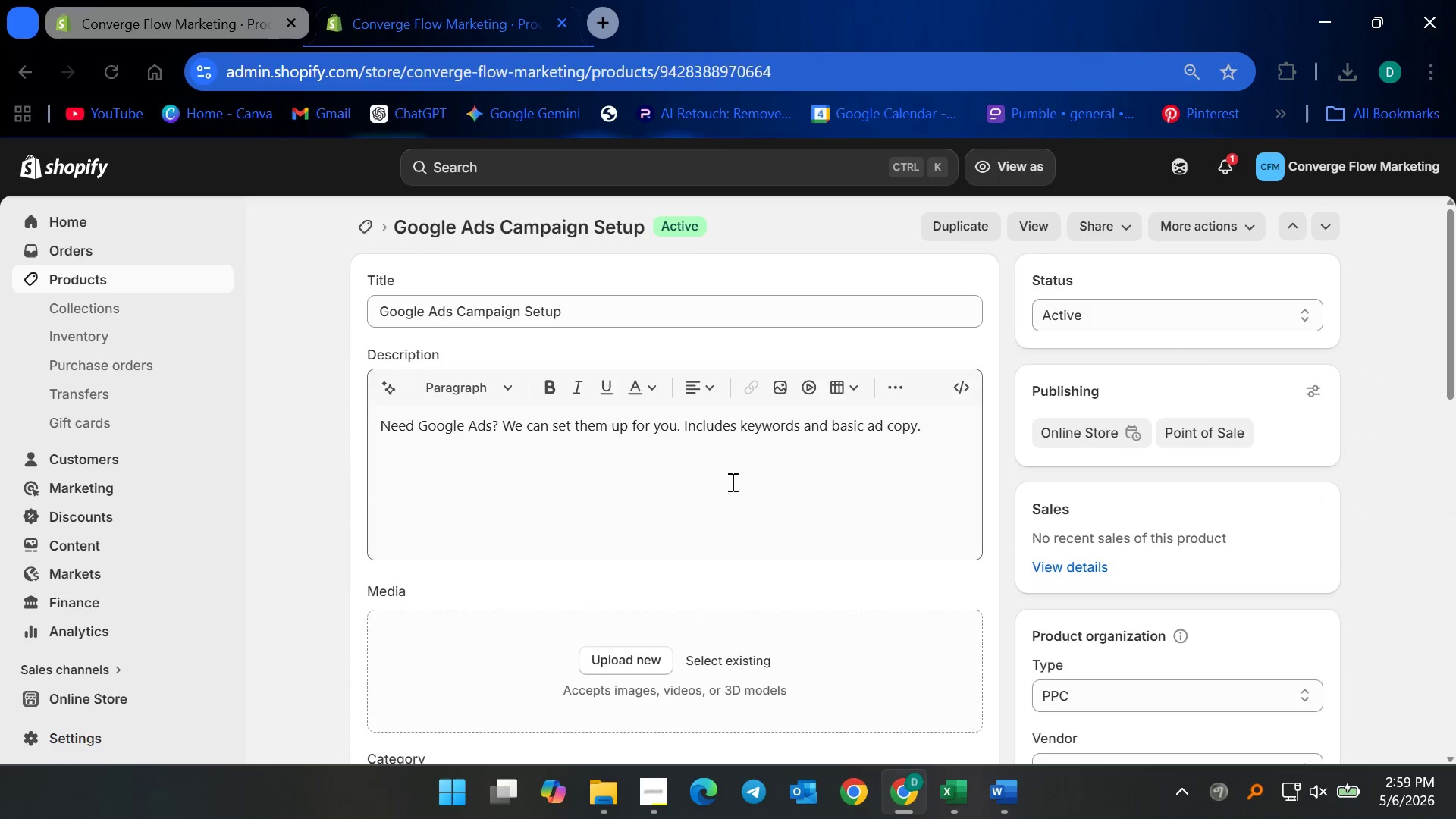 
left_click([1003, 804])
 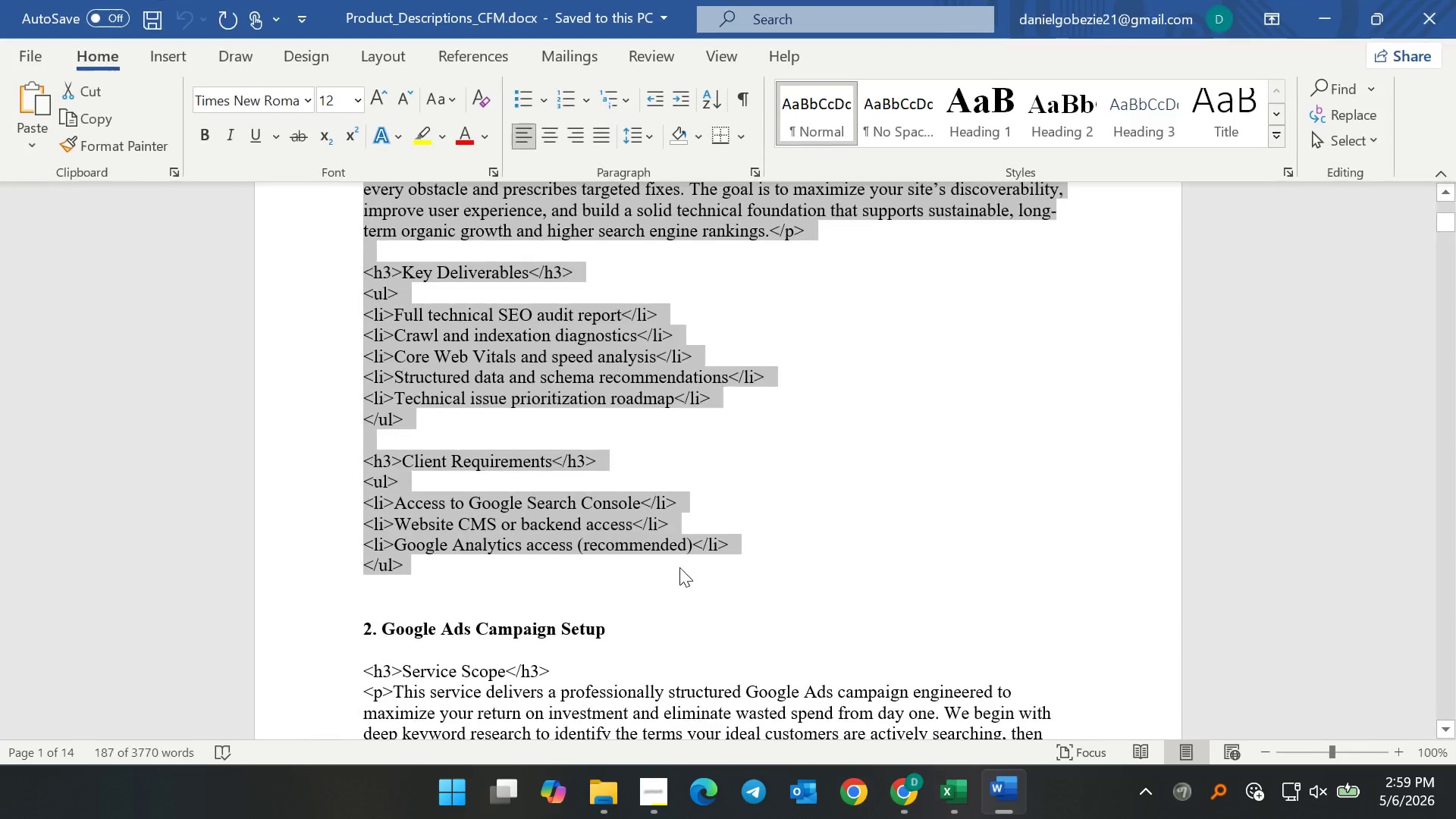 
left_click([633, 542])
 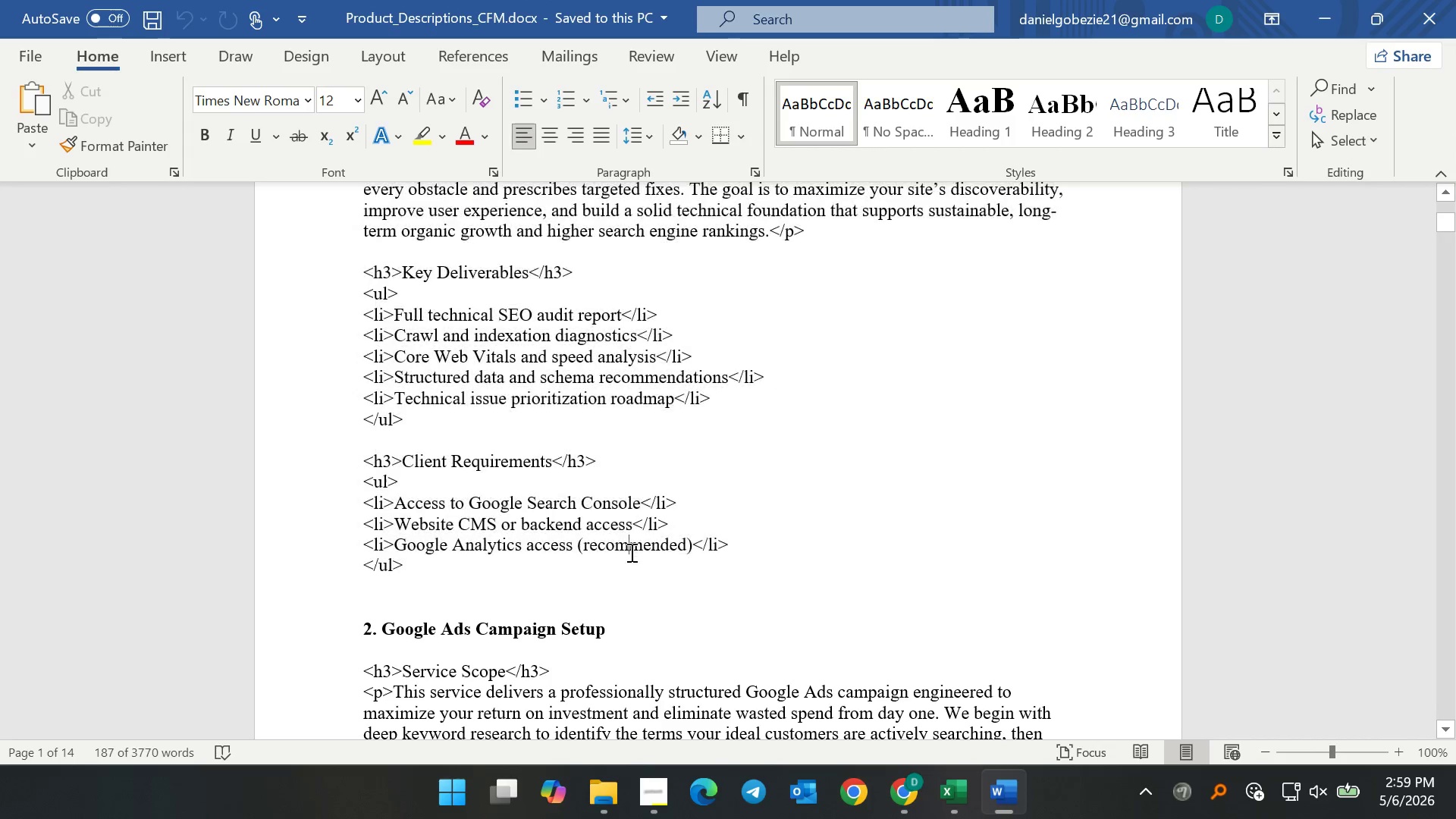 
scroll: coordinate [619, 557], scroll_direction: down, amount: 2.0
 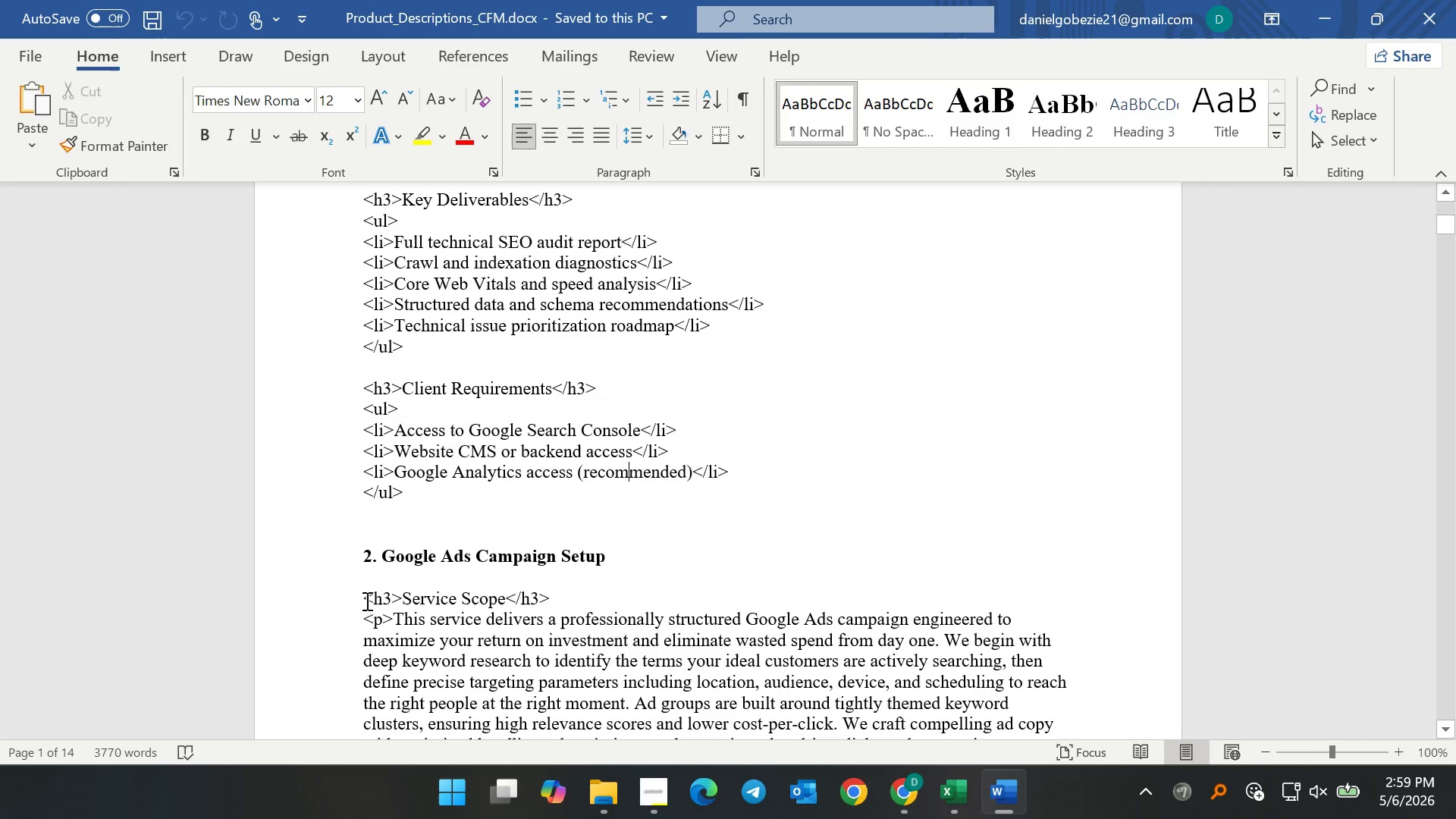 
left_click_drag(start_coordinate=[366, 601], to_coordinate=[450, 692])
 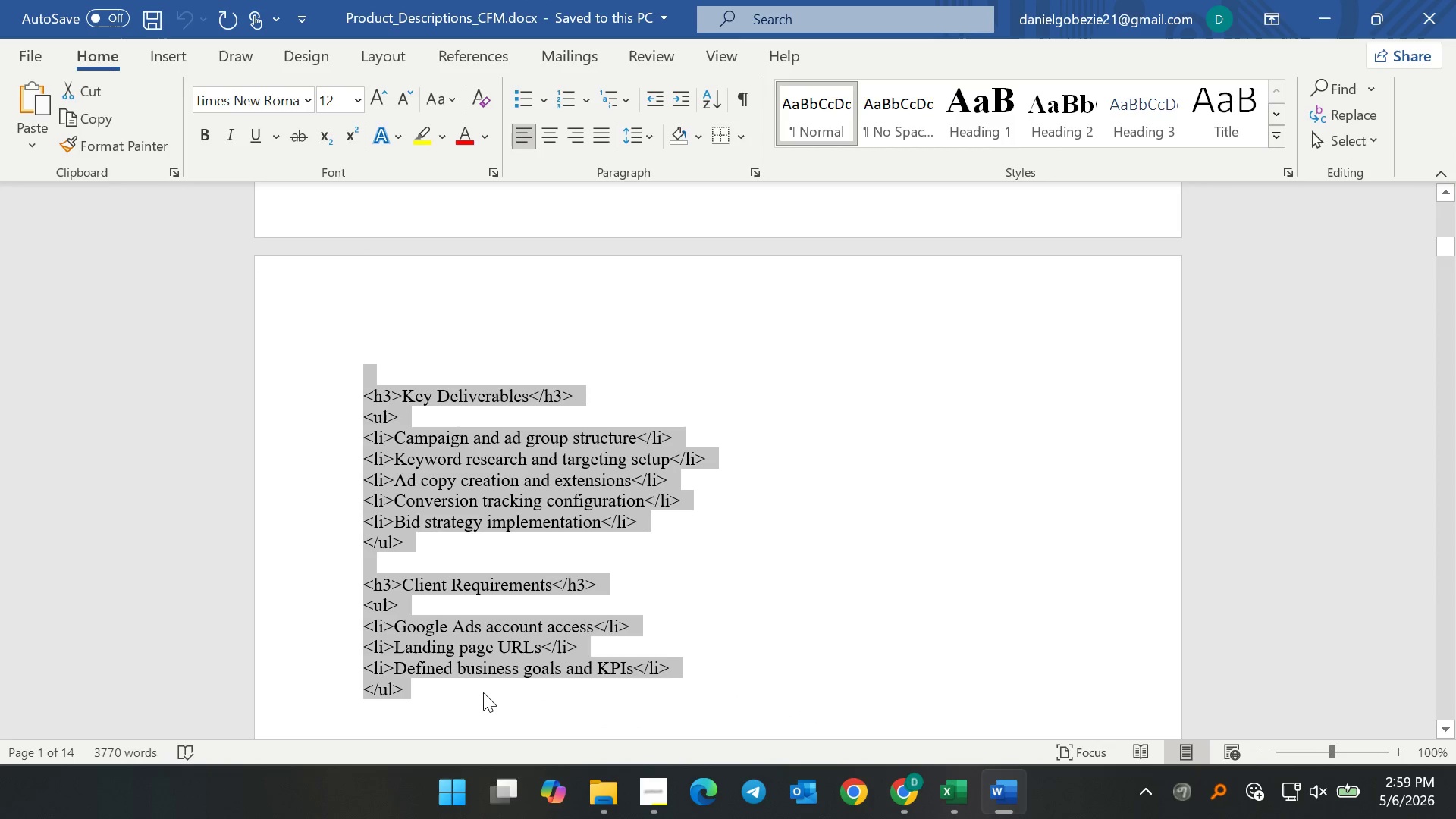 
key(Control+C)
 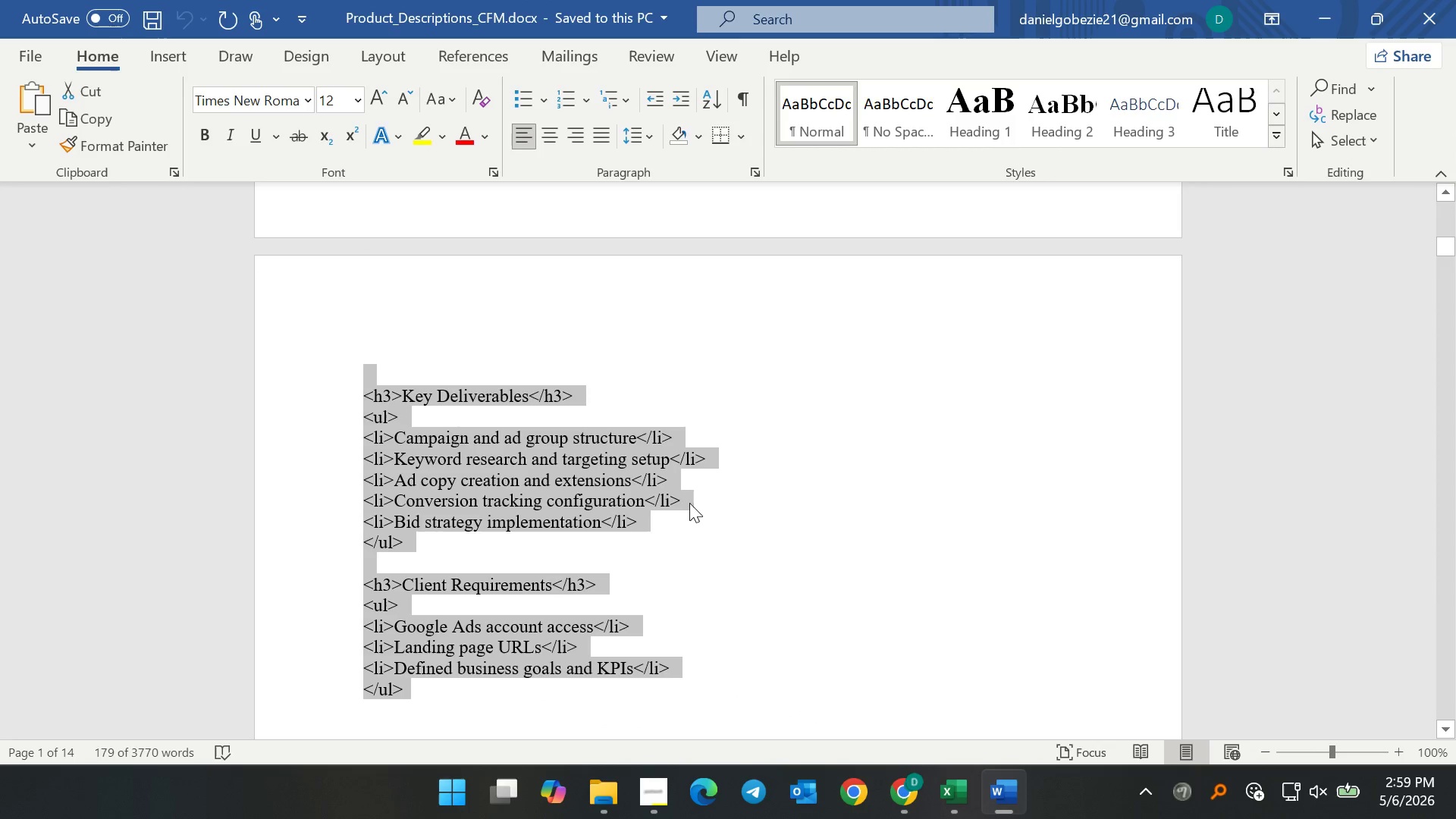 
key(Control+C)
 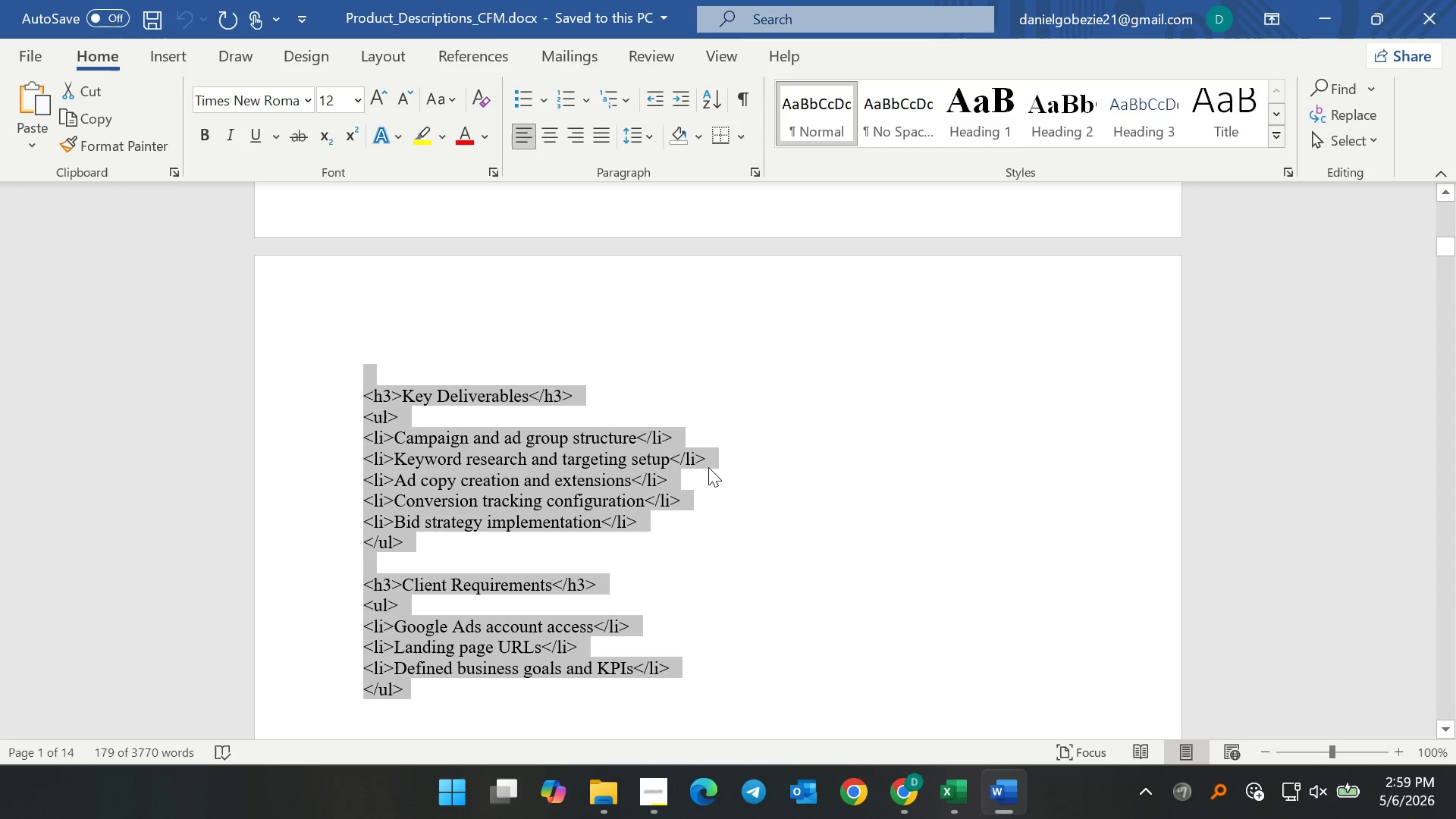 
key(Control+C)
 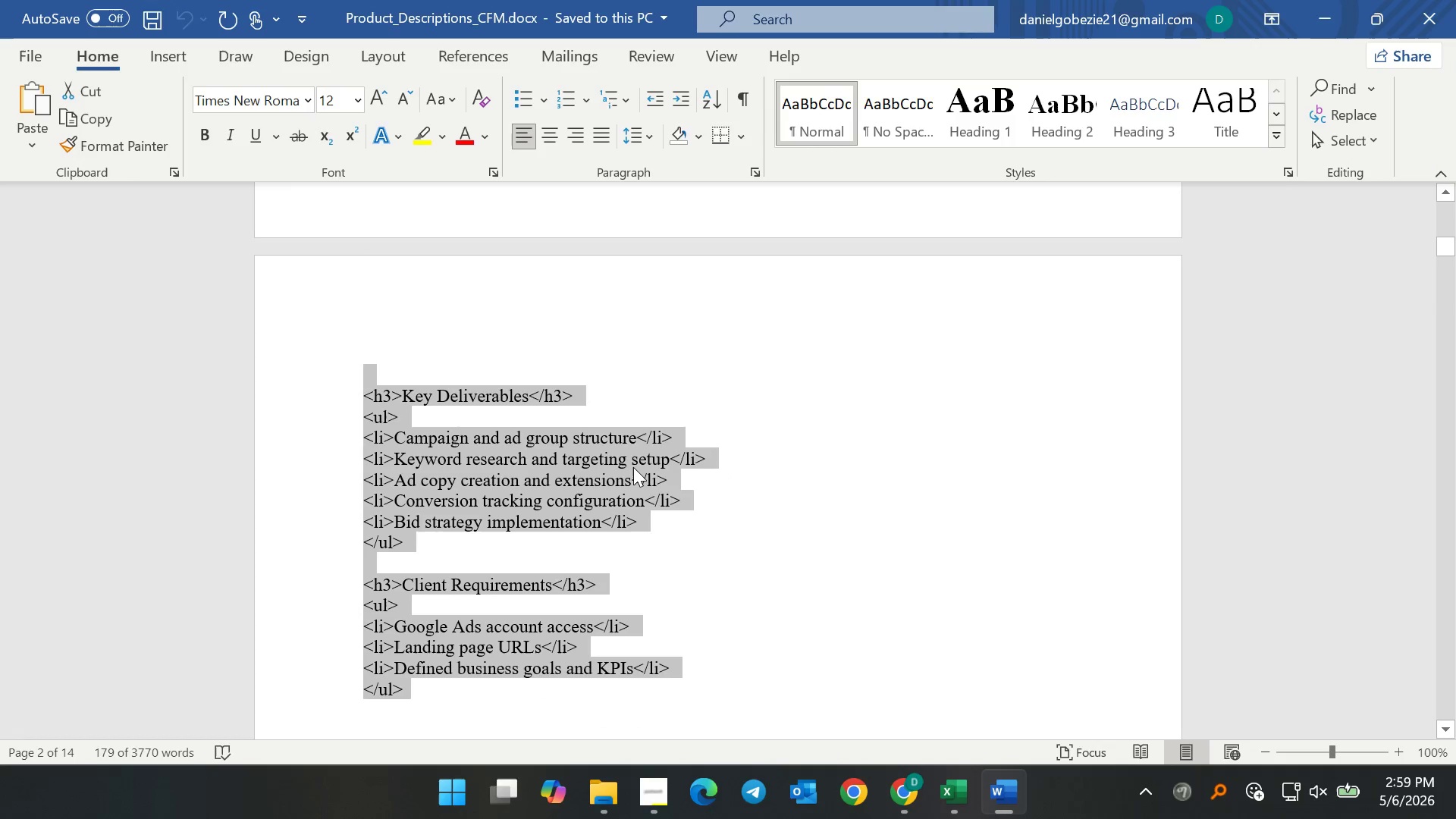 
right_click([631, 467])
 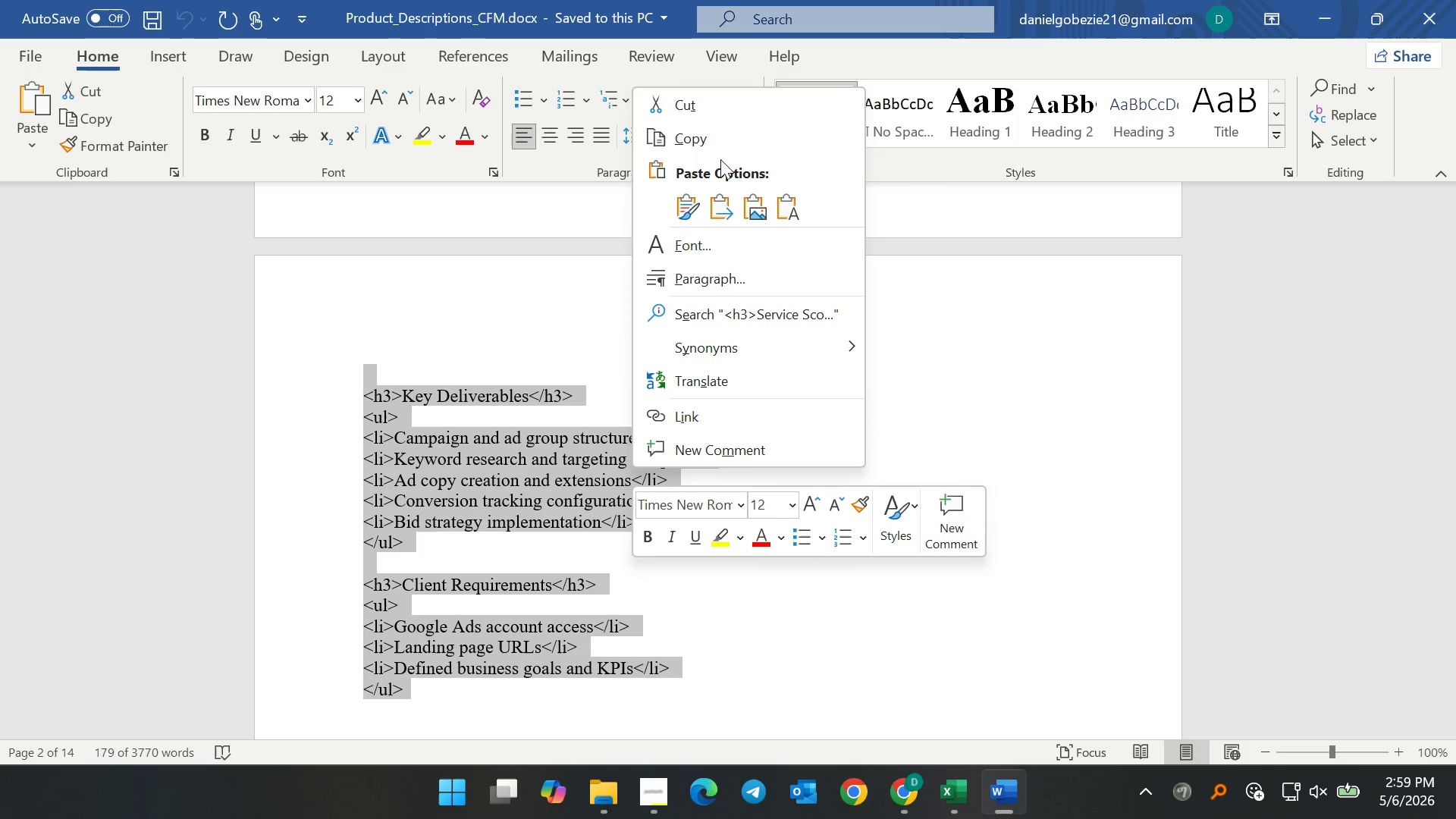 
left_click([720, 150])
 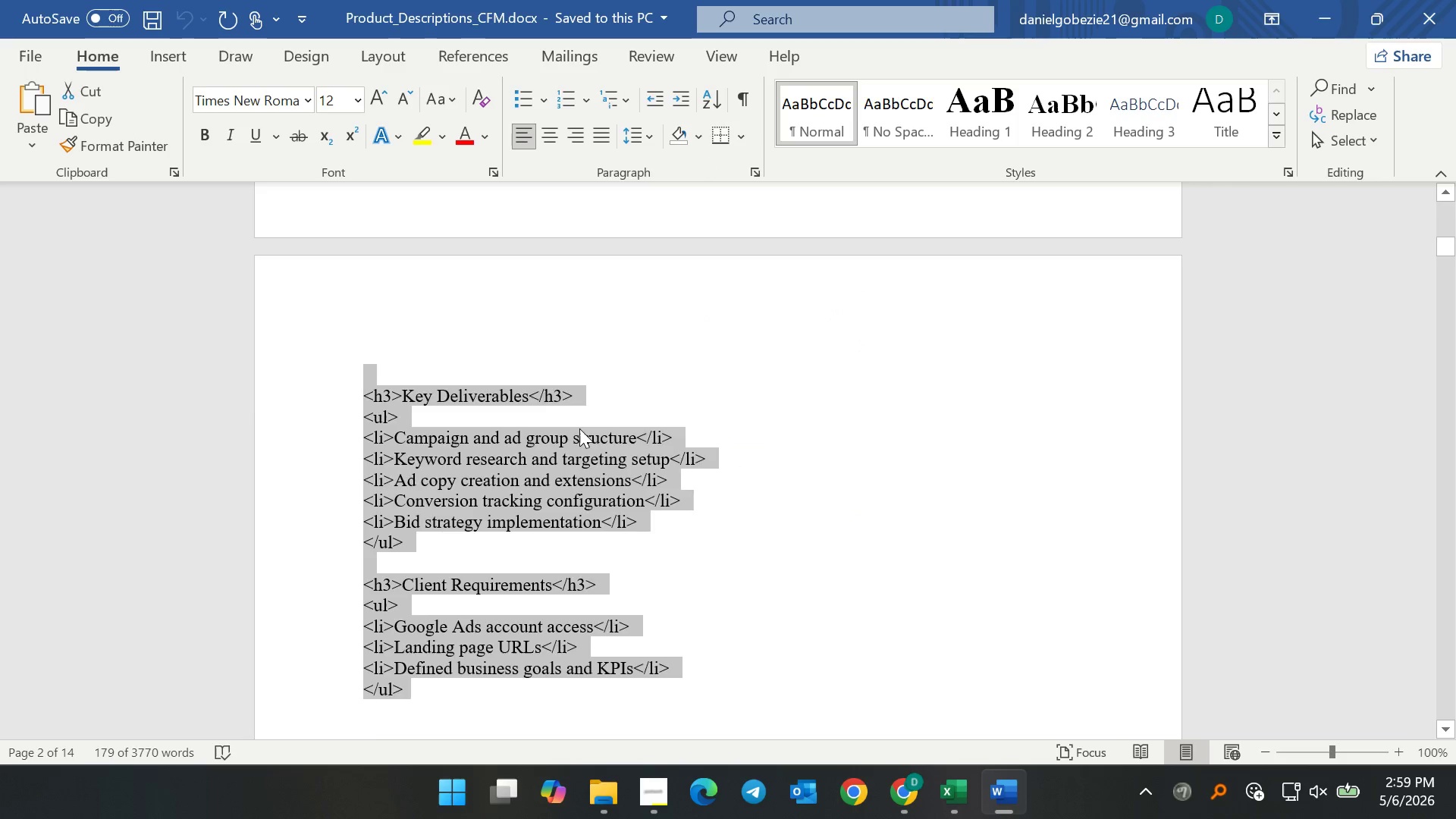 
scroll: coordinate [576, 485], scroll_direction: down, amount: 4.0
 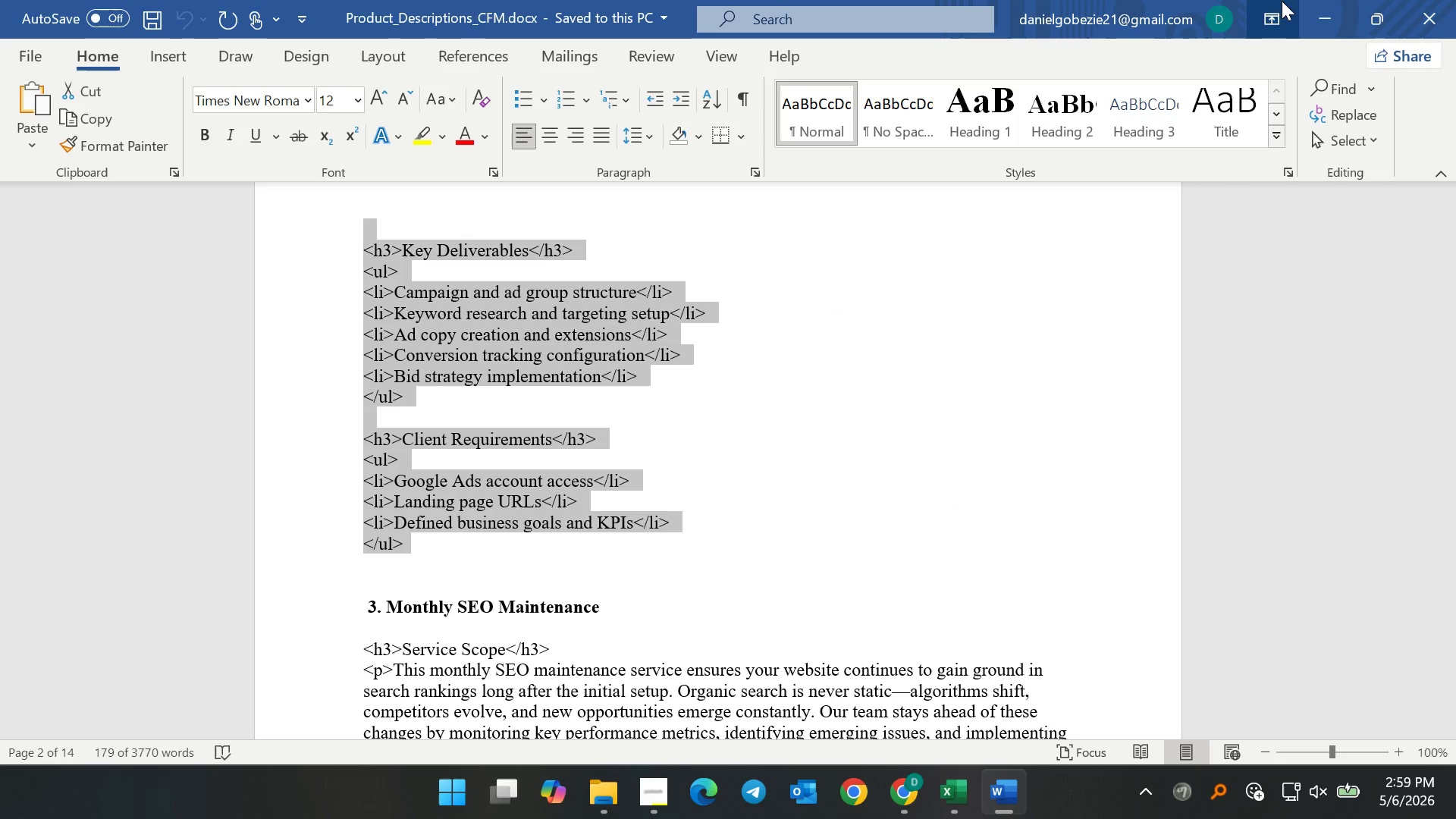 
left_click([1321, 8])
 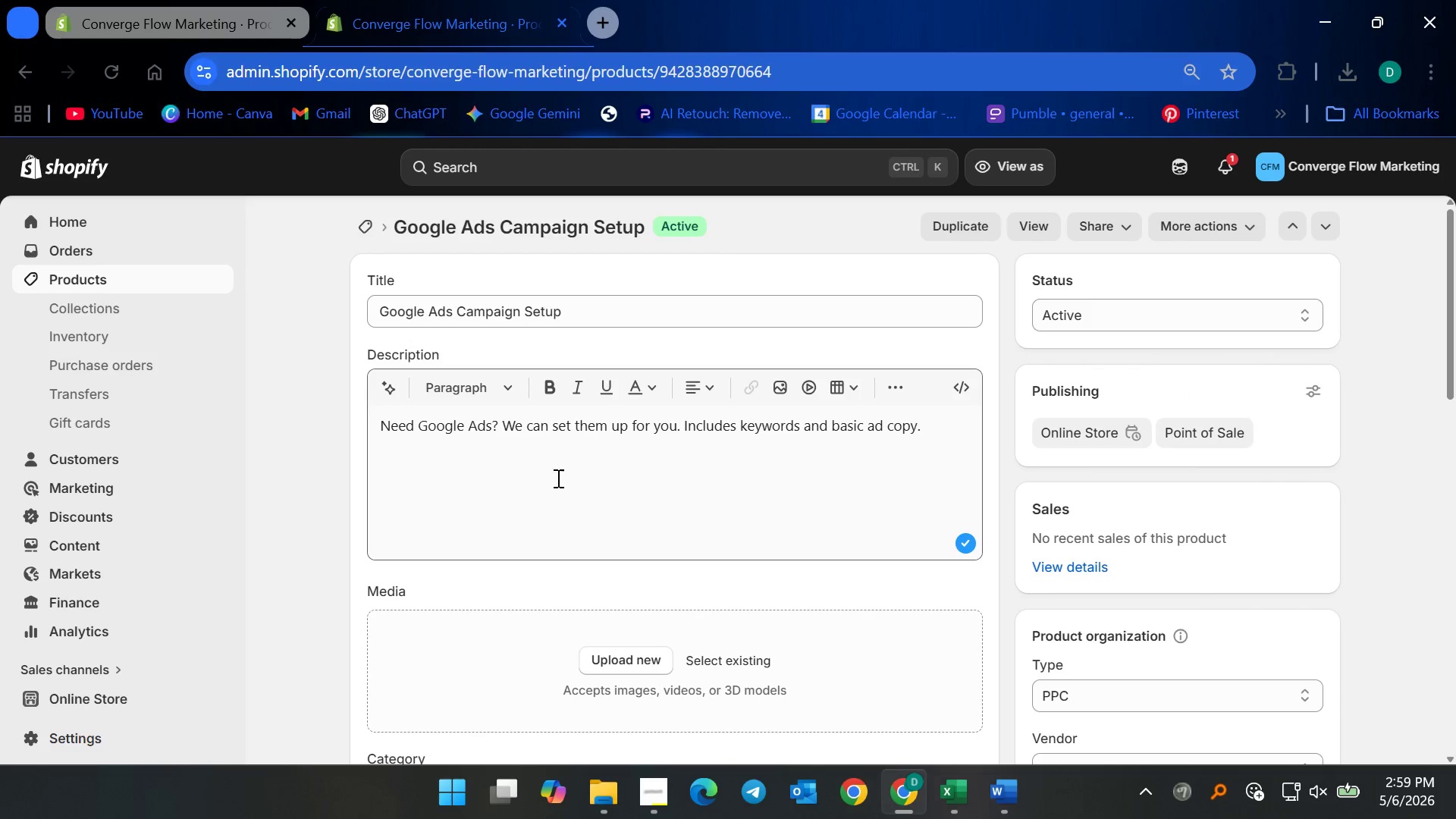 
left_click_drag(start_coordinate=[554, 483], to_coordinate=[558, 484])
 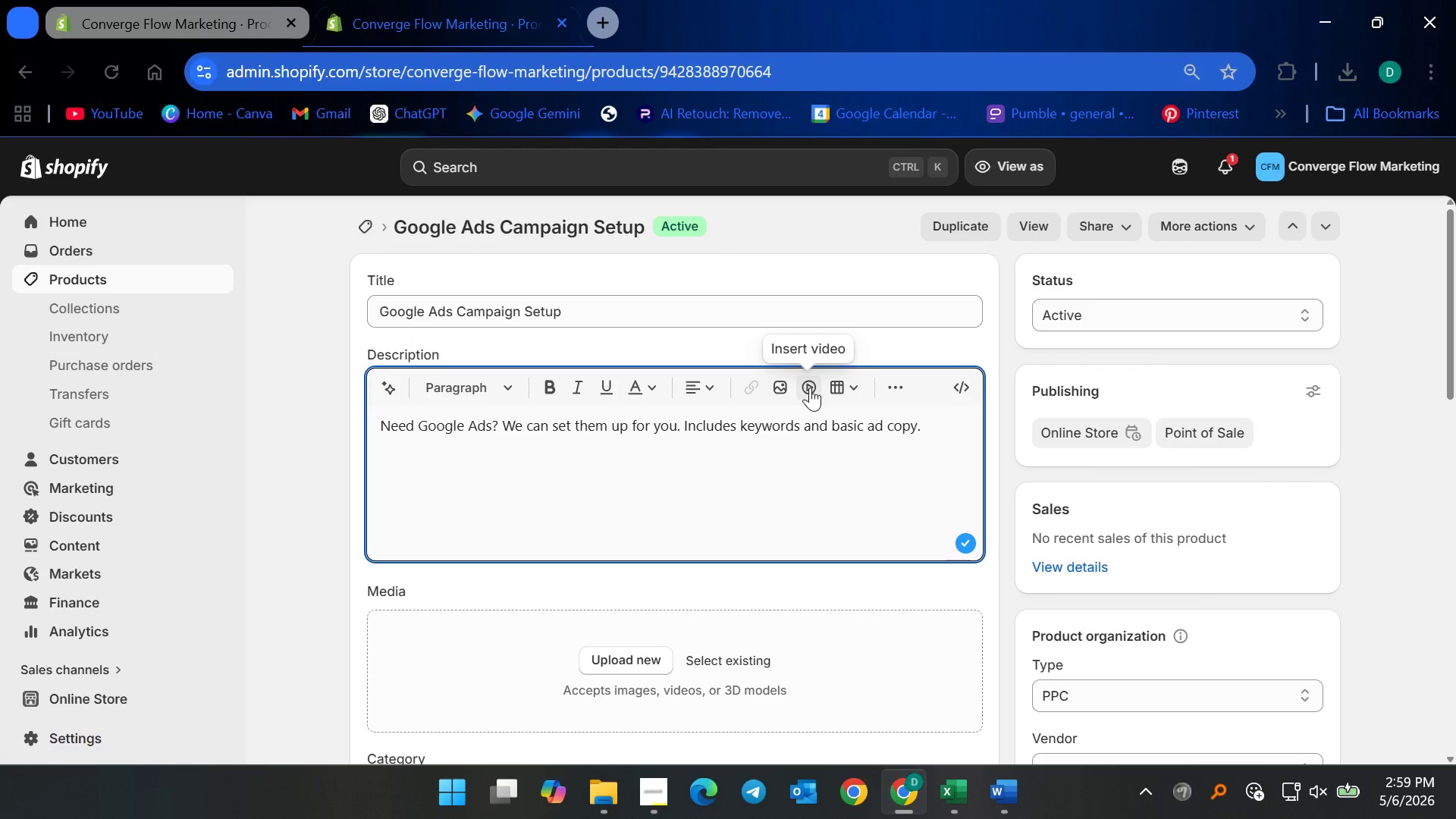 
key(Control+A)
 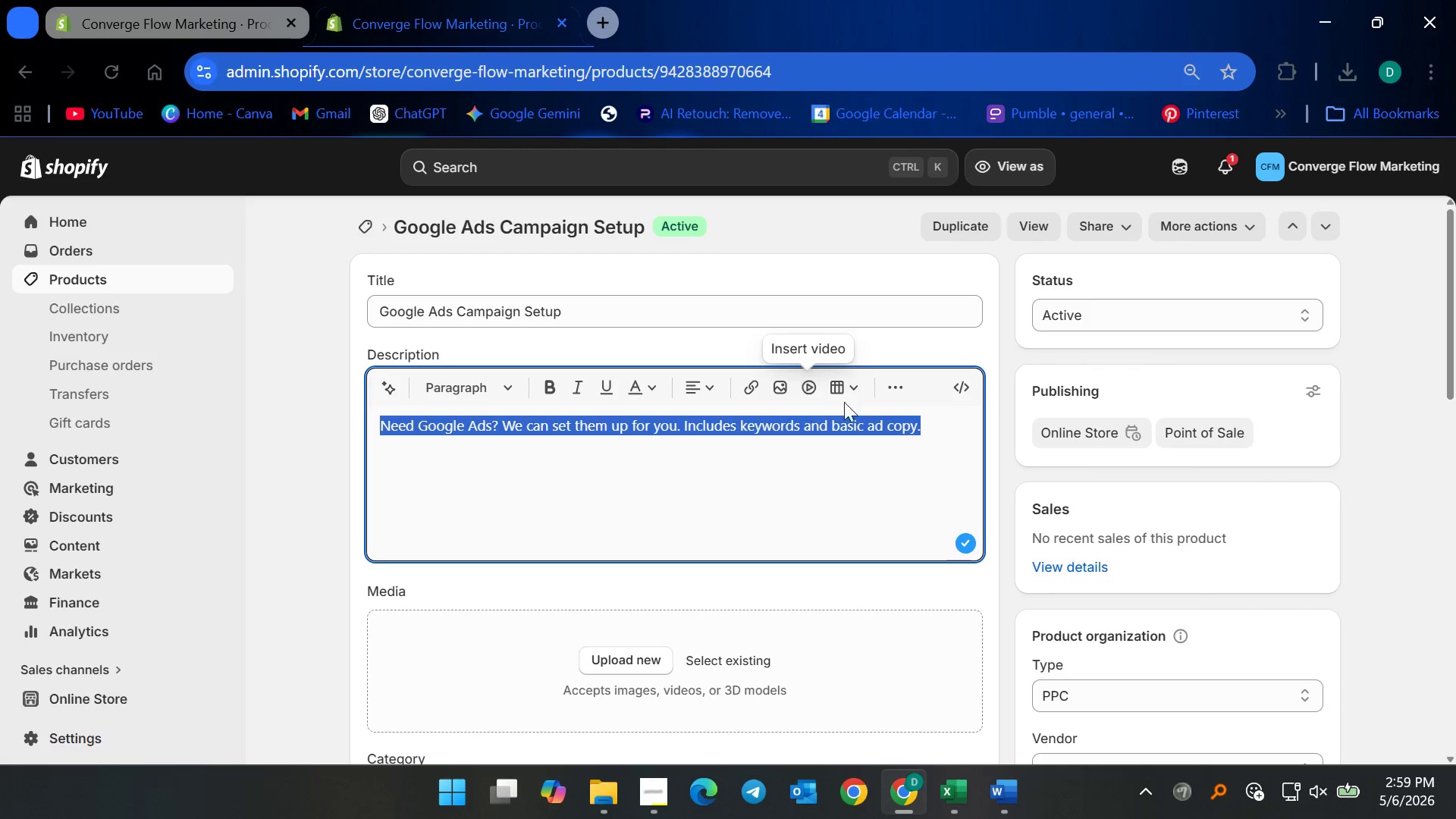 
key(Backspace)
 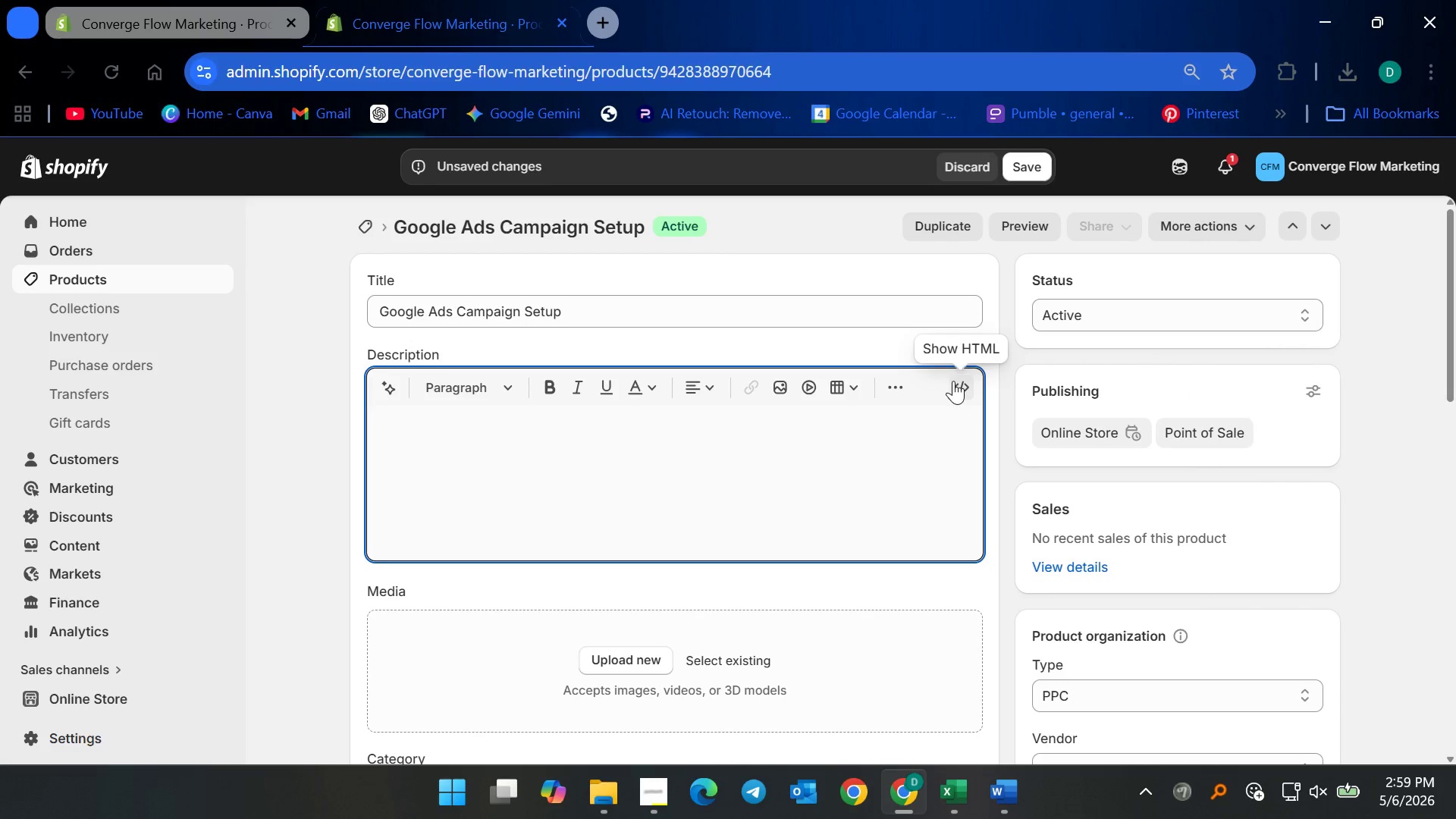 
left_click([953, 381])
 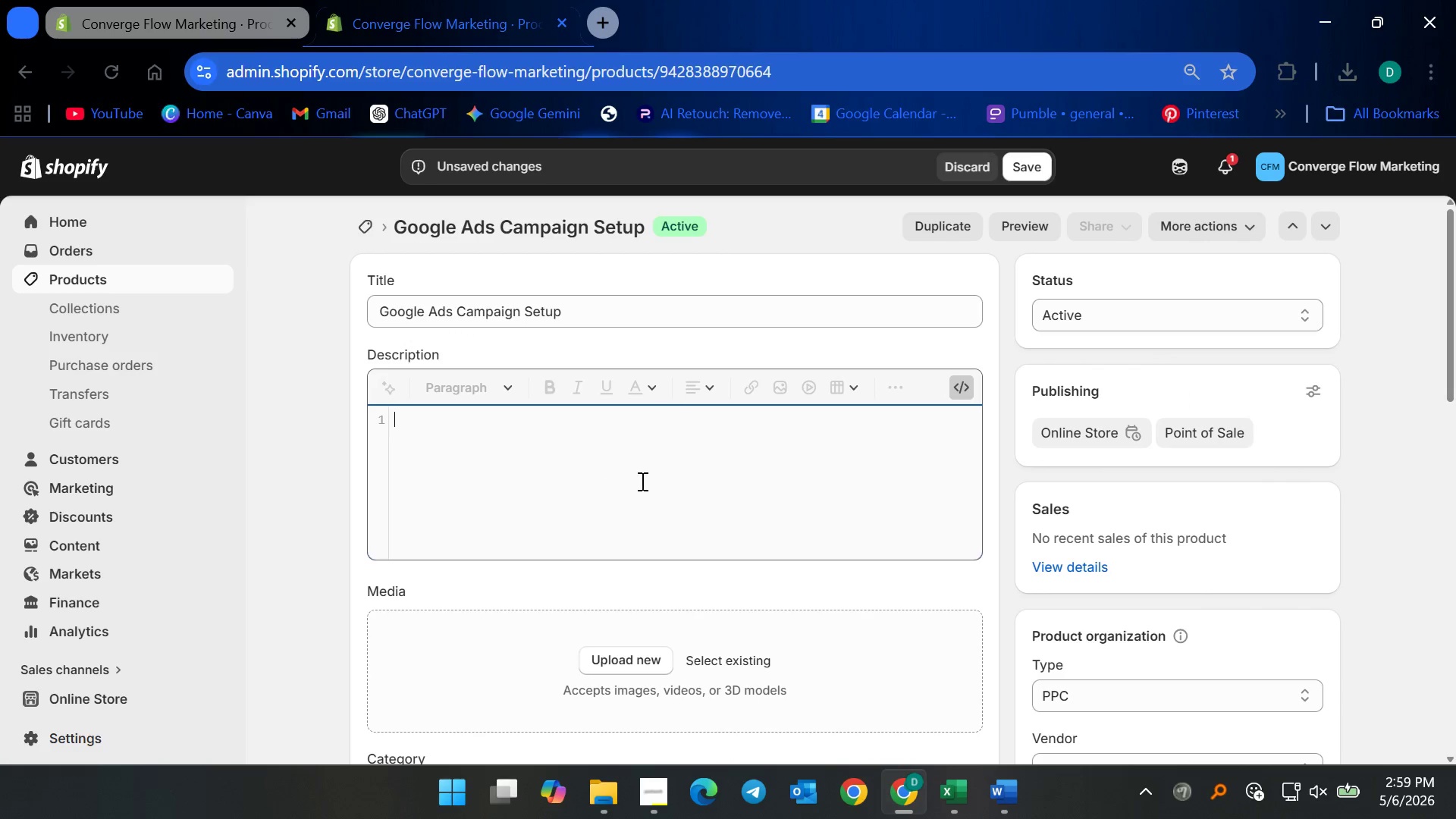 
left_click([636, 481])
 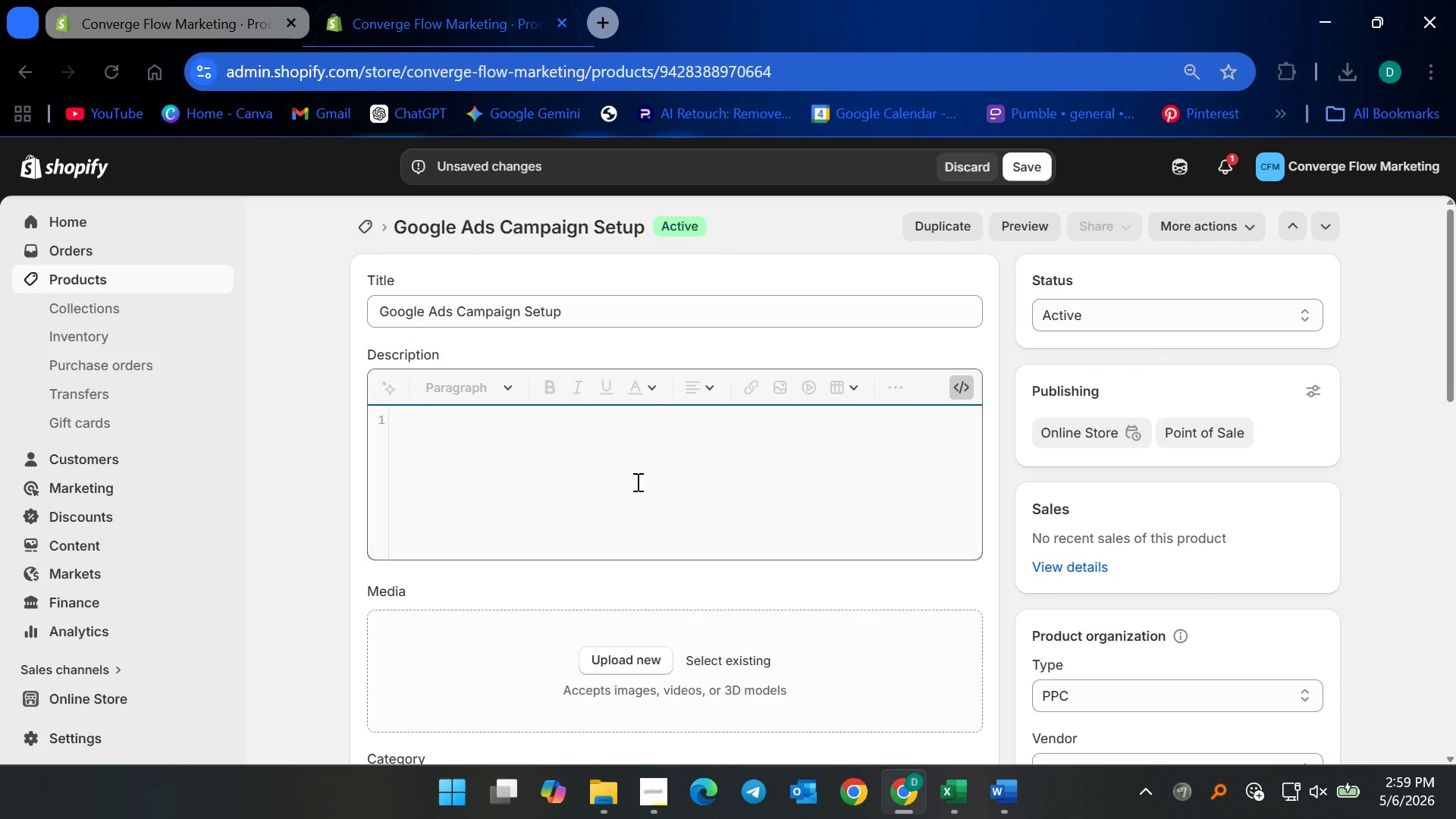 
key(Control+V)
 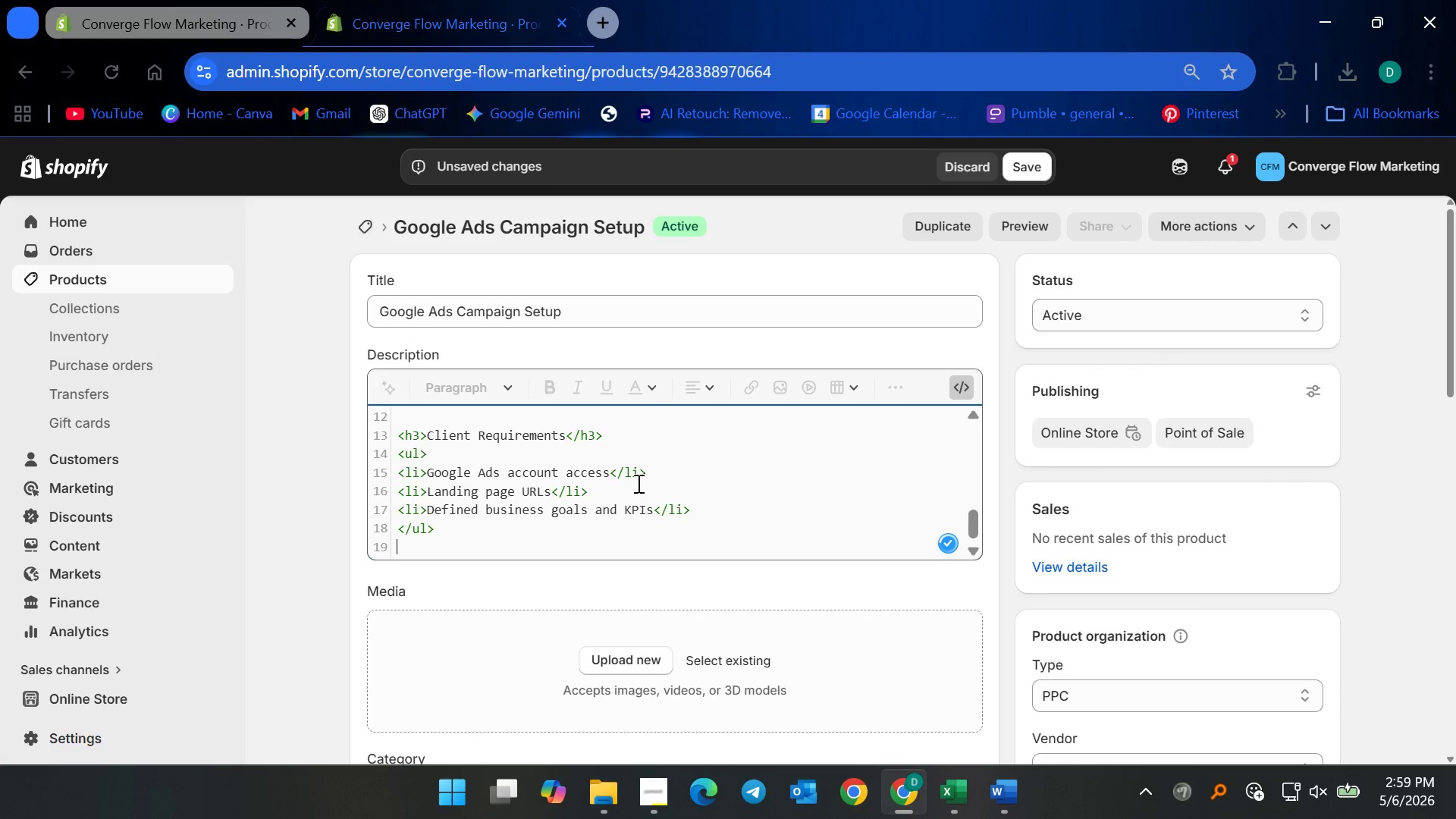 
key(Backspace)
 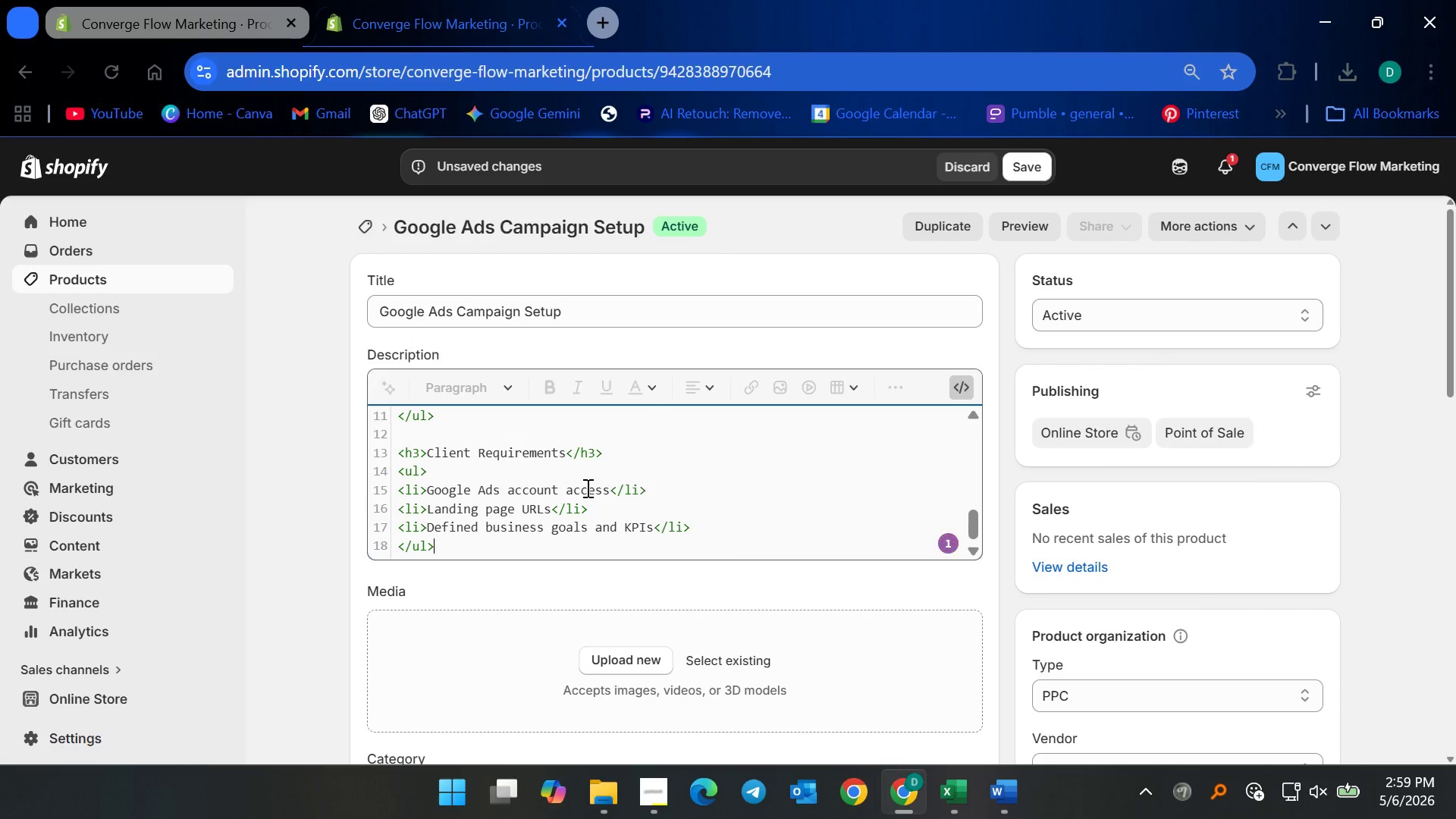 
scroll: coordinate [588, 498], scroll_direction: up, amount: 11.0
 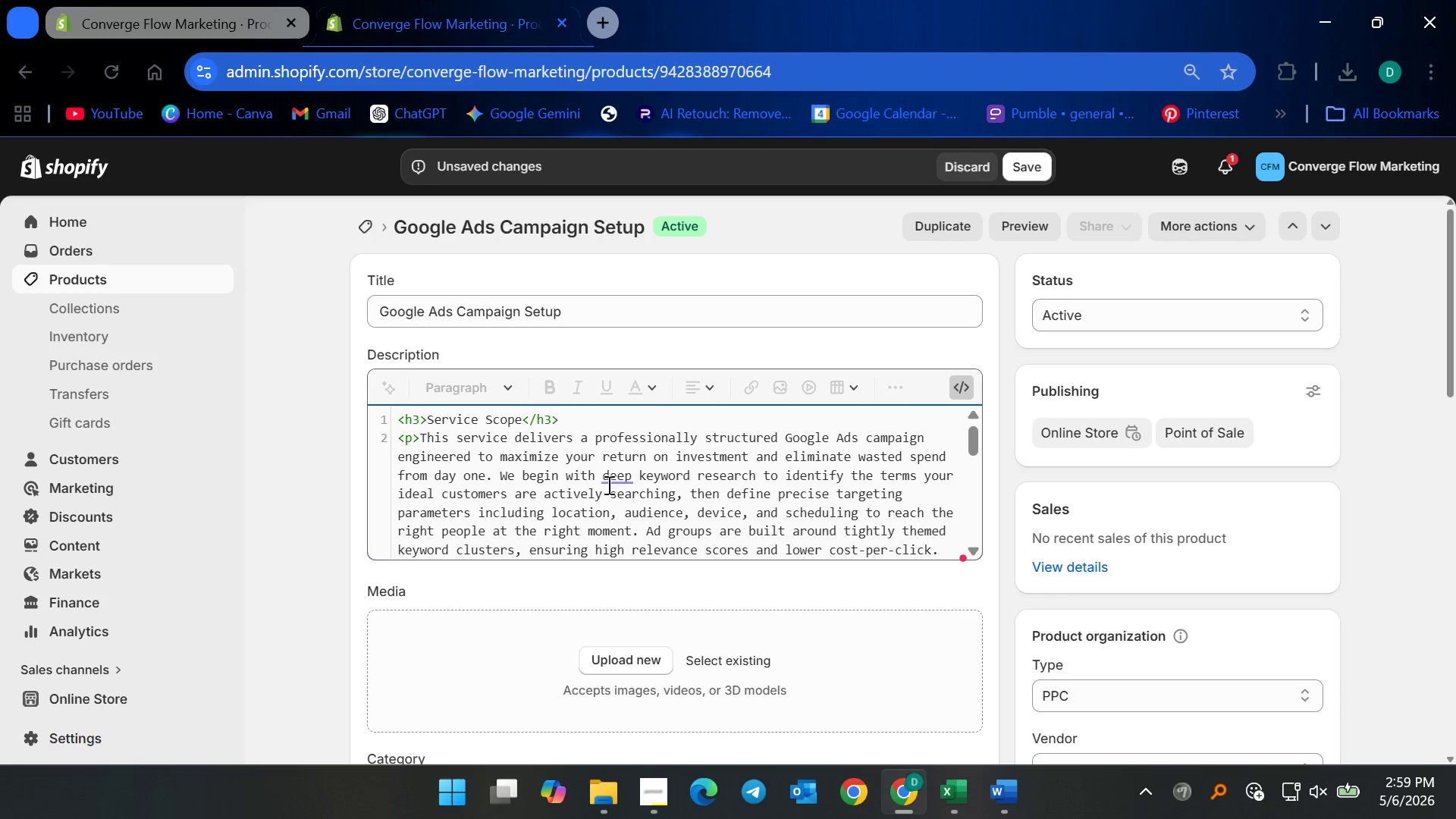 
left_click([611, 482])
 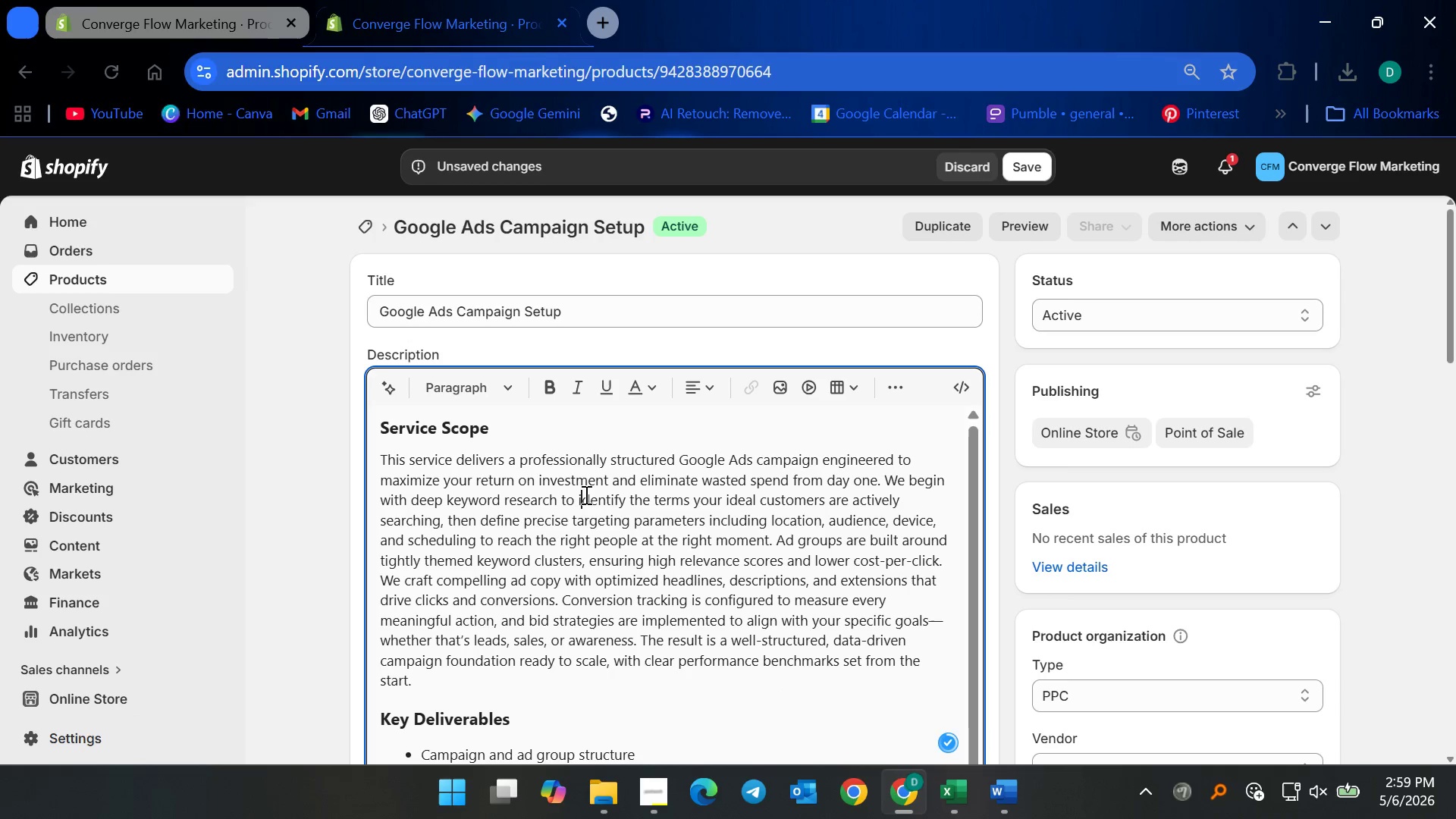 
scroll: coordinate [634, 509], scroll_direction: down, amount: 1.0
 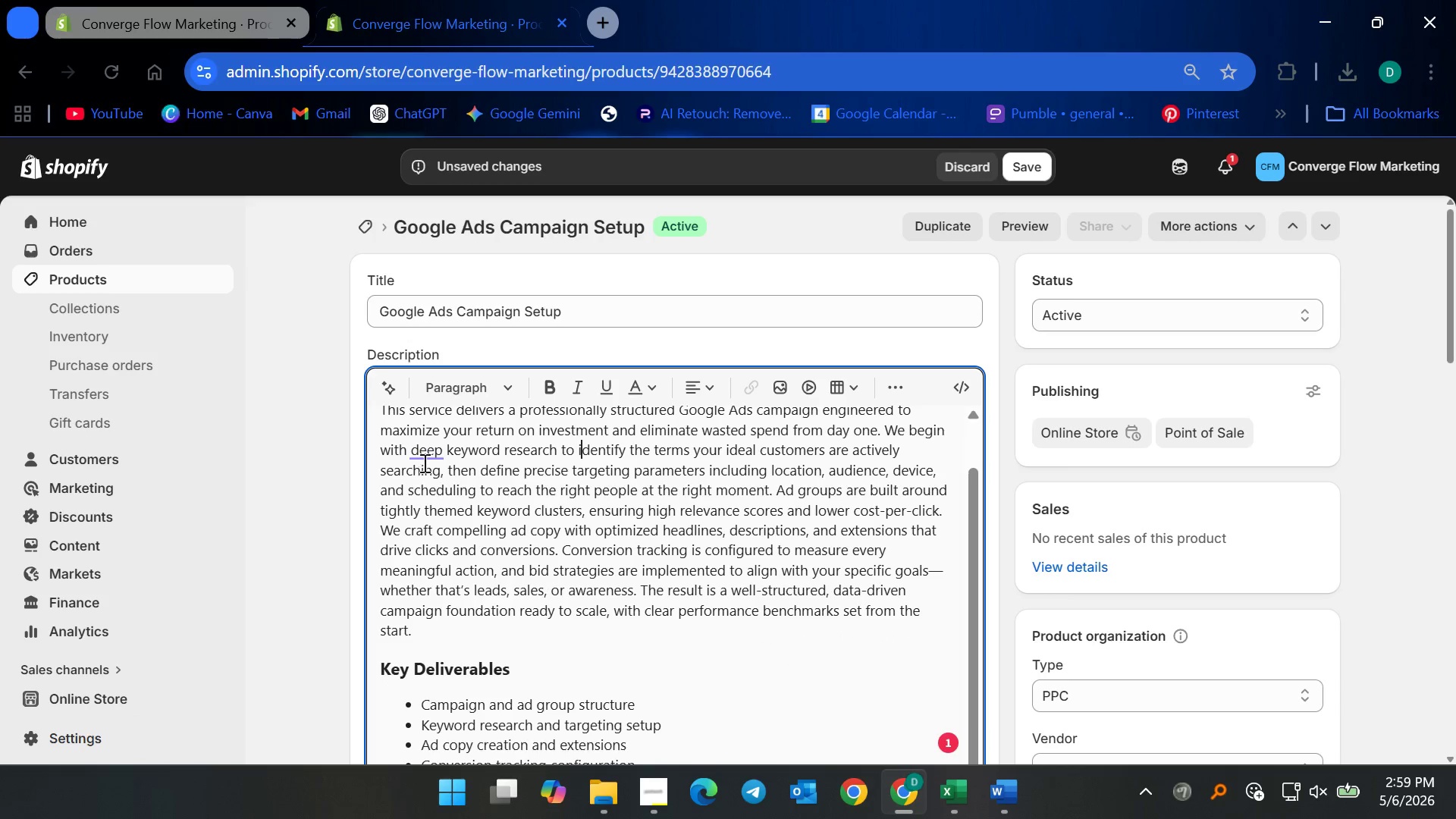 
left_click([423, 452])
 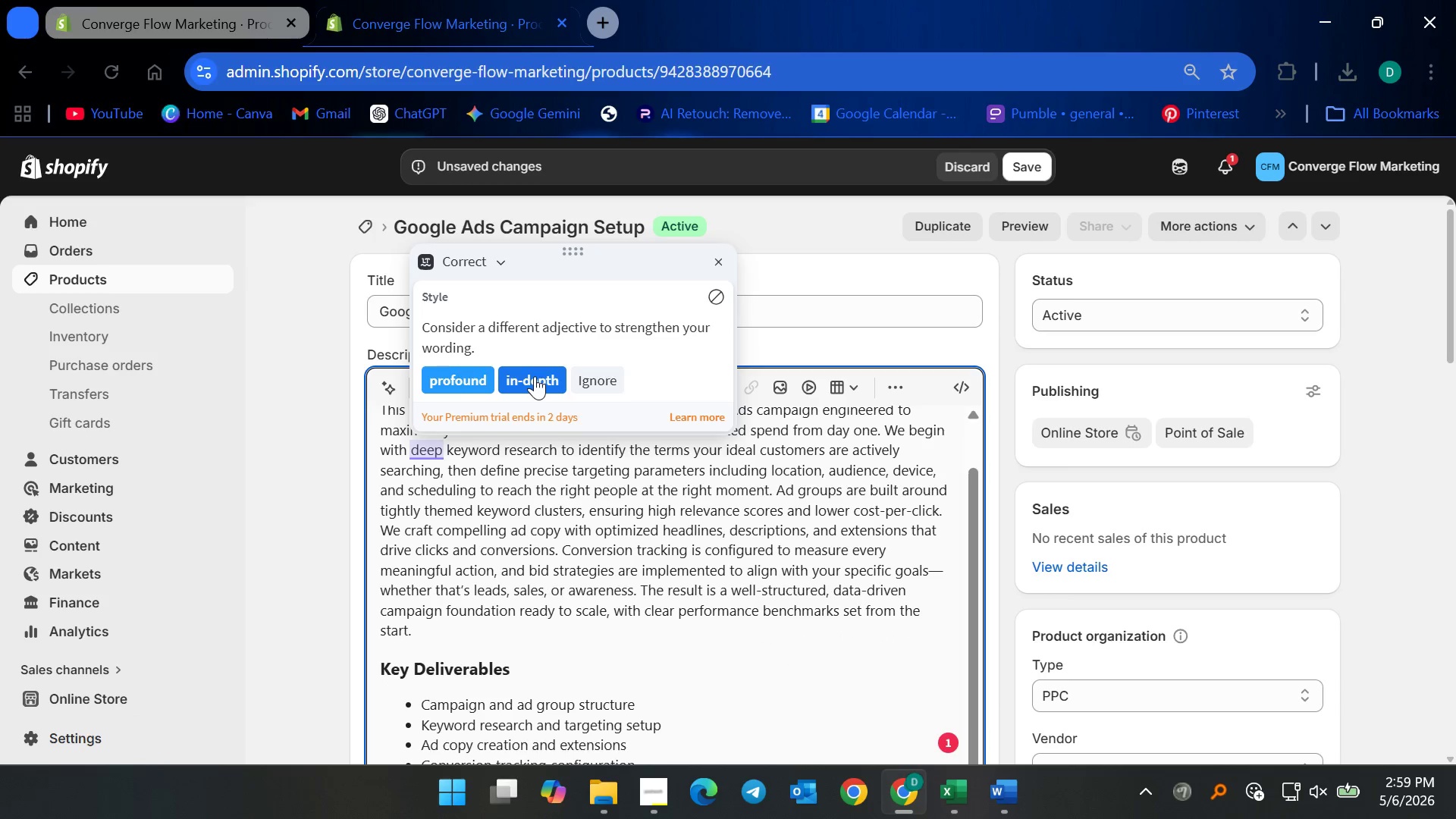 
wait(5.16)
 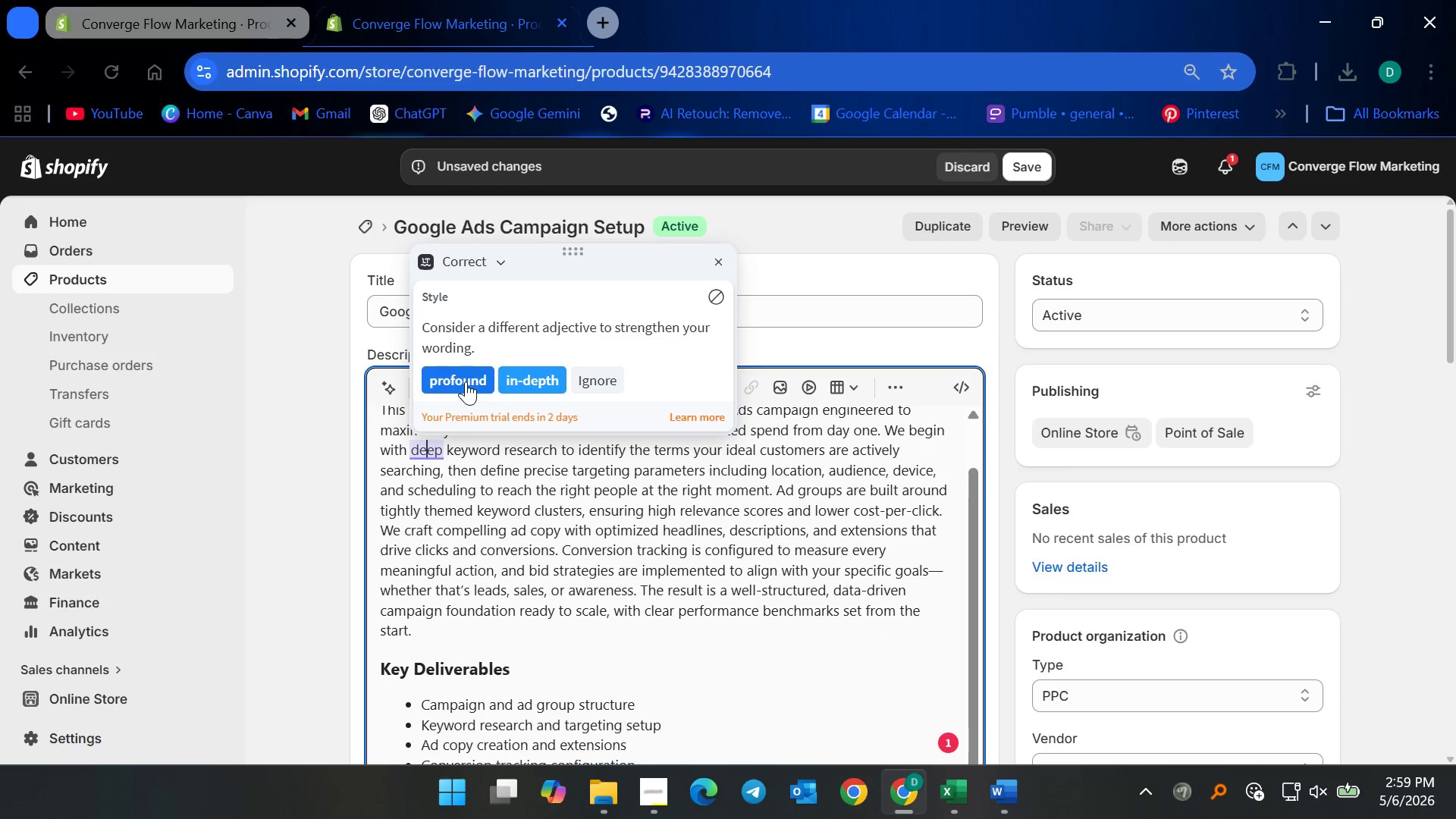 
left_click([535, 376])
 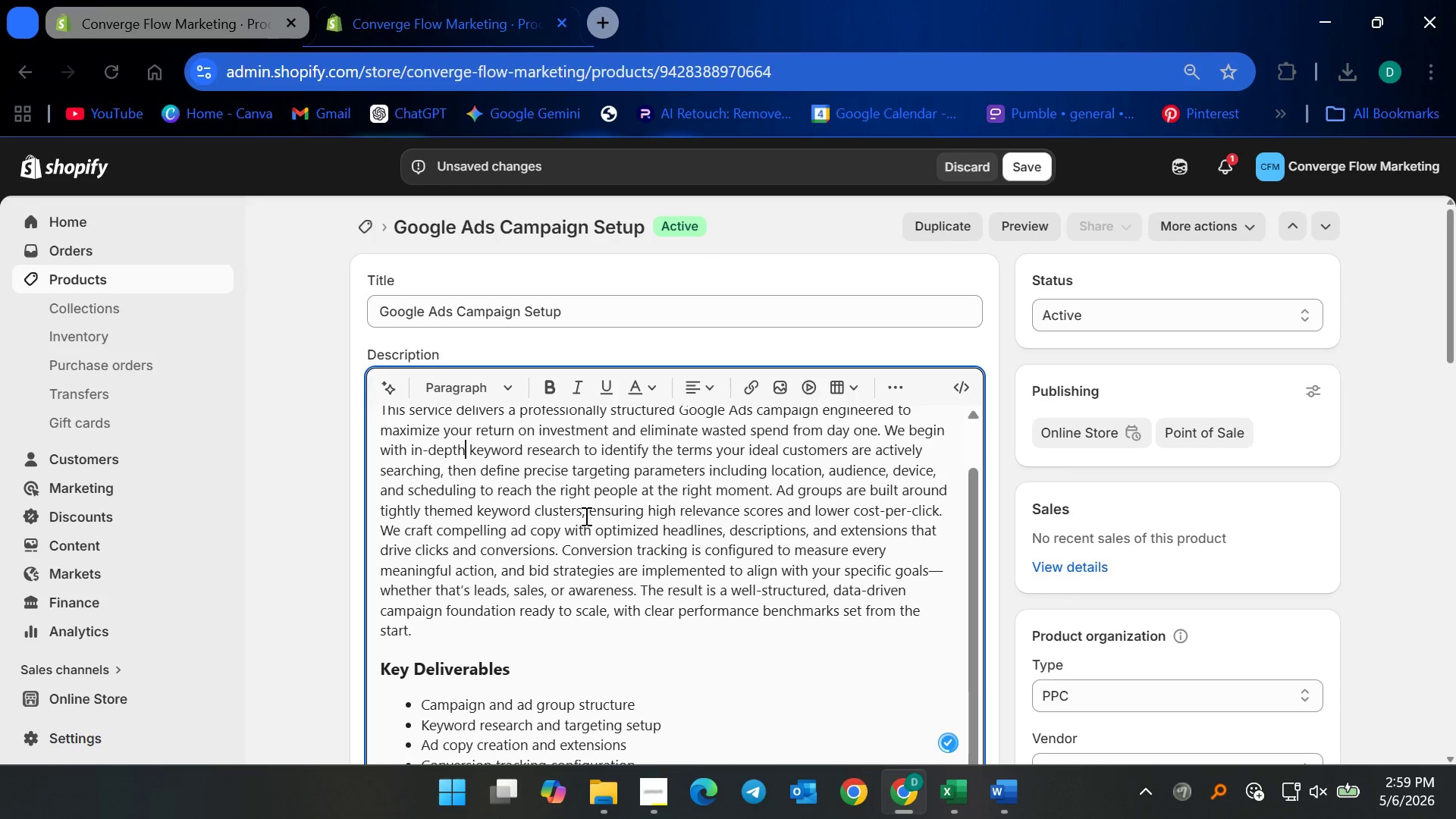 
left_click([596, 511])
 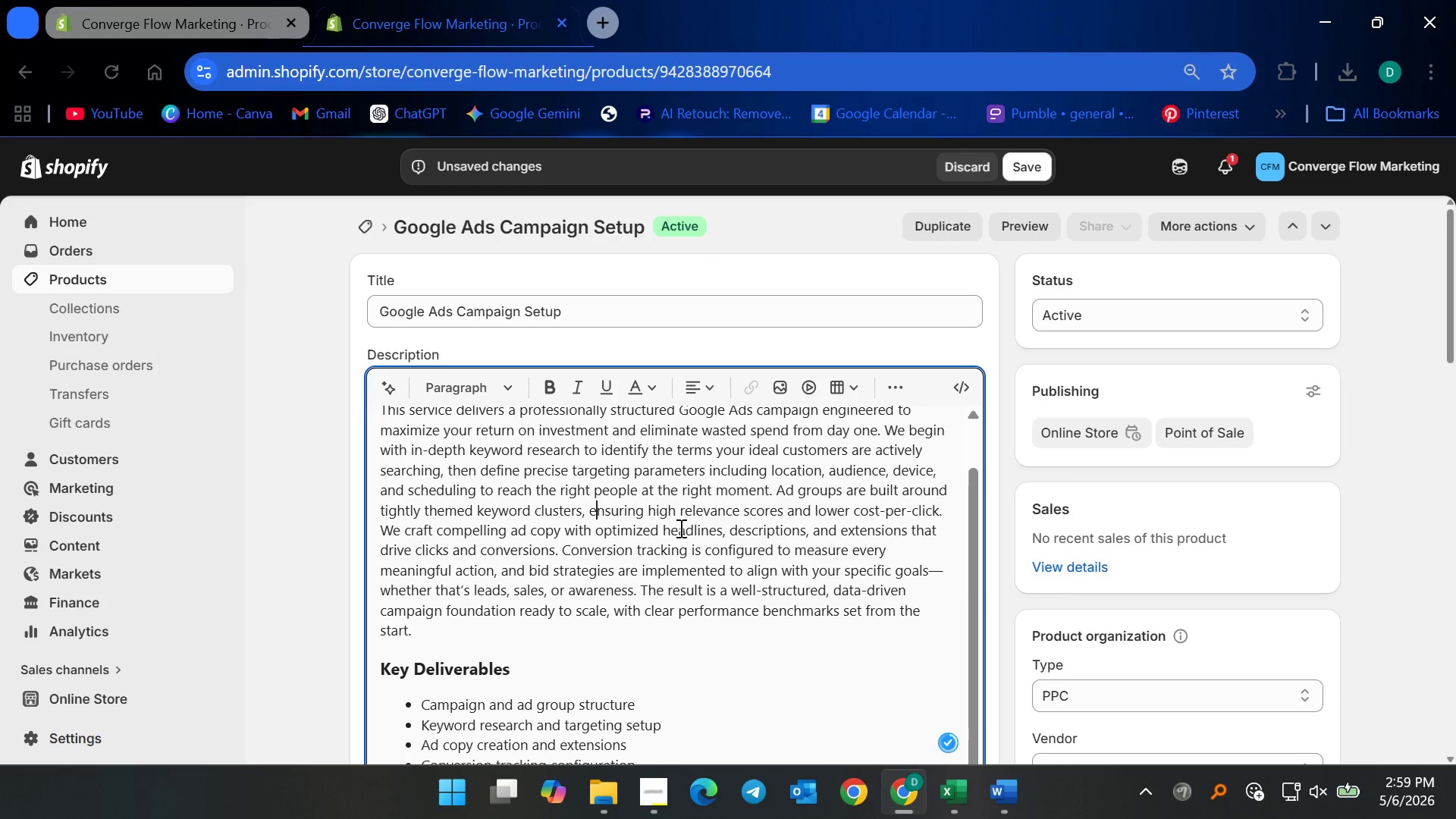 
scroll: coordinate [741, 555], scroll_direction: down, amount: 3.0
 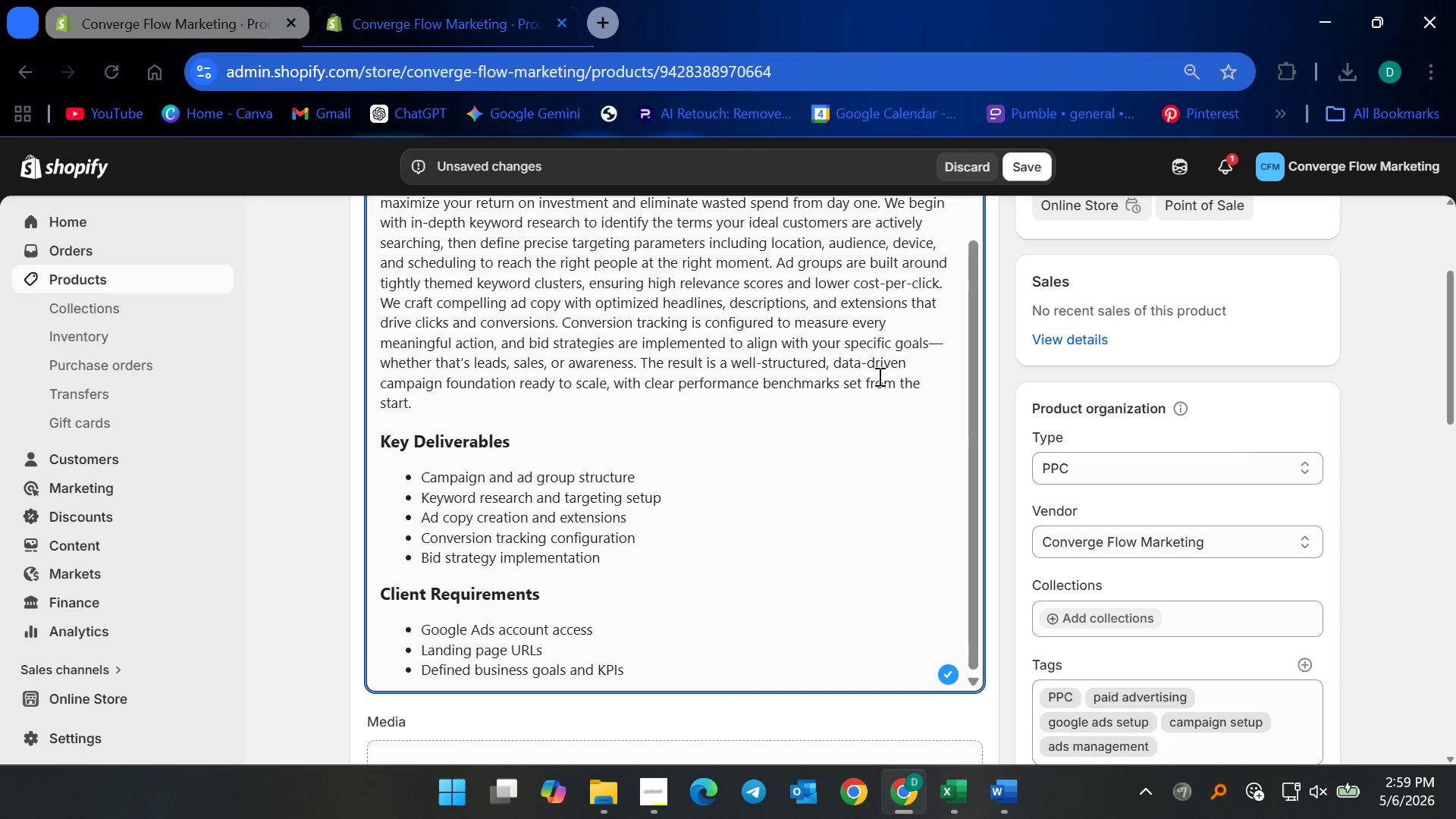 
left_click([946, 340])
 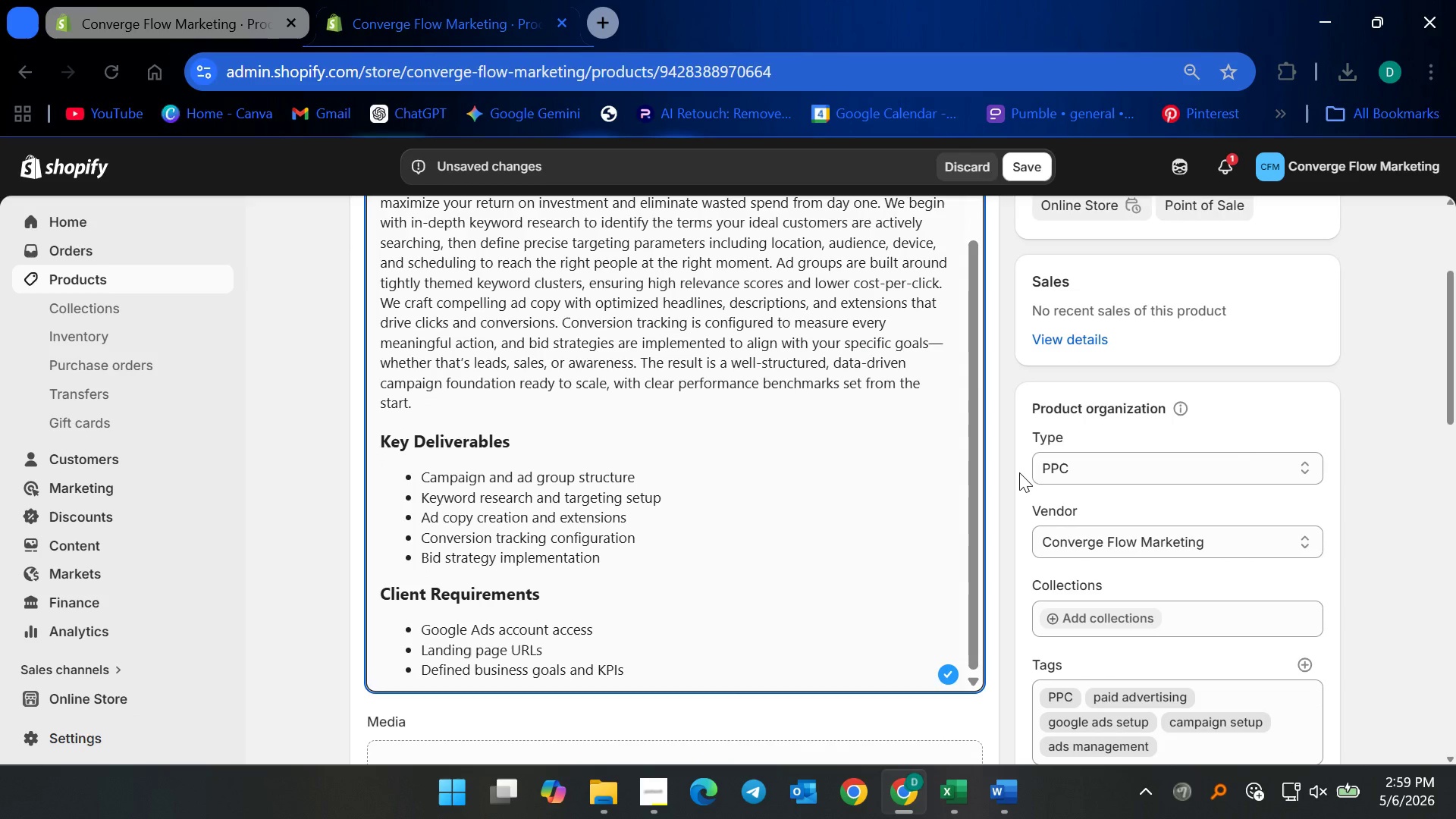 
key(Backspace)
 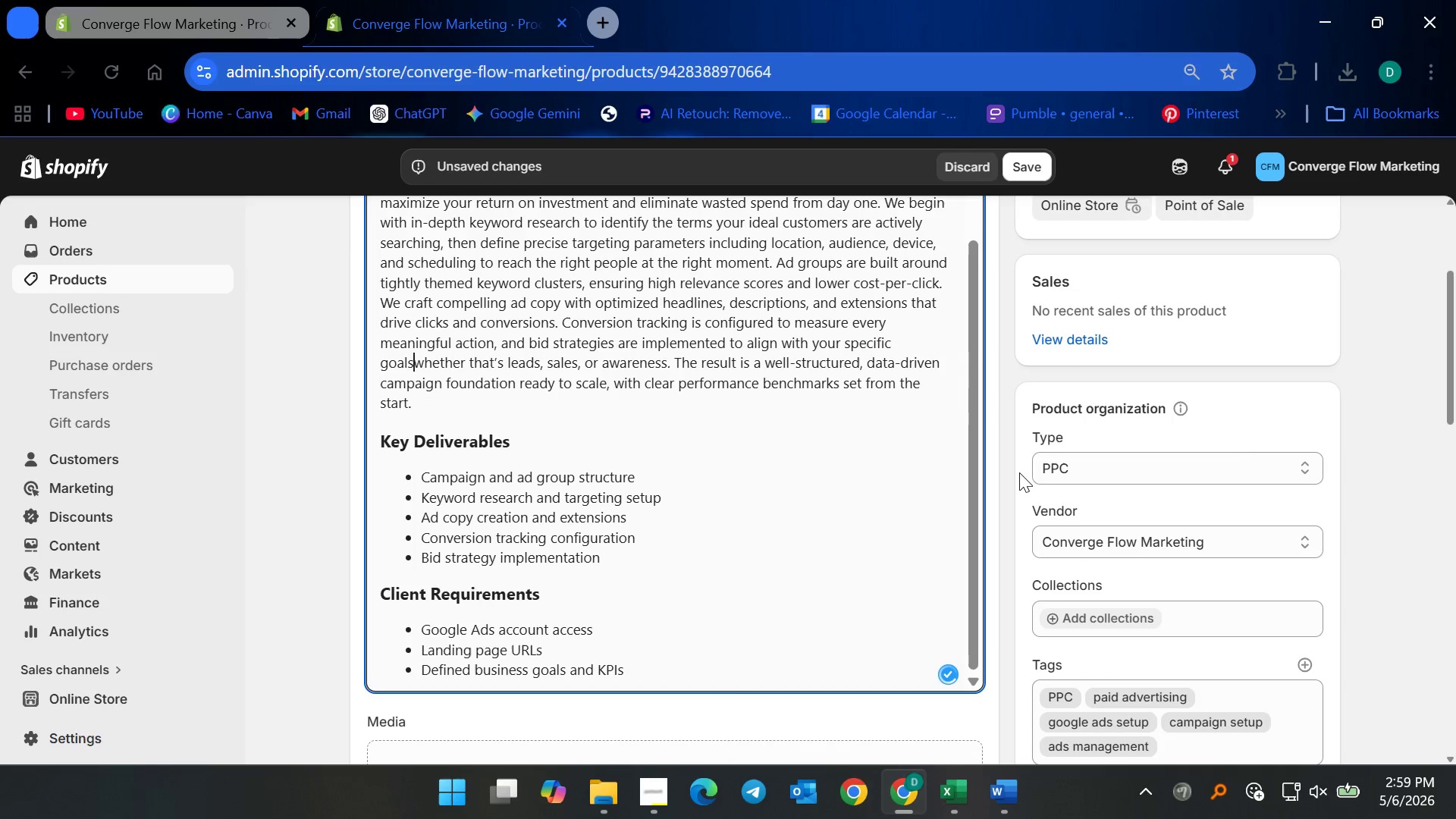 
key(Semicolon)
 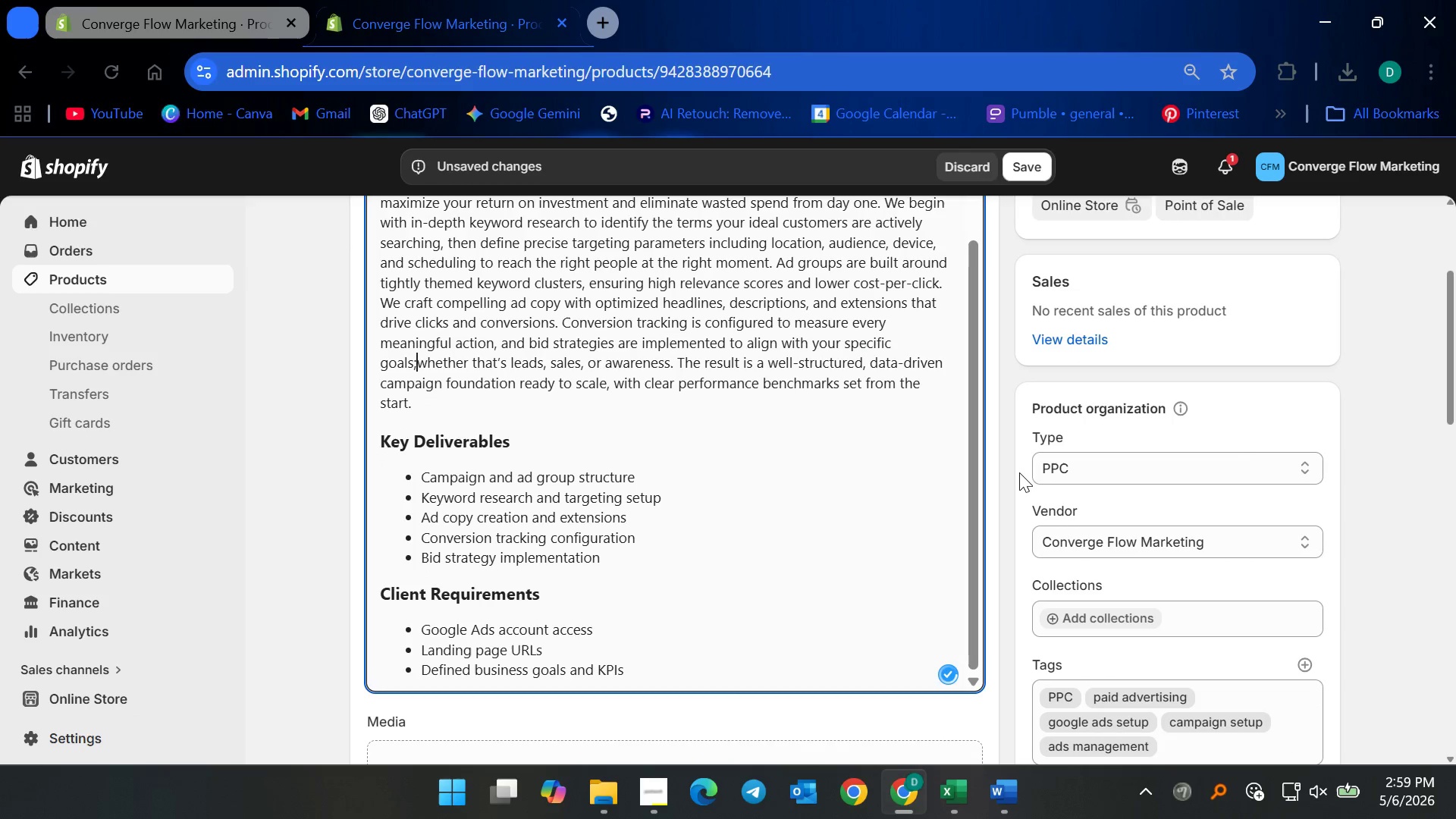 
key(Space)
 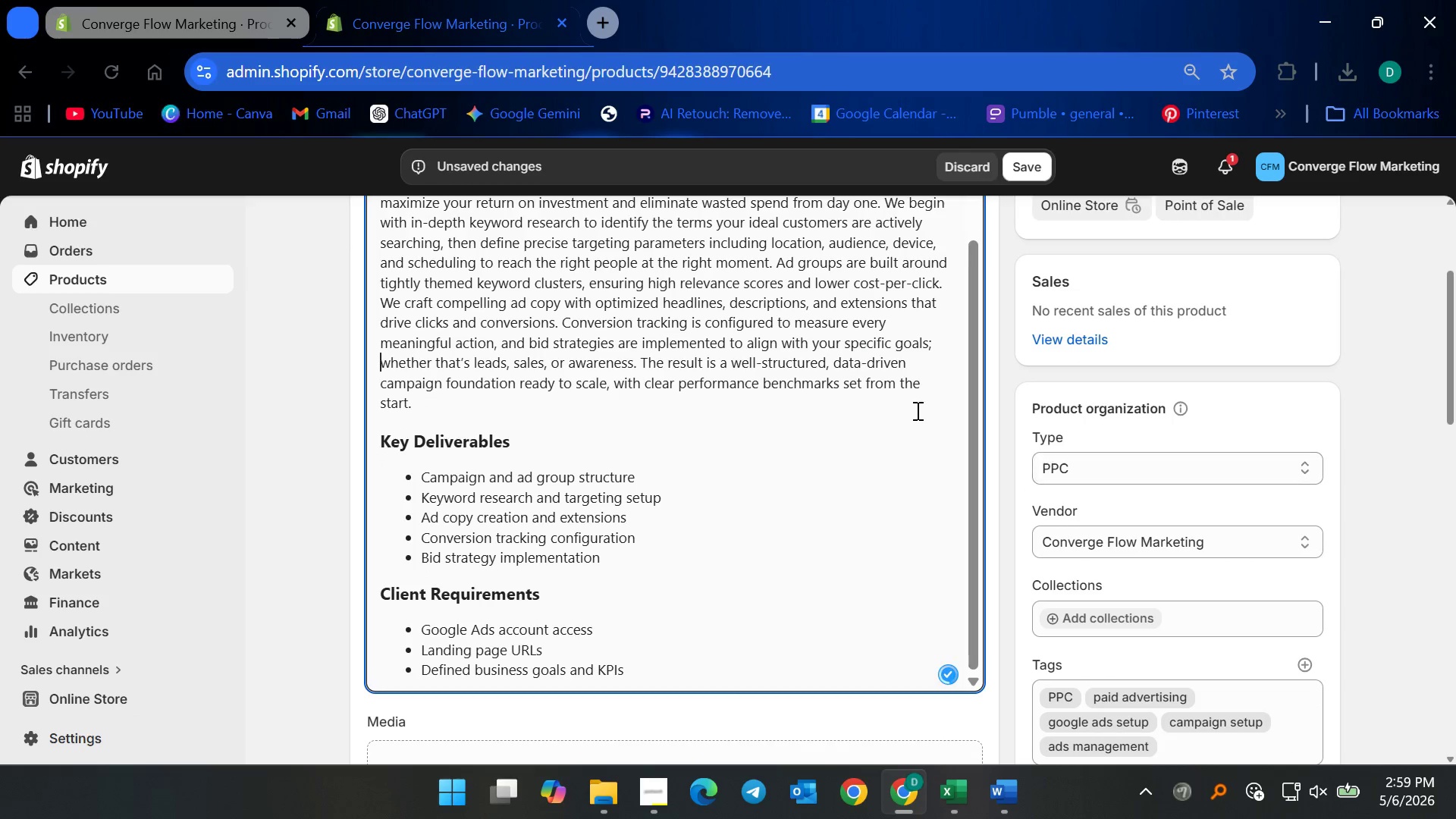 
left_click([725, 420])
 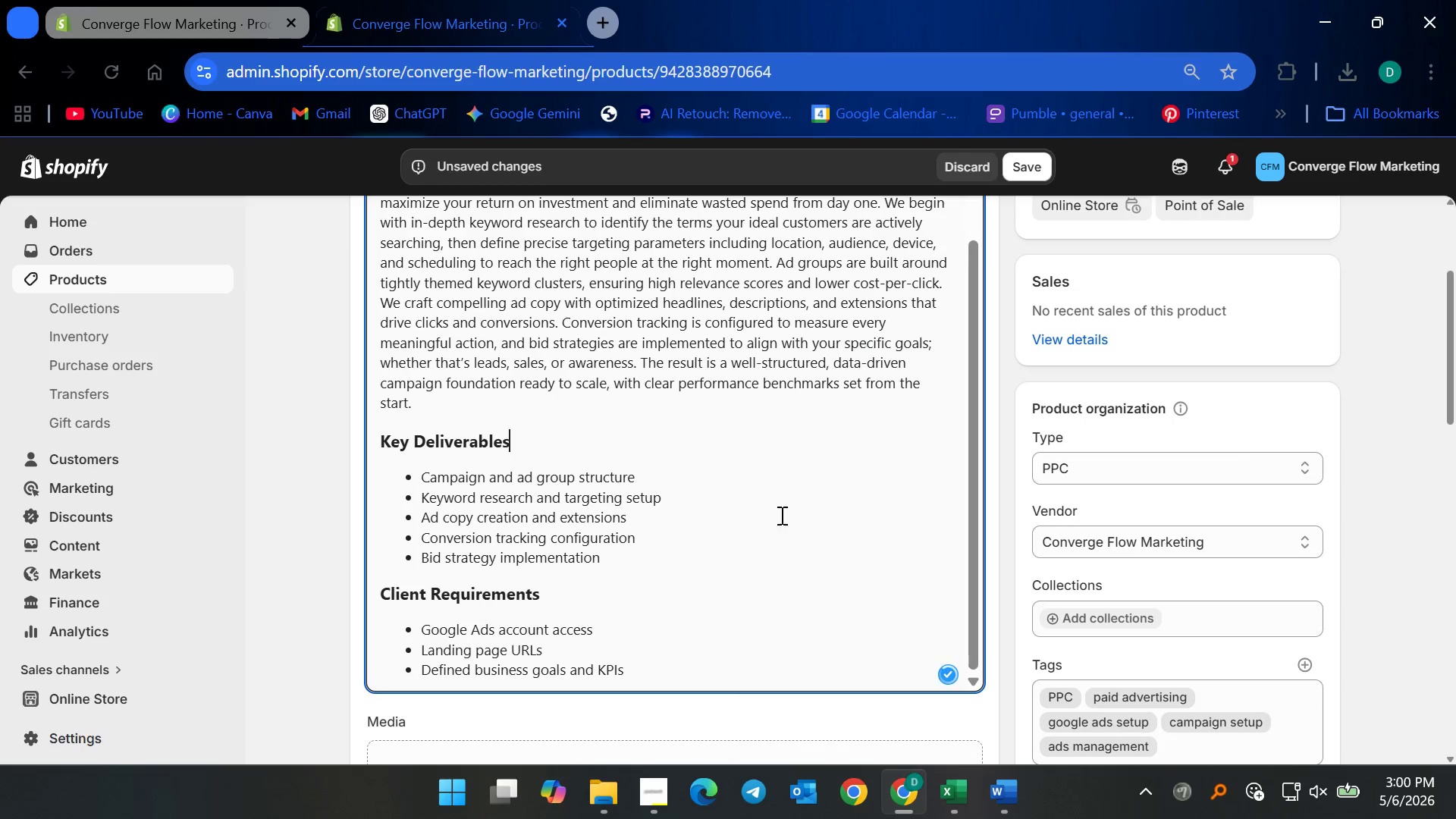 
scroll: coordinate [786, 521], scroll_direction: up, amount: 3.0
 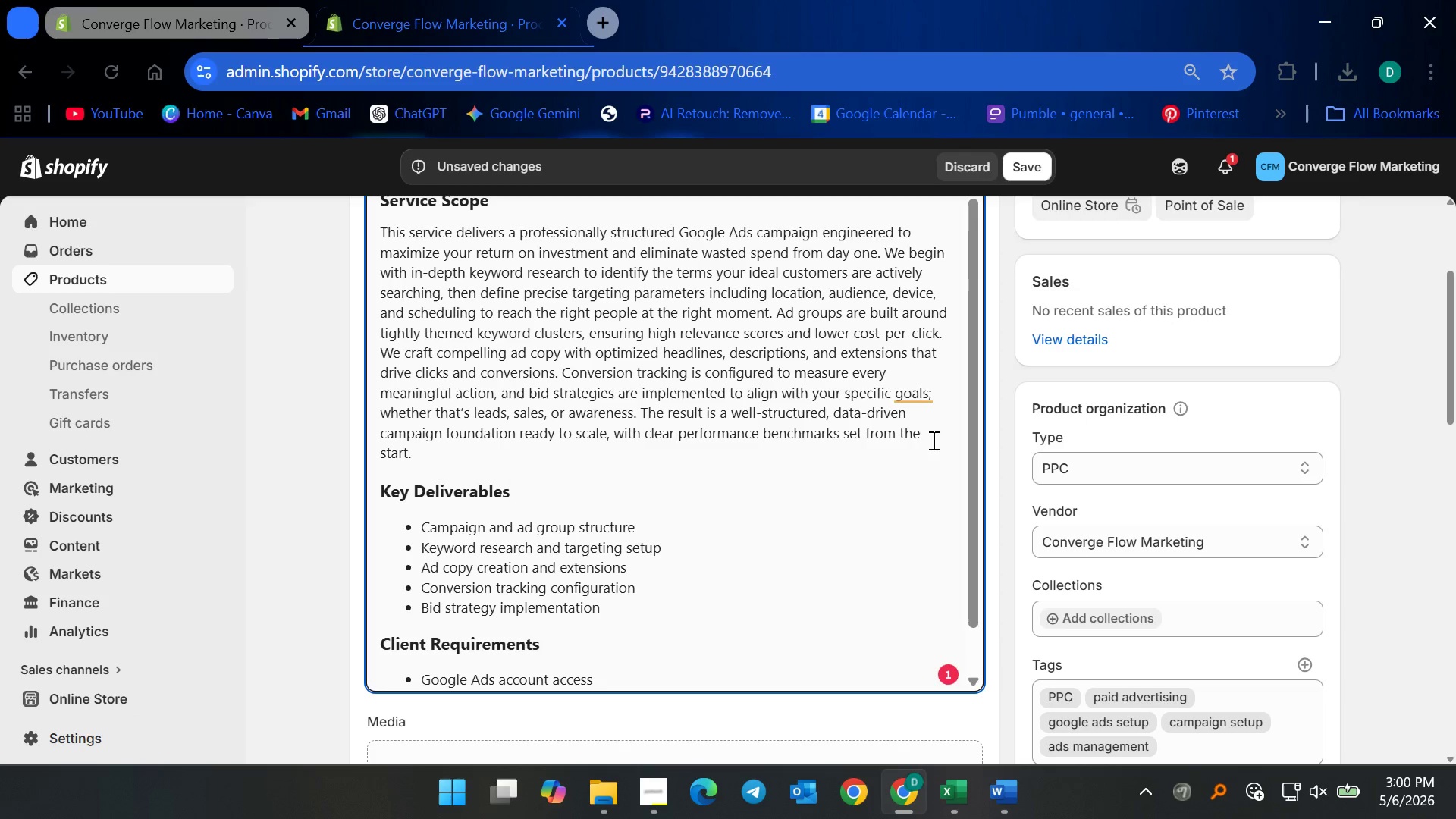 
left_click([921, 394])
 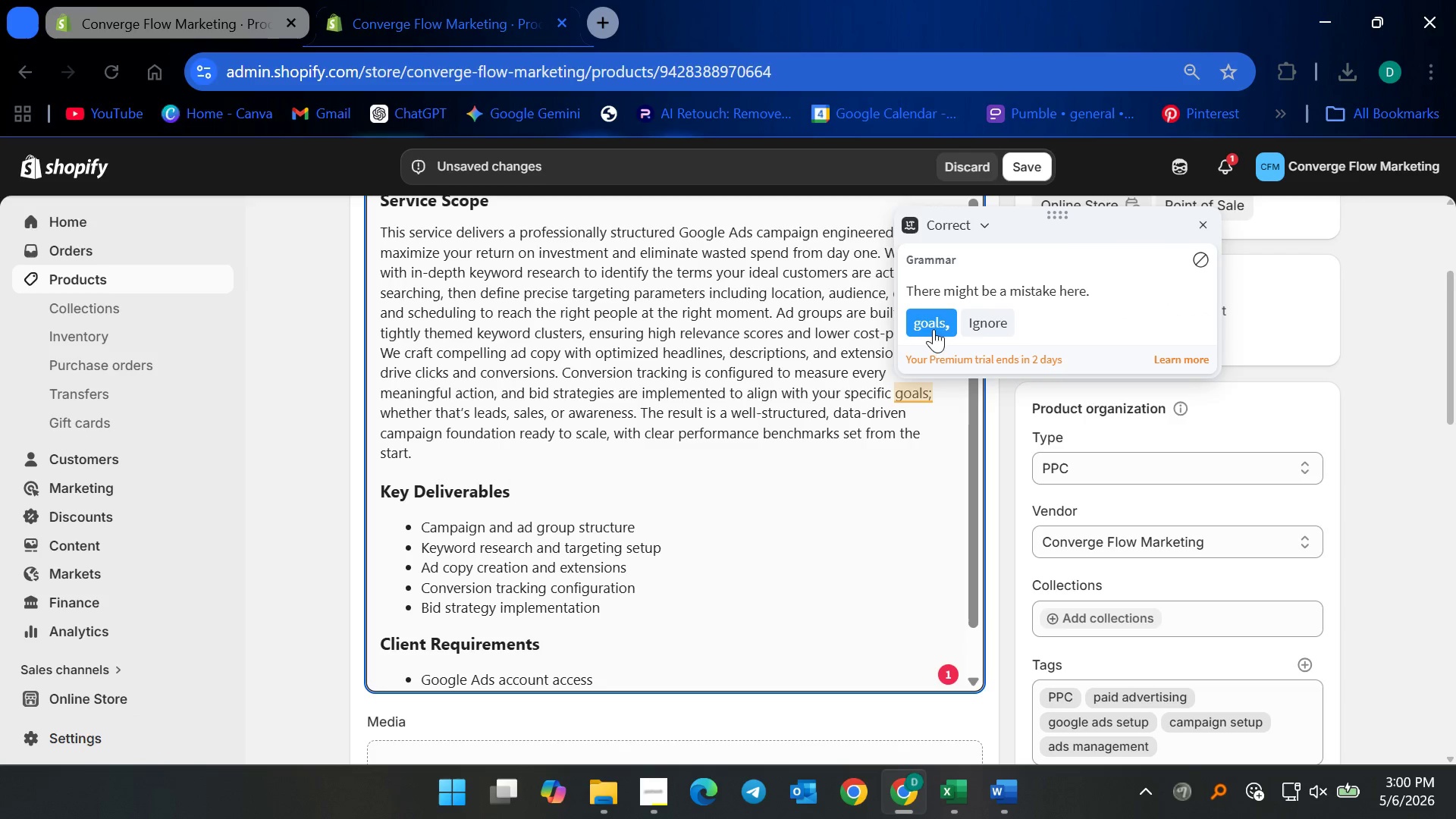 
left_click([940, 322])
 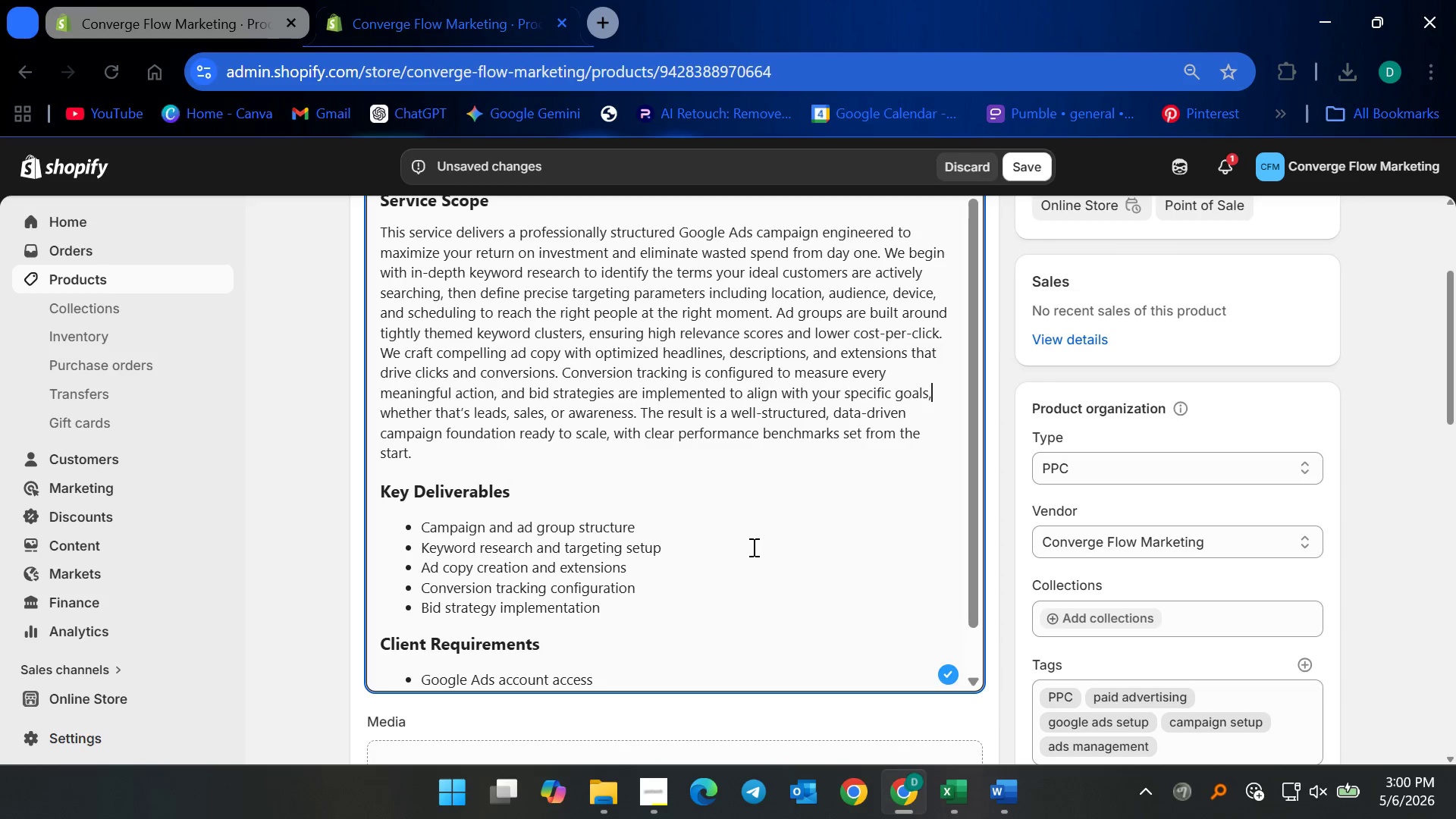 
left_click([752, 547])
 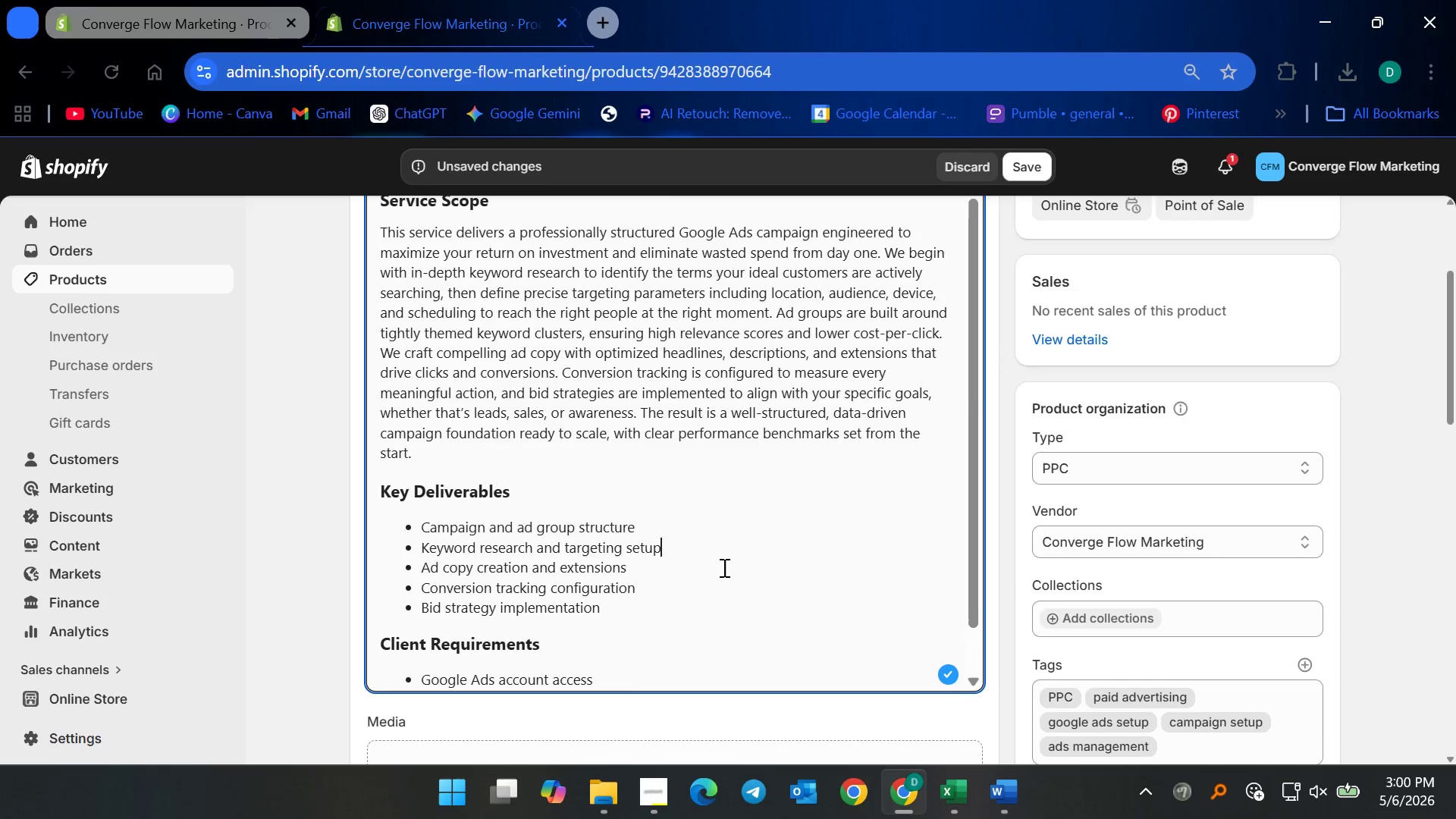 
scroll: coordinate [723, 567], scroll_direction: up, amount: 4.0
 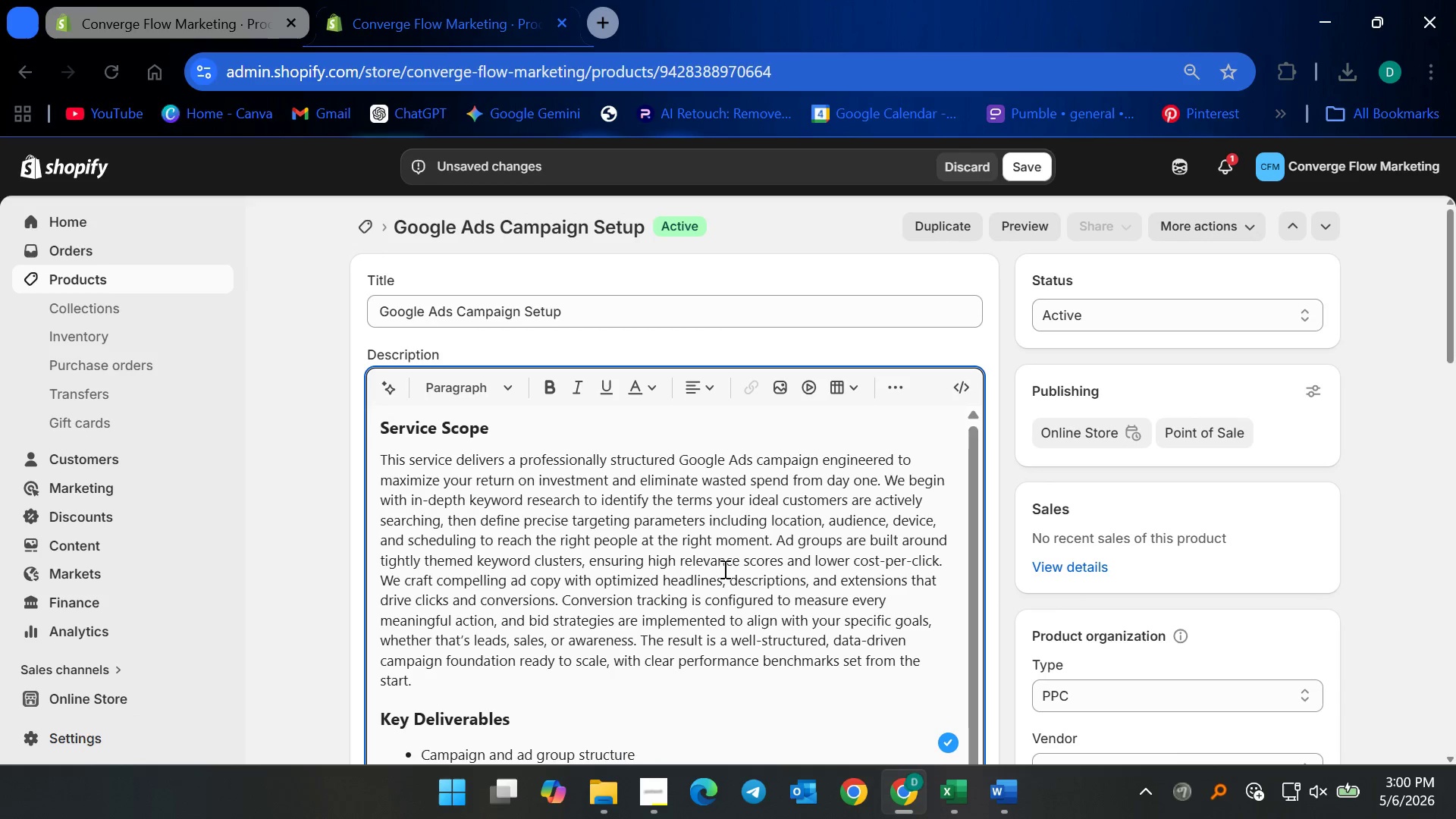 
scroll: coordinate [765, 595], scroll_direction: down, amount: 15.0
 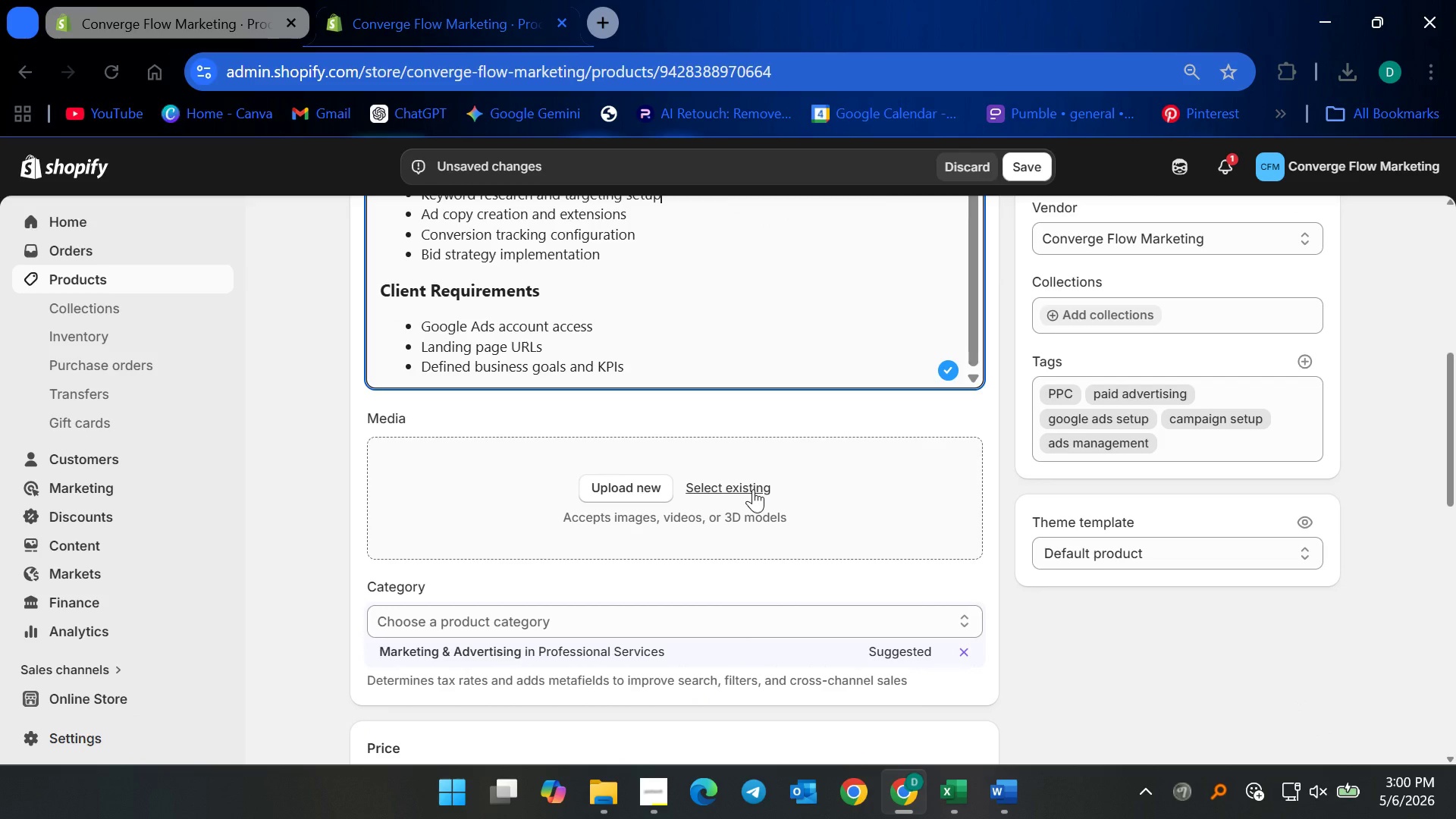 
left_click([753, 489])
 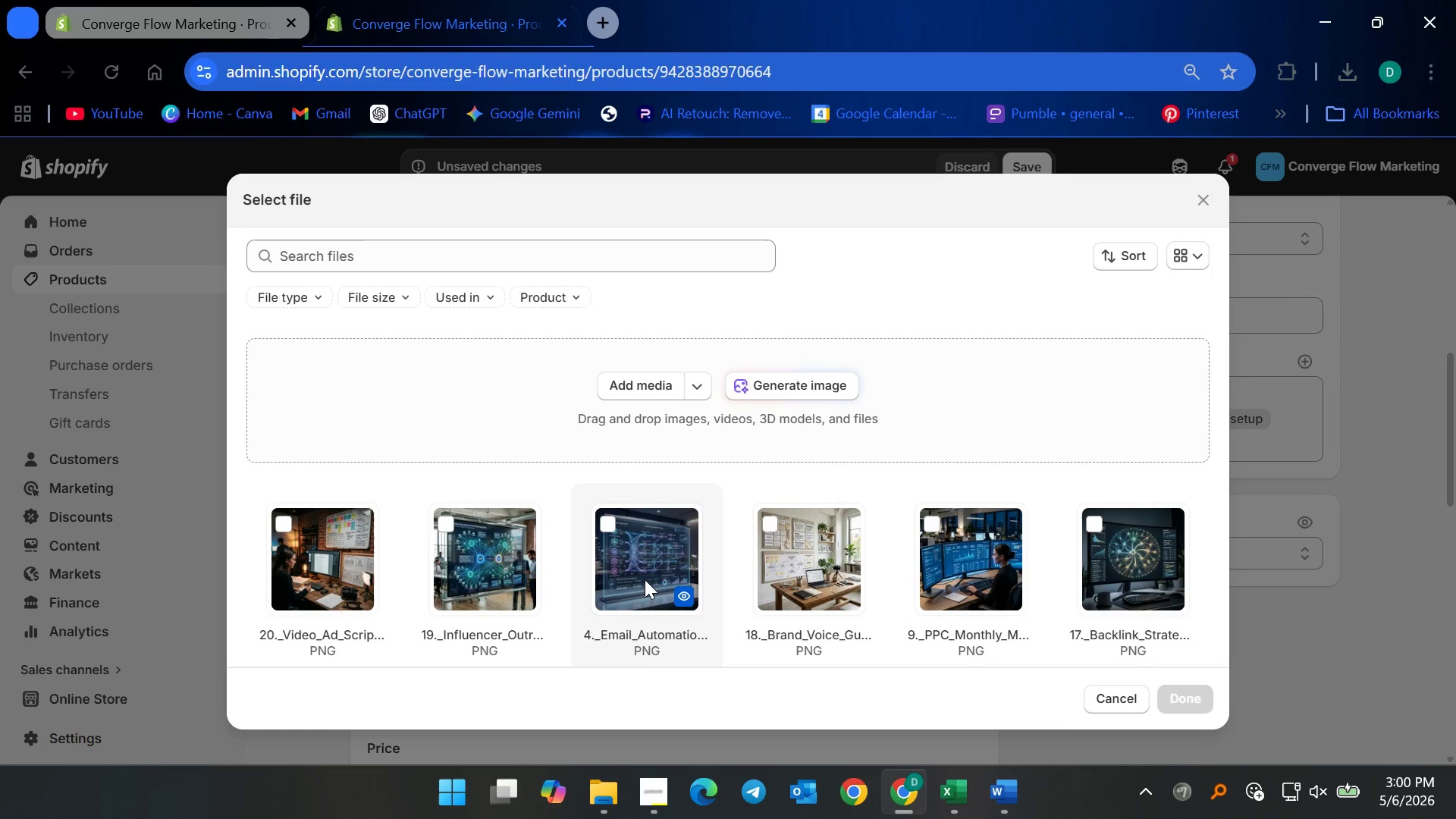 
scroll: coordinate [595, 474], scroll_direction: down, amount: 10.0
 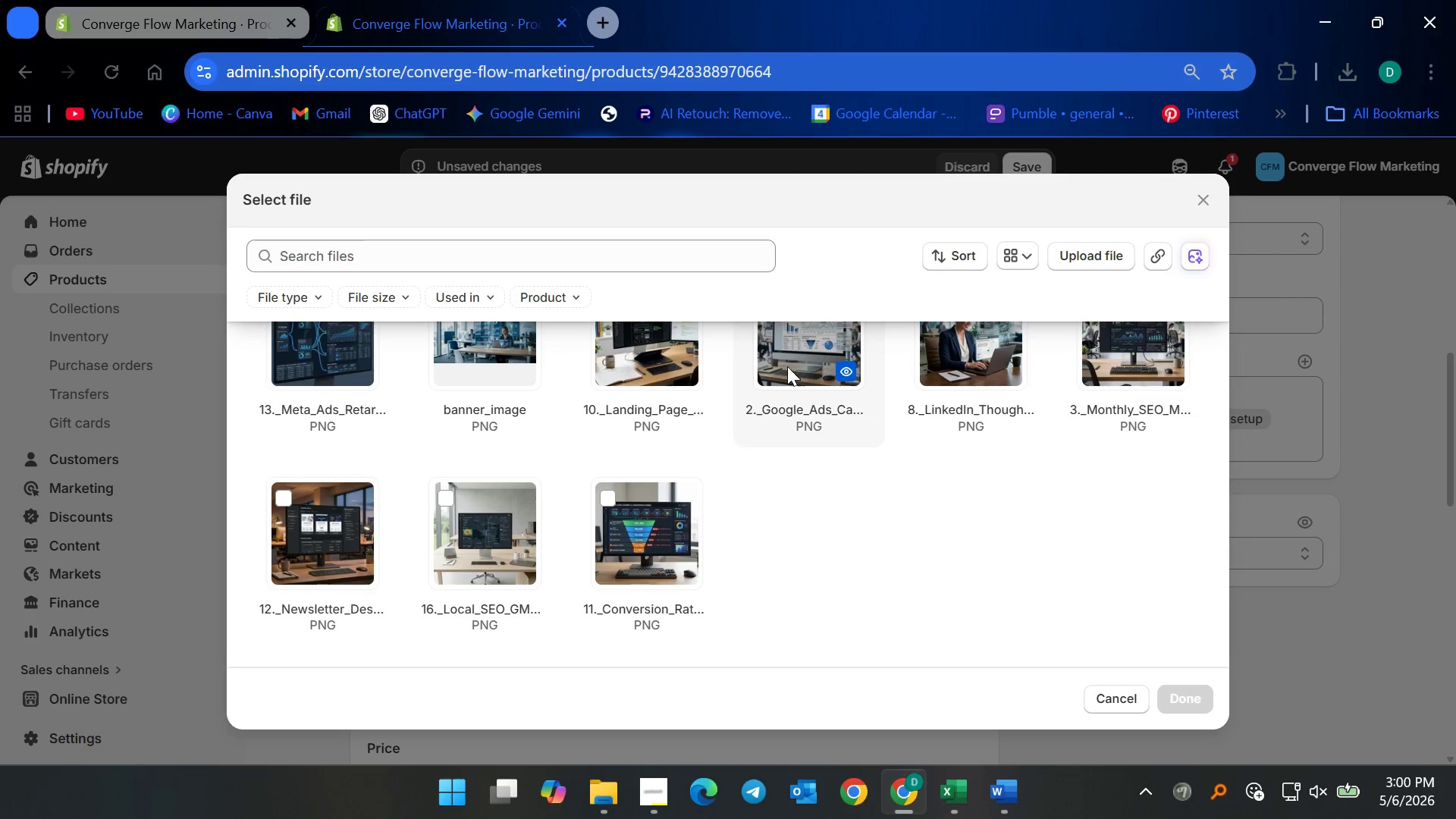 
scroll: coordinate [764, 441], scroll_direction: up, amount: 2.0
 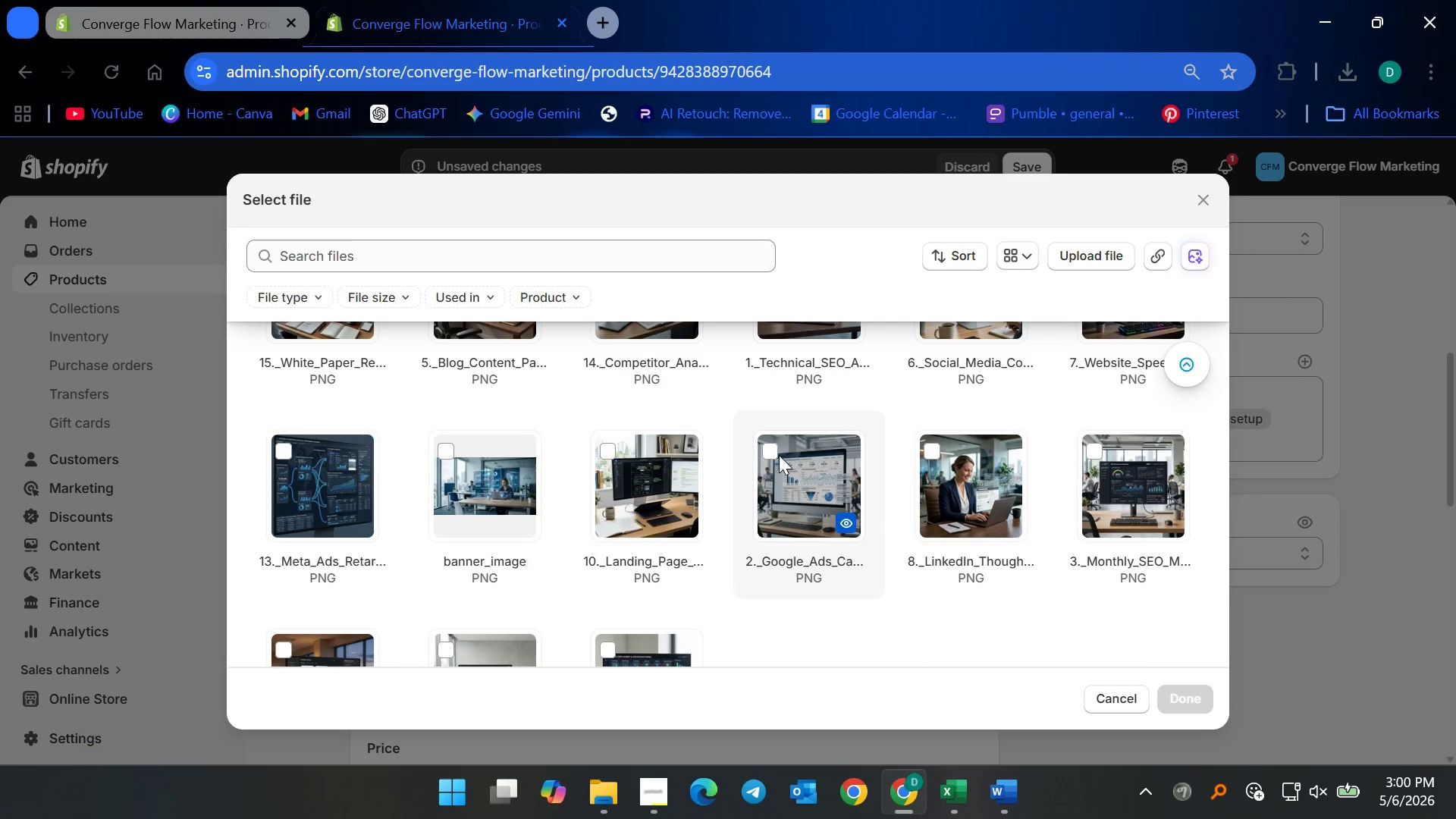 
left_click([770, 453])
 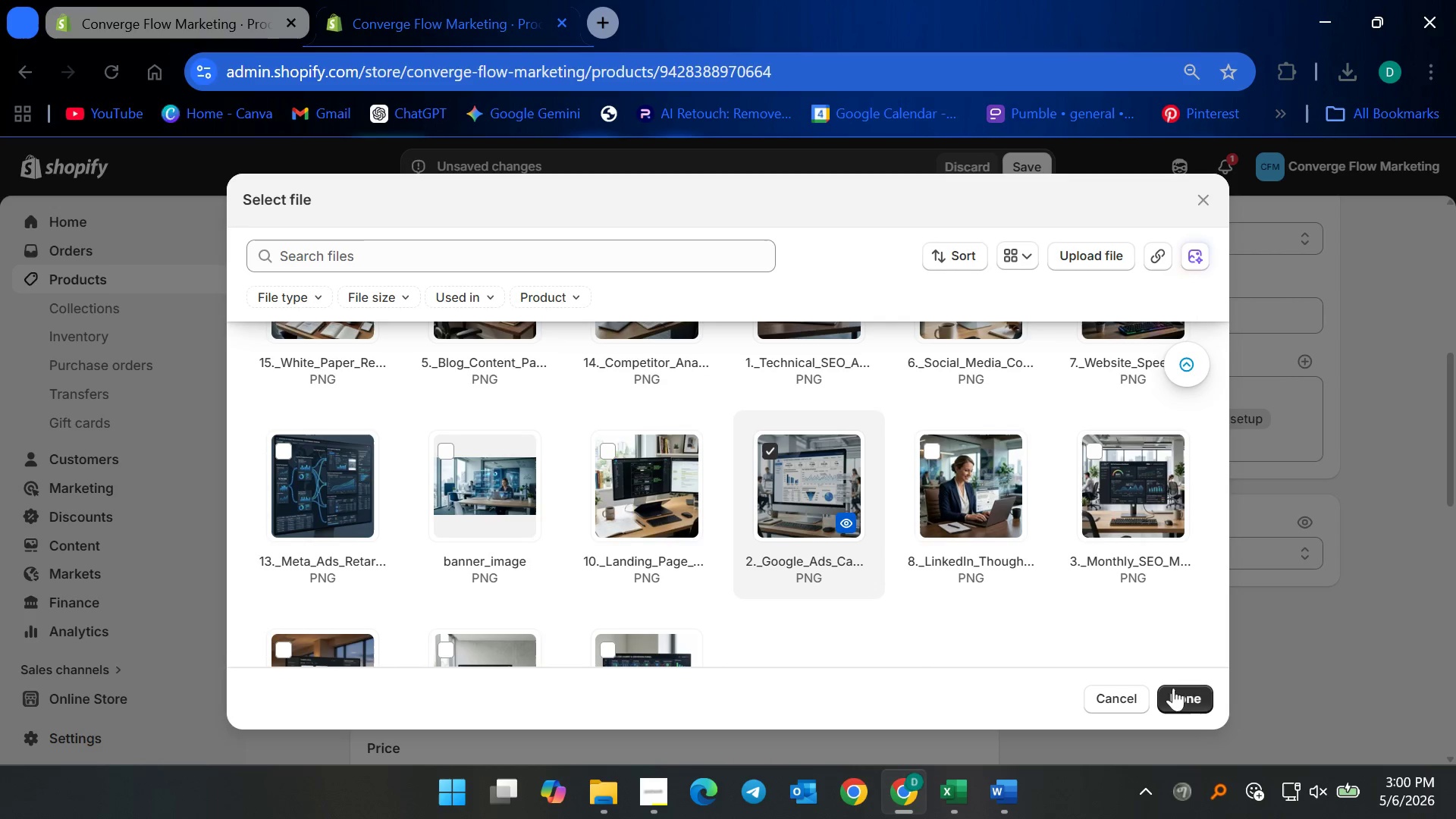 
left_click([1192, 703])
 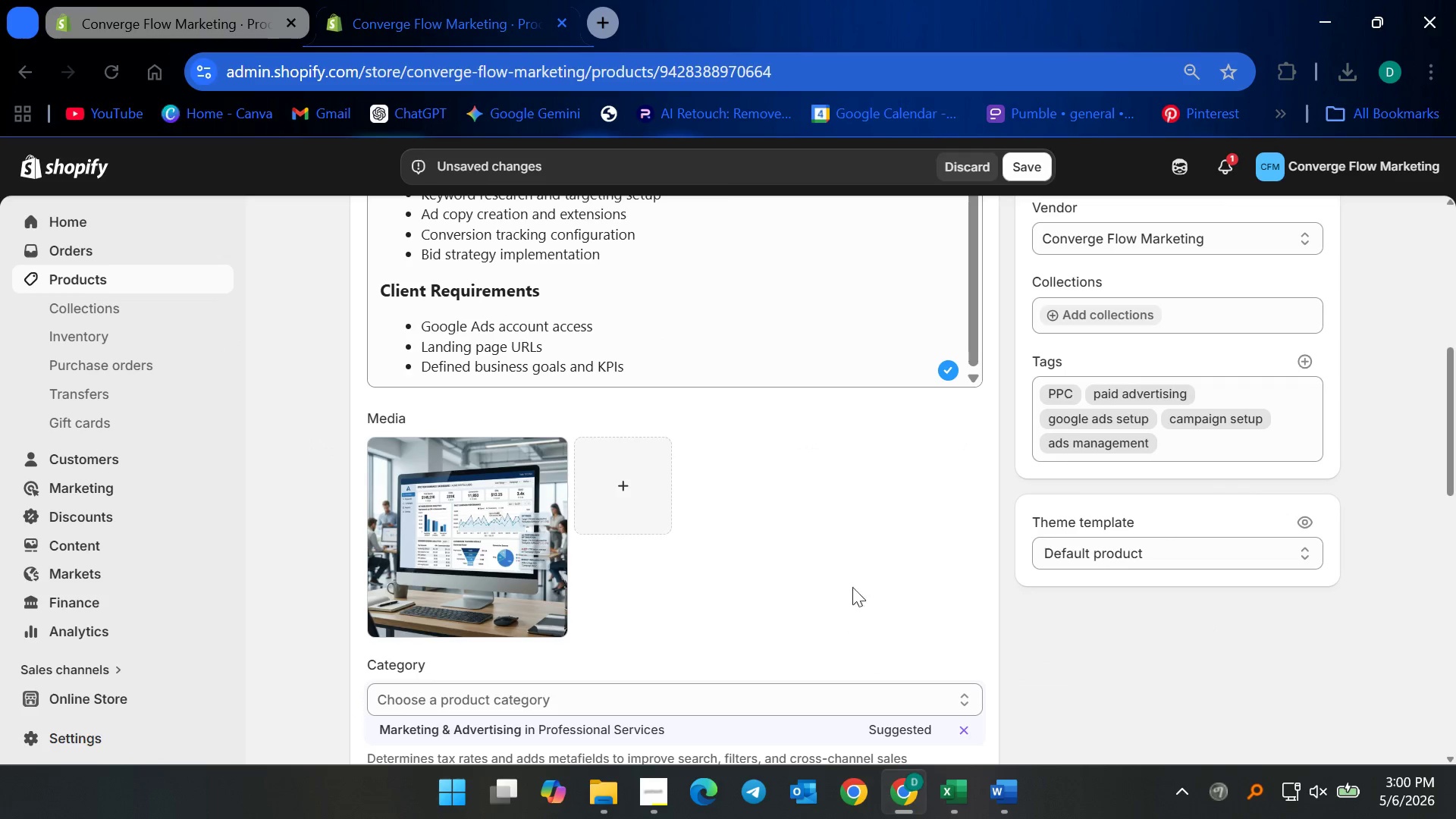 
scroll: coordinate [839, 582], scroll_direction: down, amount: 2.0
 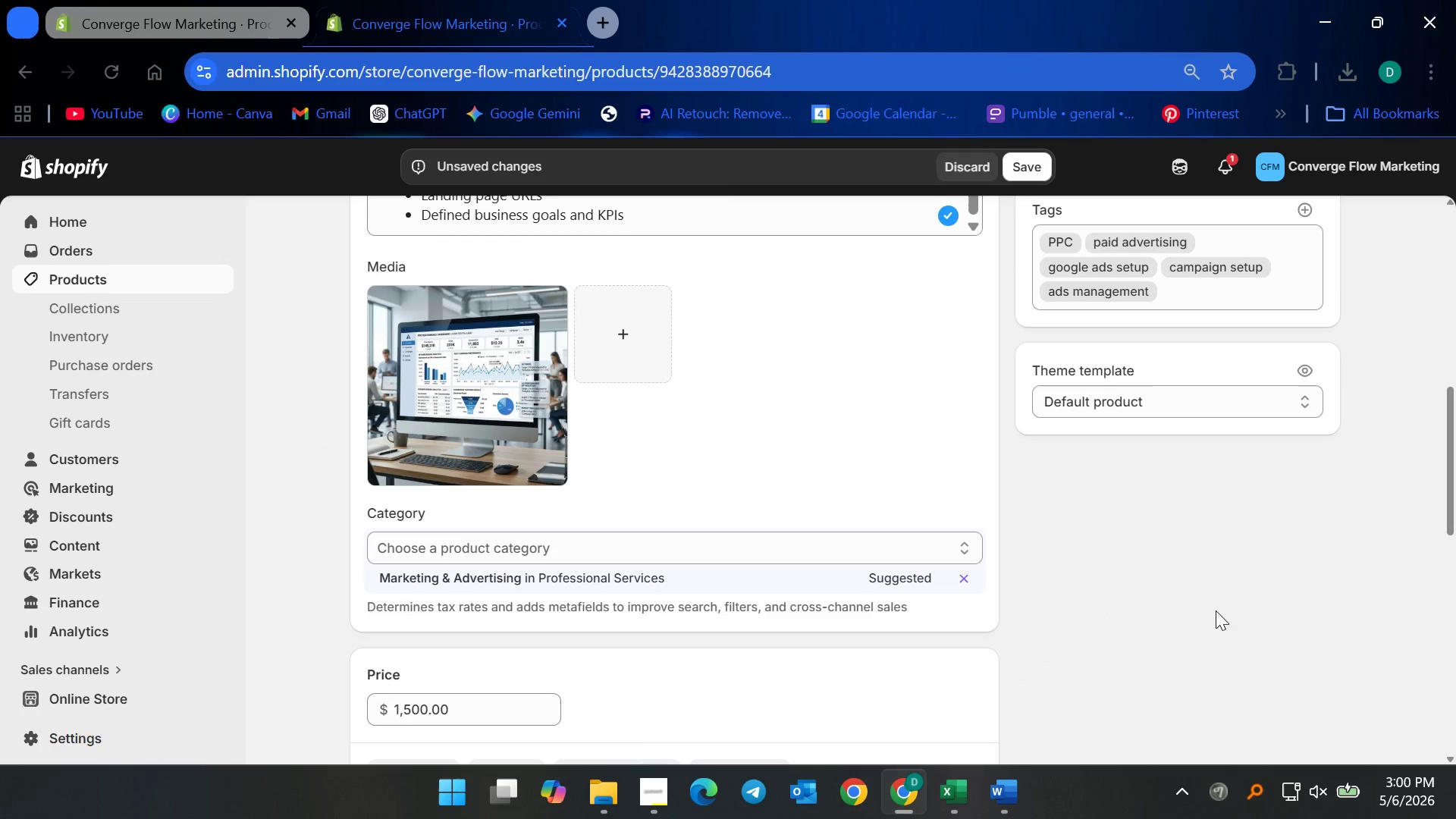 
scroll: coordinate [916, 577], scroll_direction: up, amount: 6.0
 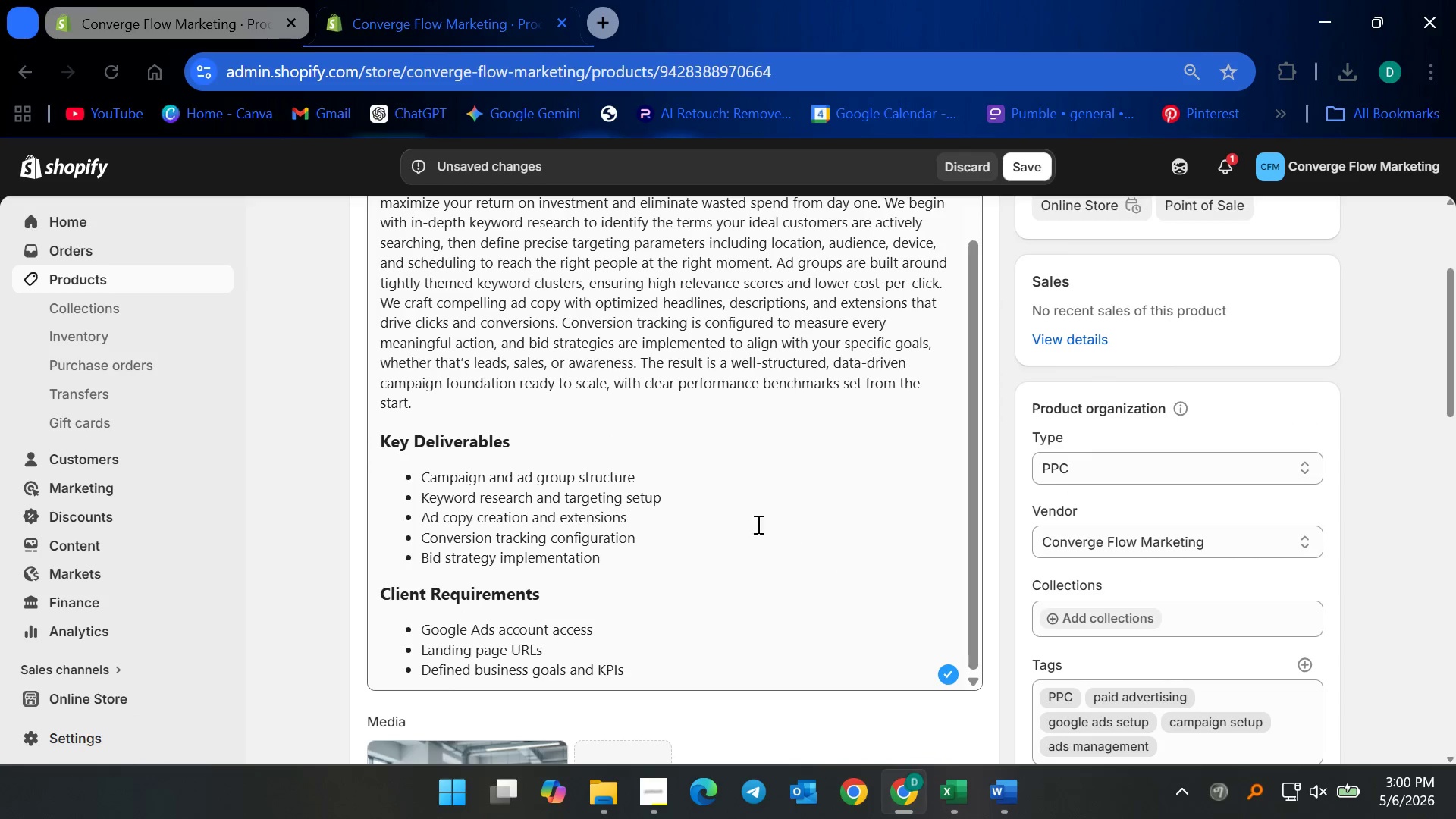 
left_click([745, 516])
 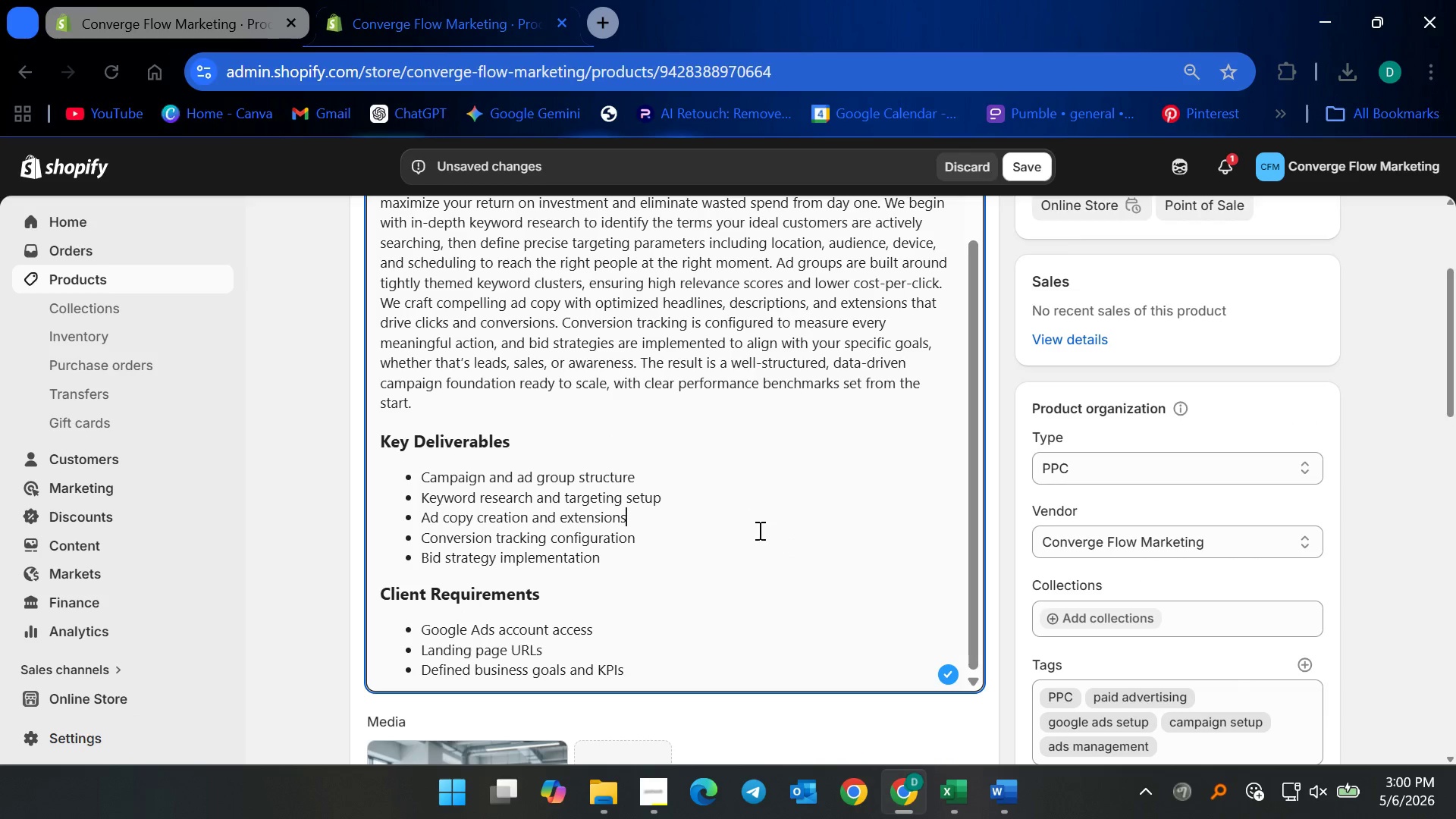 
scroll: coordinate [574, 380], scroll_direction: up, amount: 11.0
 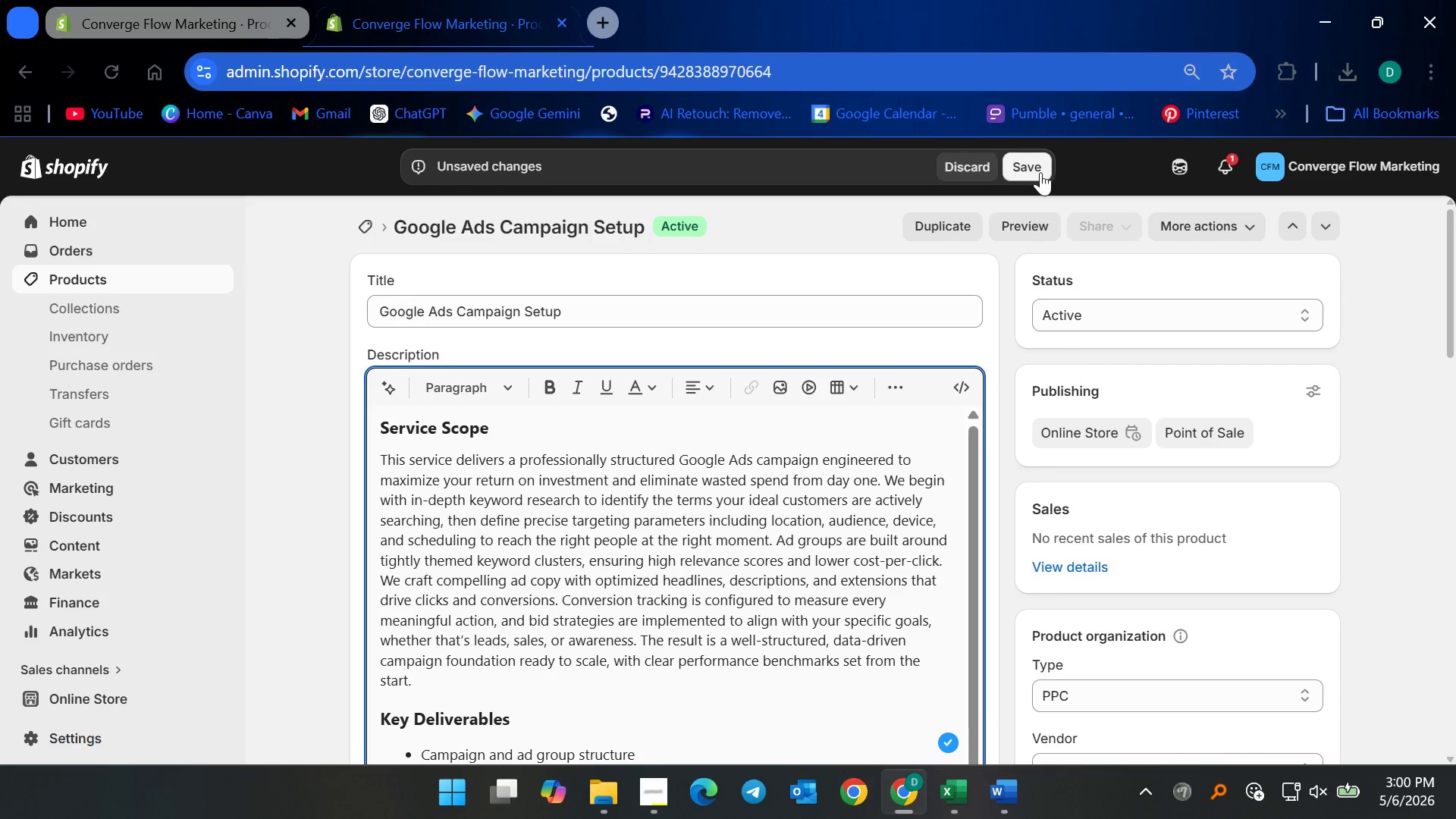 
left_click([1040, 168])
 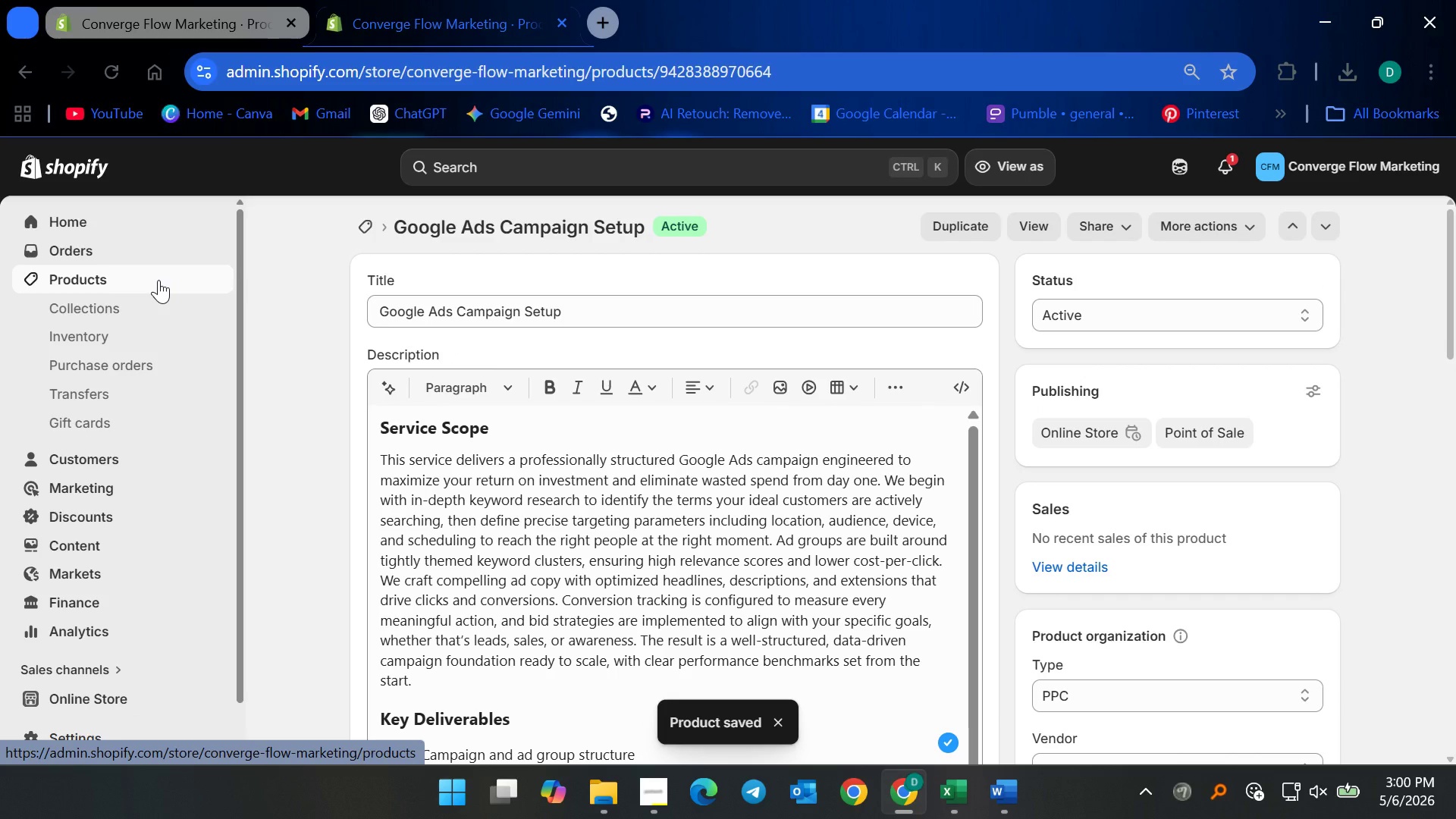 
wait(7.52)
 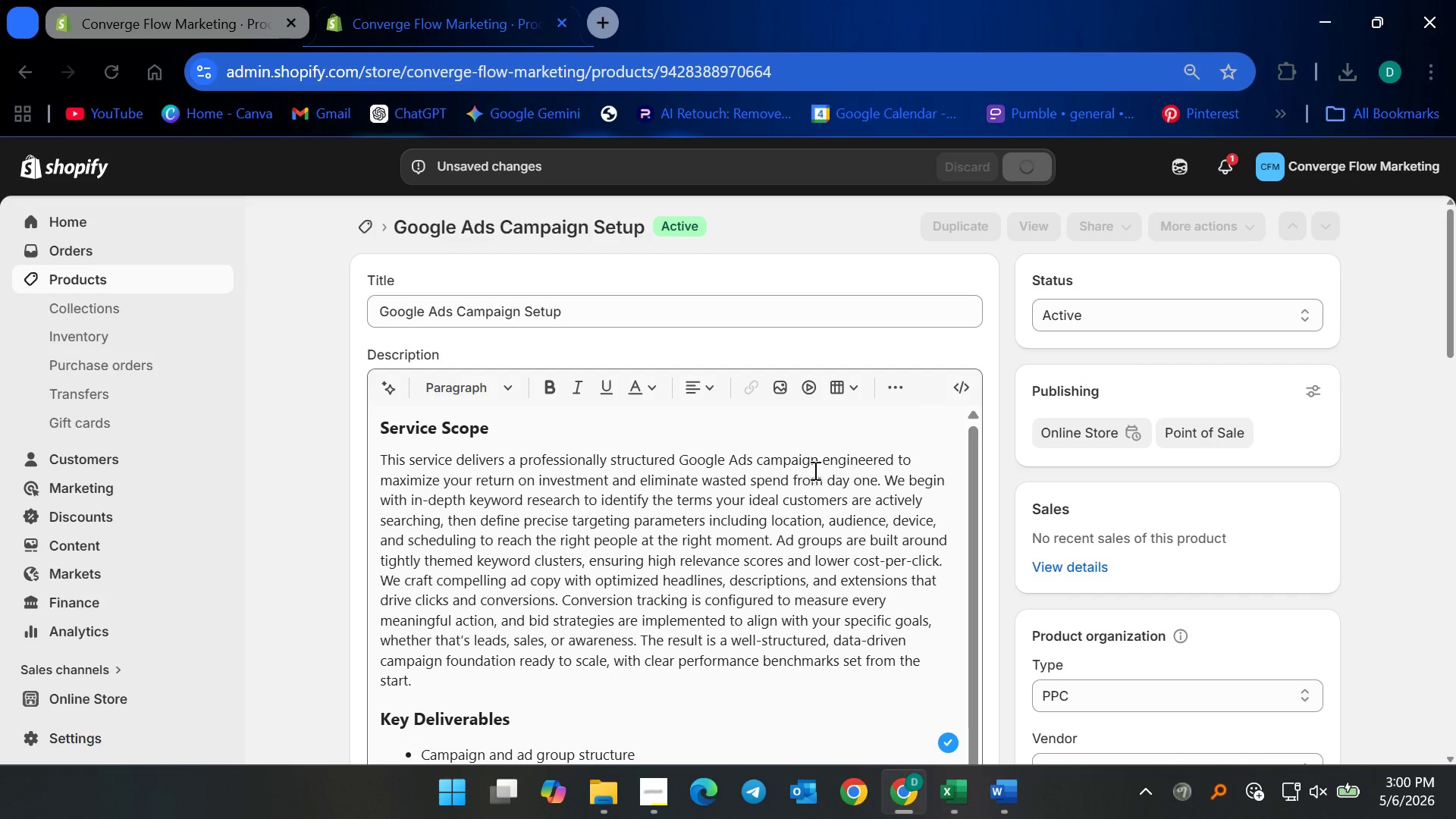 
left_click([158, 280])
 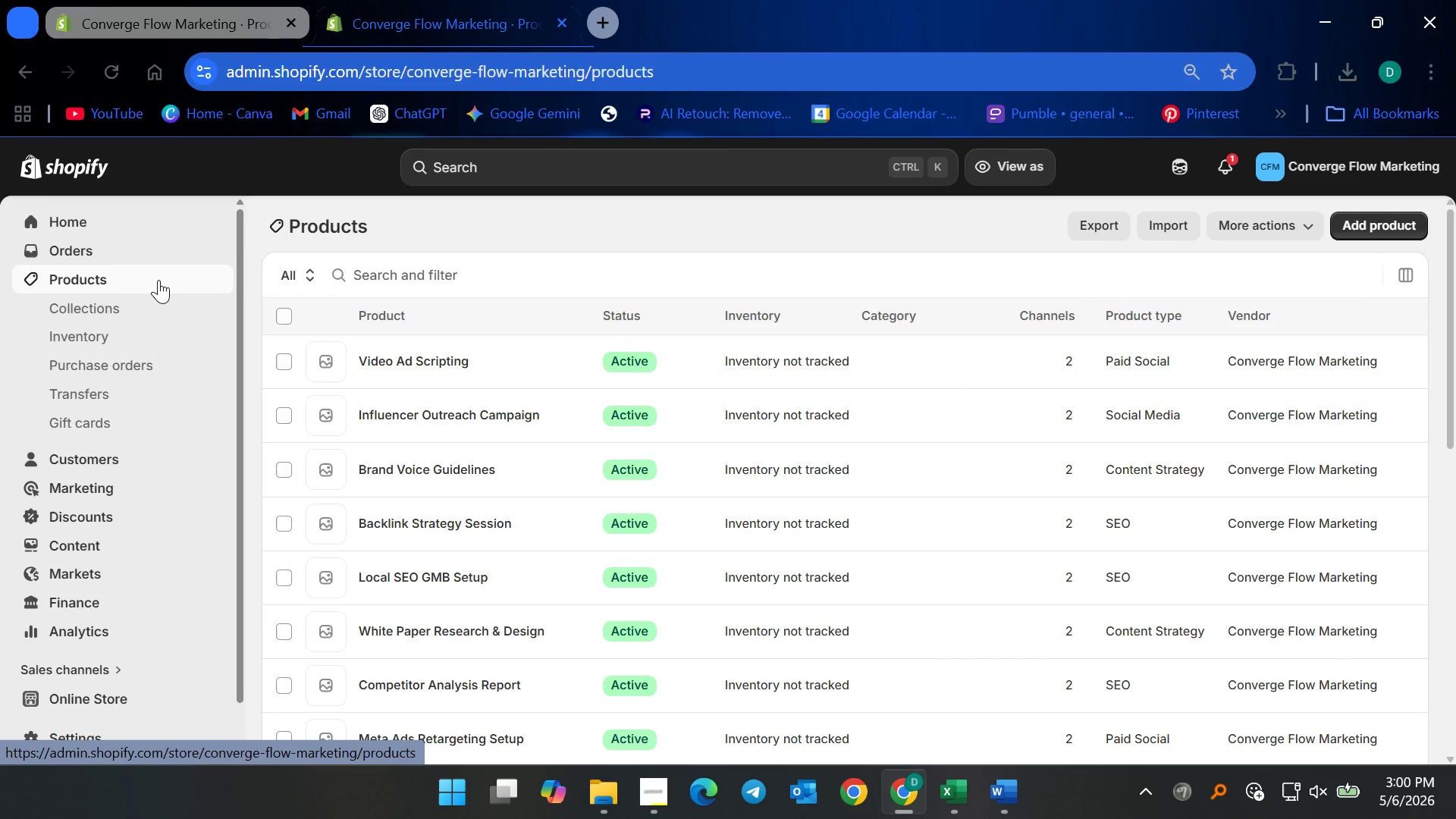 
scroll: coordinate [497, 654], scroll_direction: down, amount: 15.0
 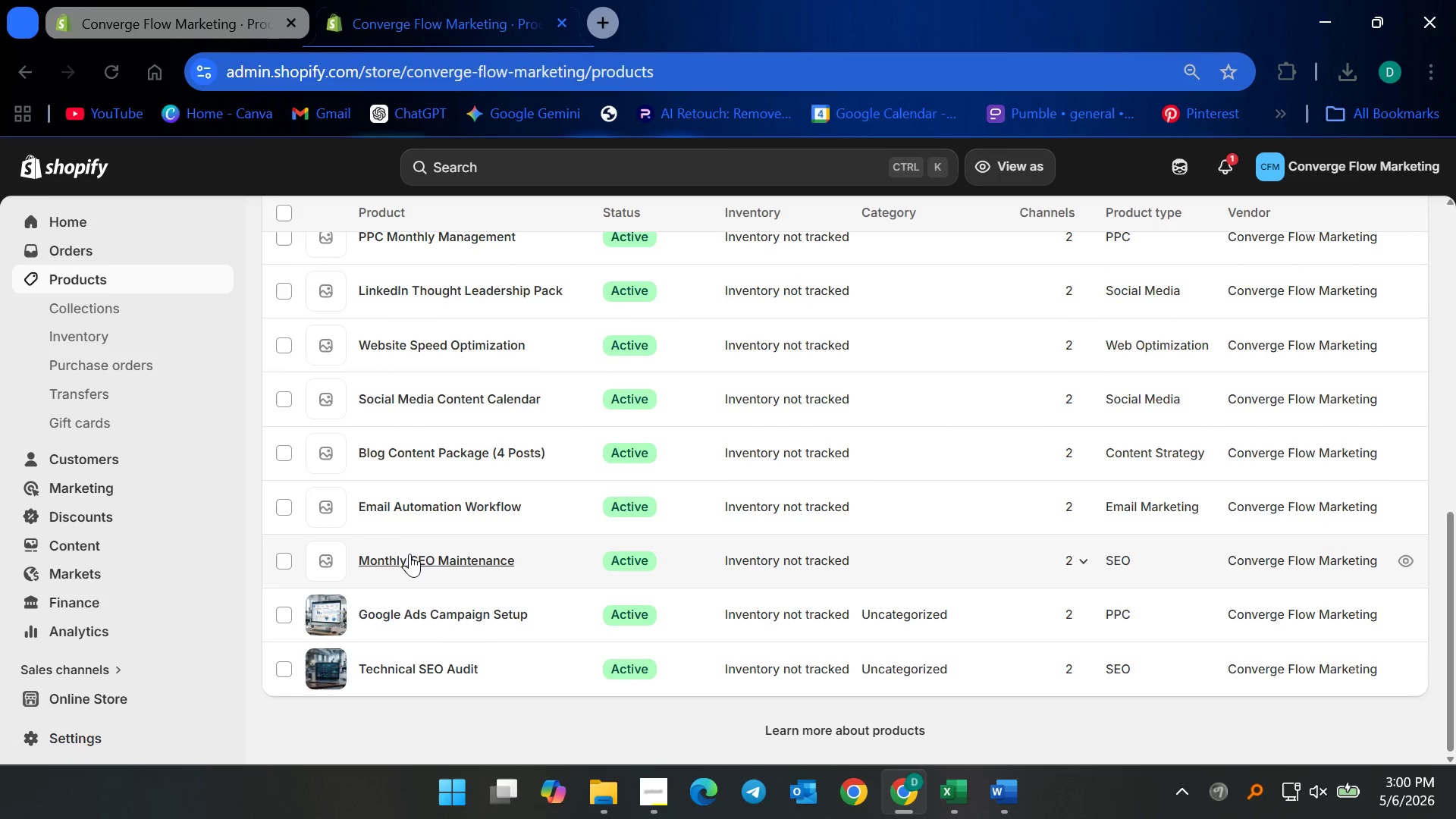 
left_click([410, 555])
 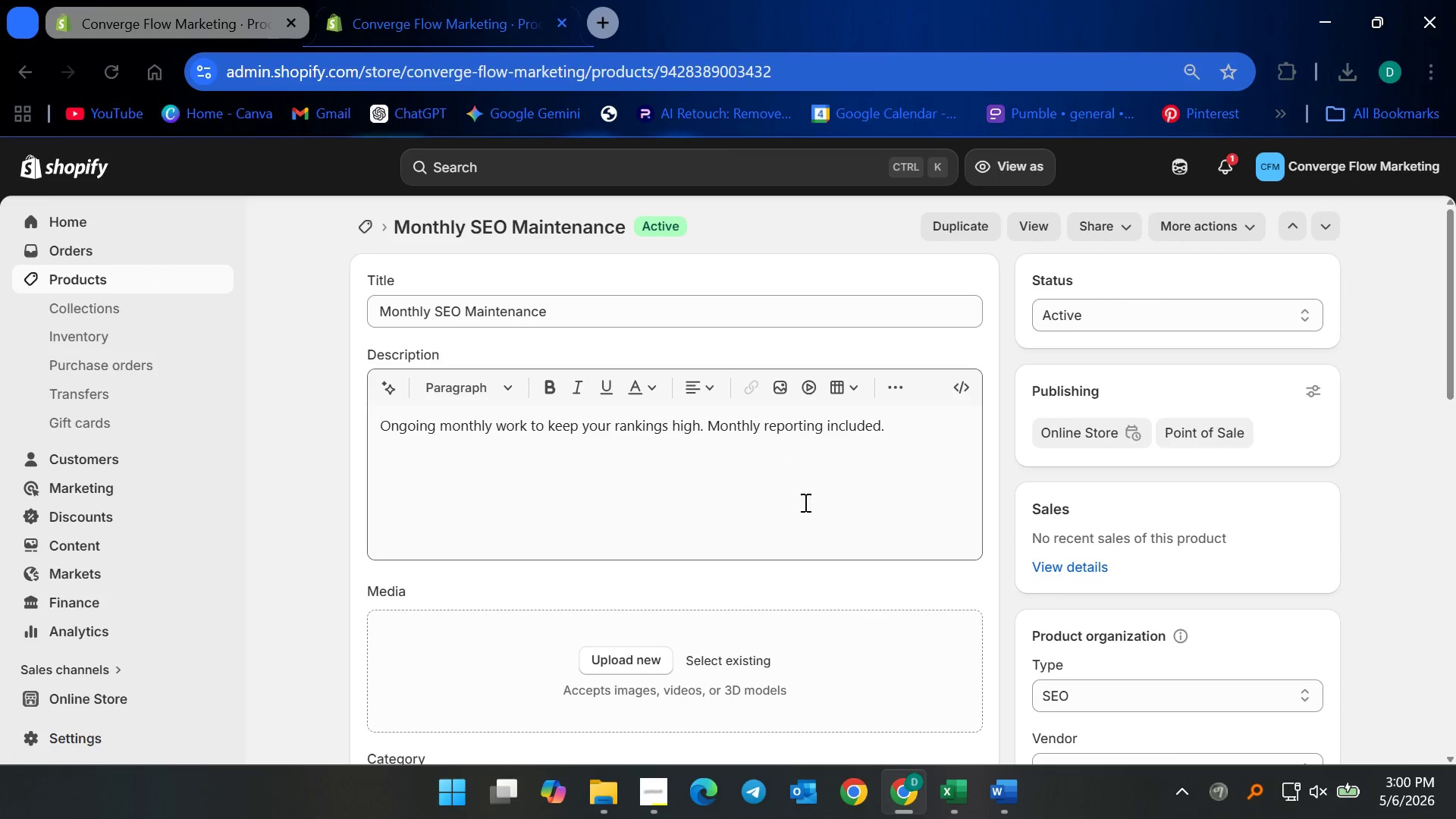 
left_click([1012, 790])
 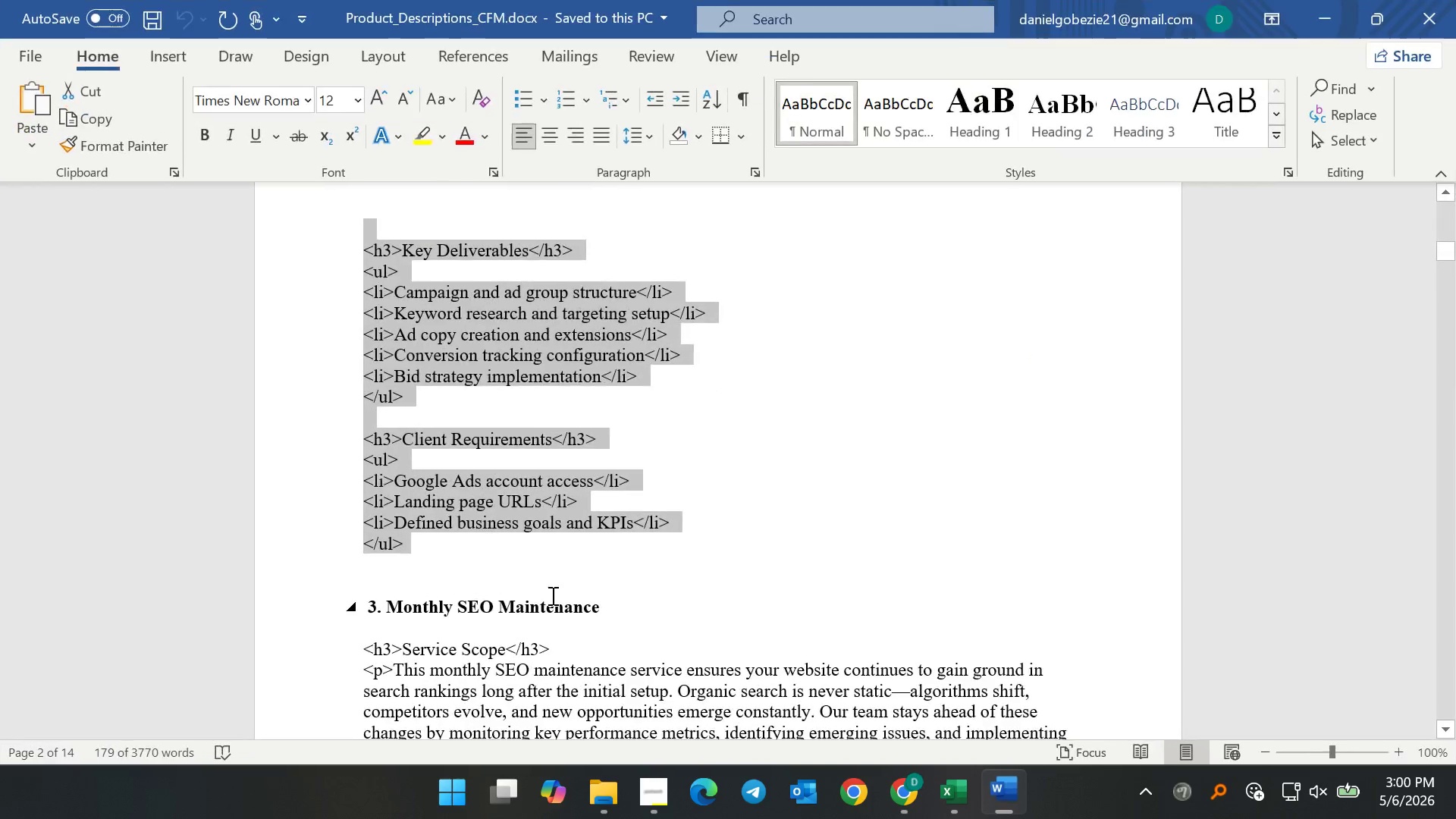 
left_click([510, 570])
 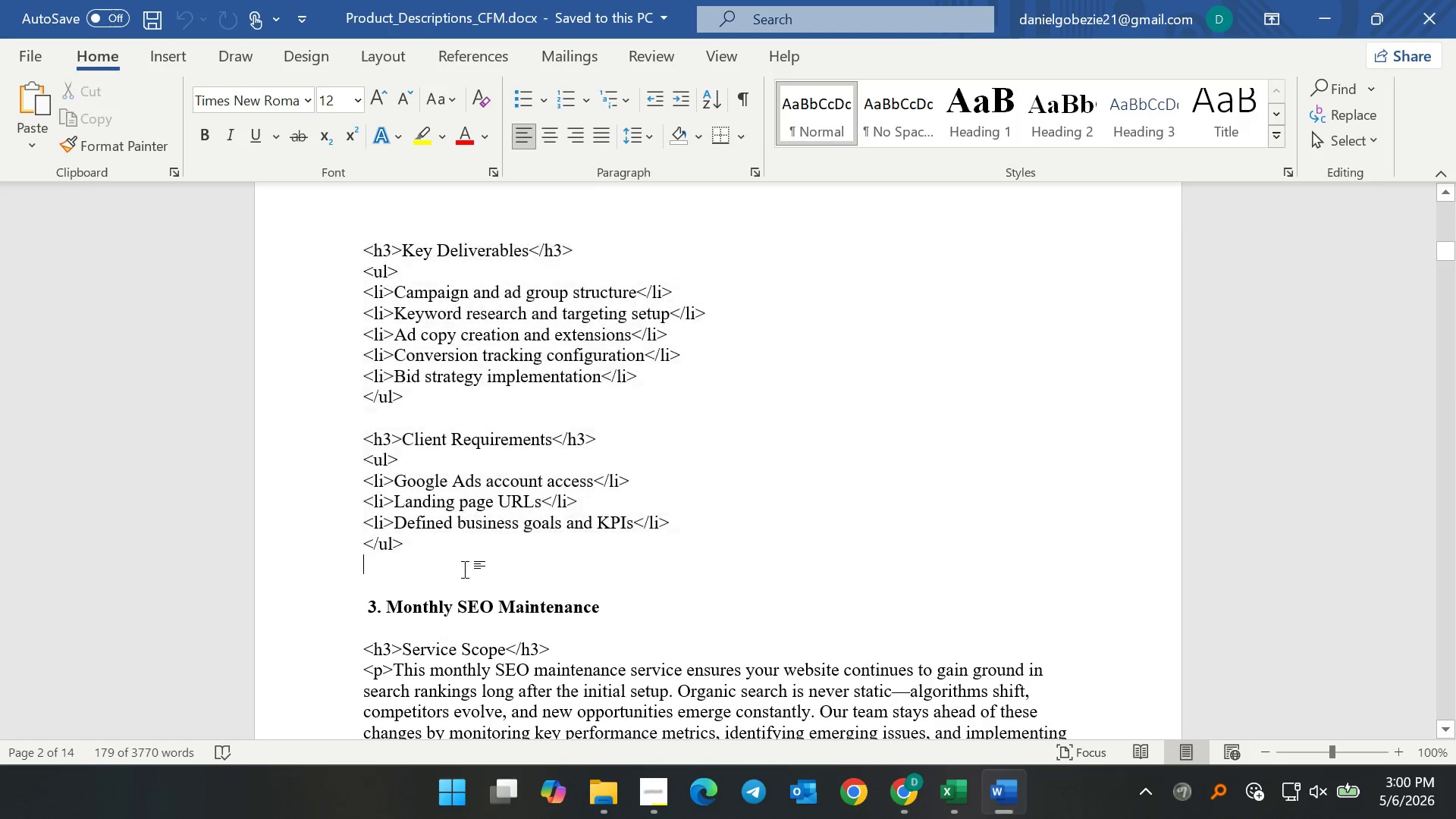 
scroll: coordinate [465, 584], scroll_direction: down, amount: 3.0
 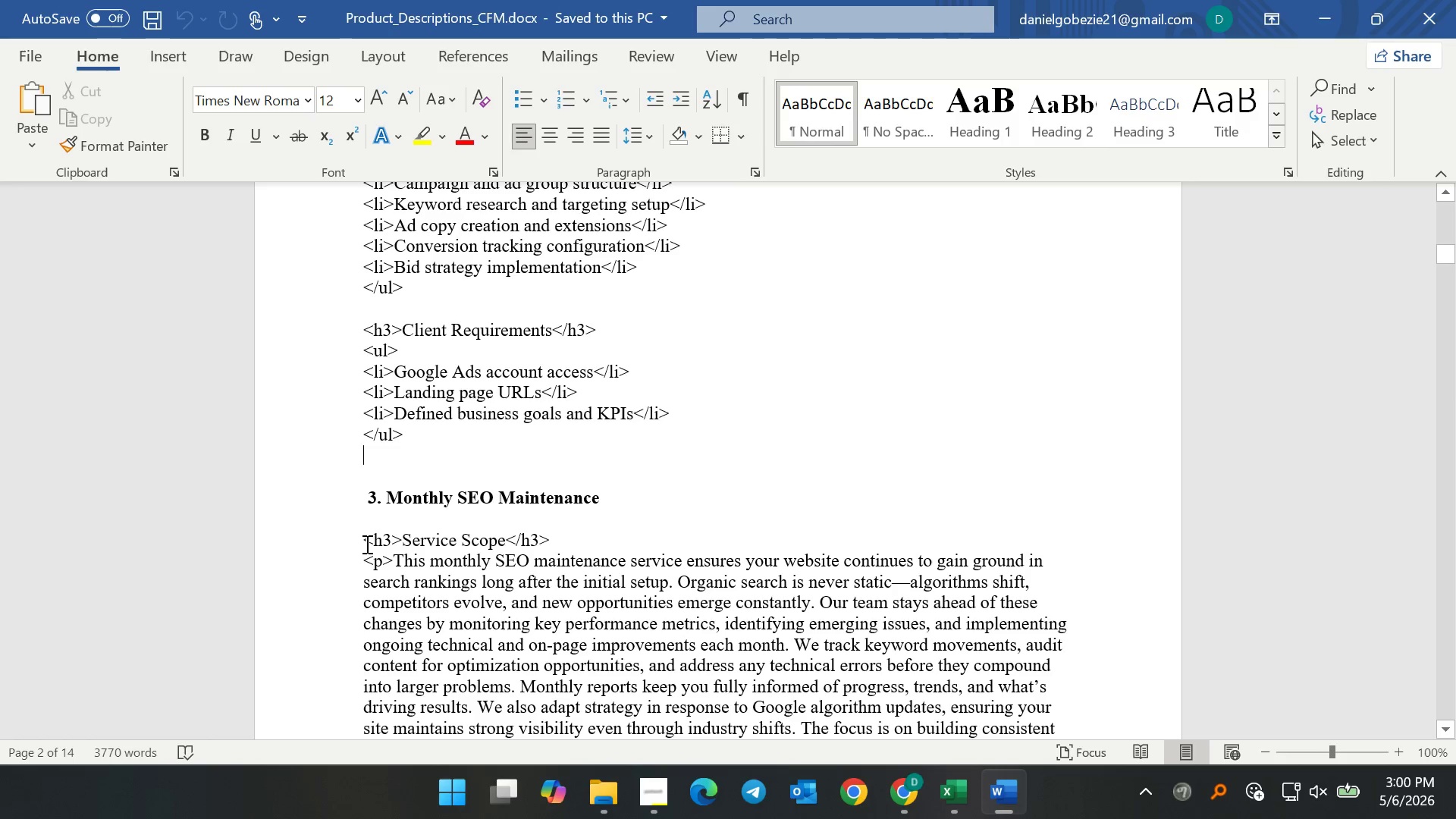 
left_click_drag(start_coordinate=[366, 543], to_coordinate=[513, 499])
 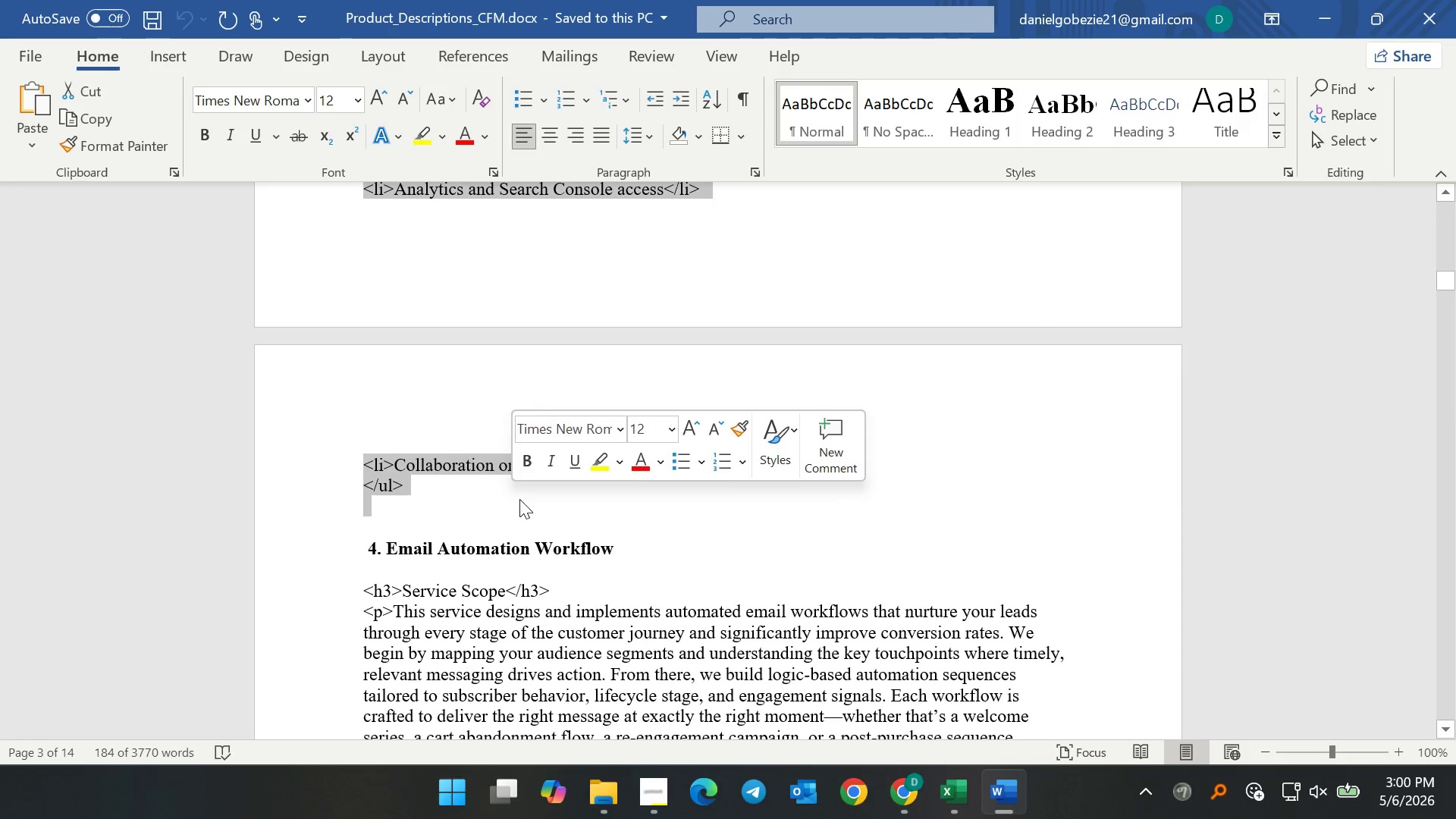 
key(Control+C)
 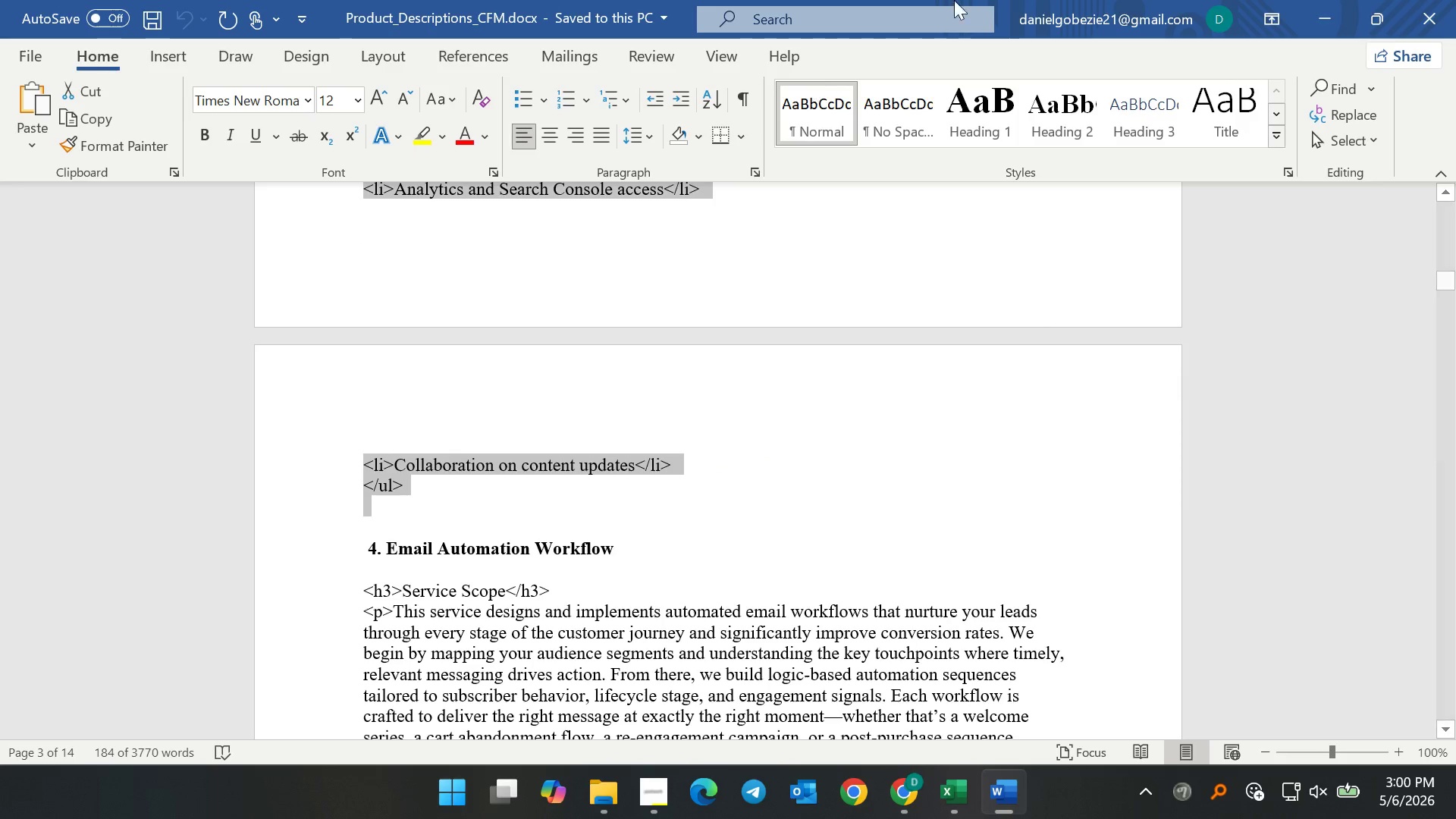 
key(Control+C)
 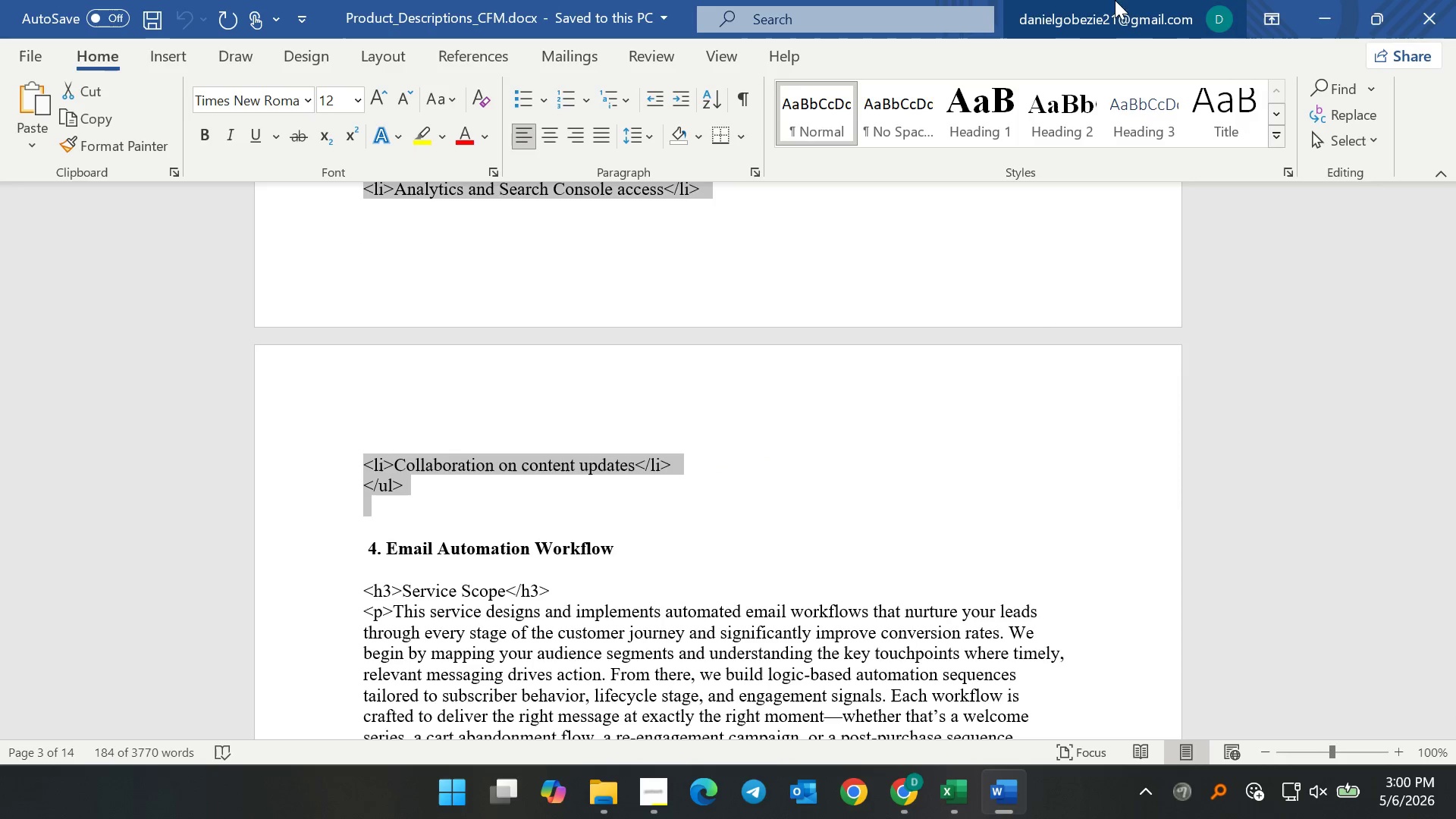 
key(Control+C)
 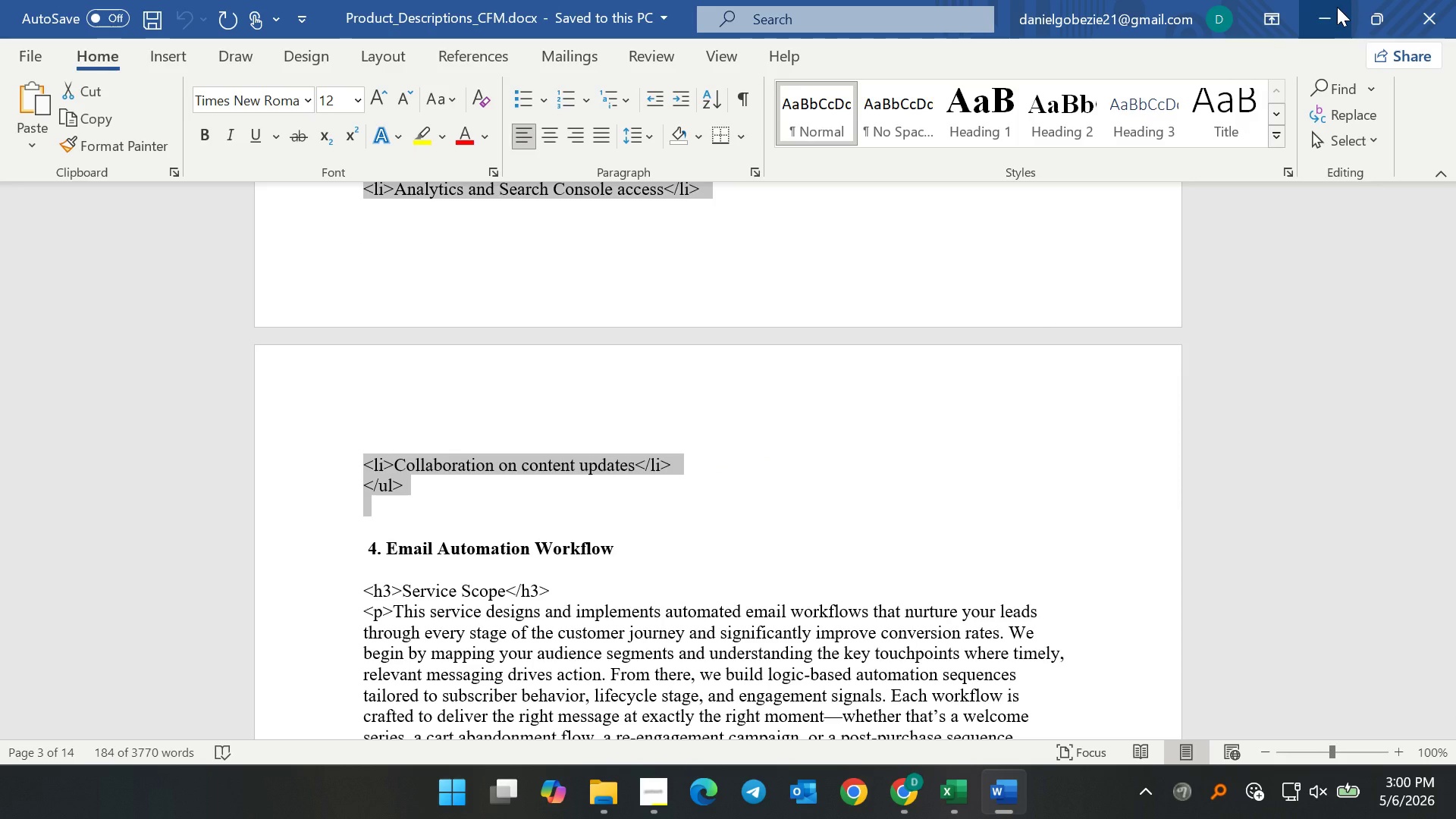 
left_click_drag(start_coordinate=[1337, 7], to_coordinate=[1333, 8])
 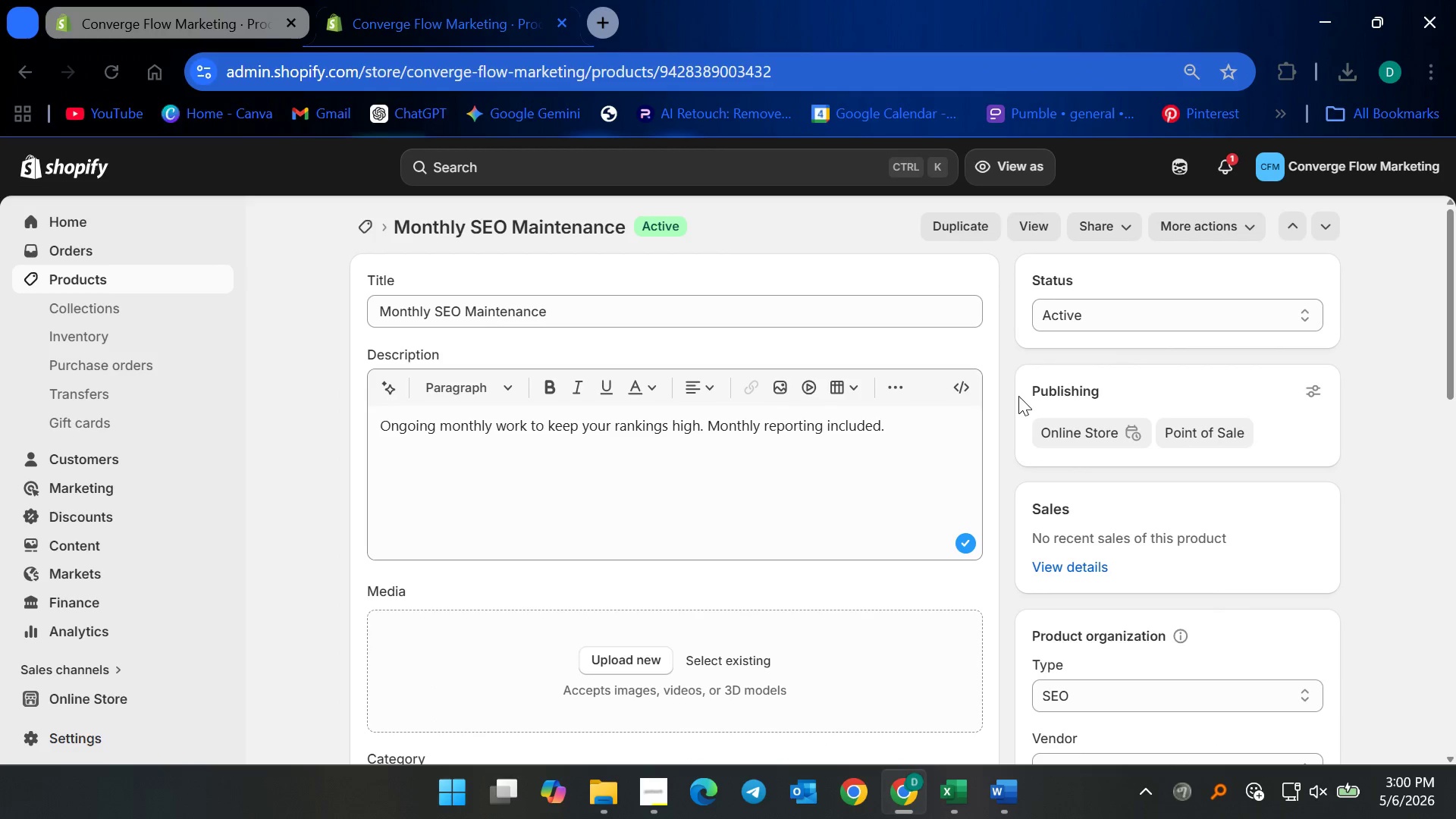 
left_click_drag(start_coordinate=[884, 422], to_coordinate=[359, 433])
 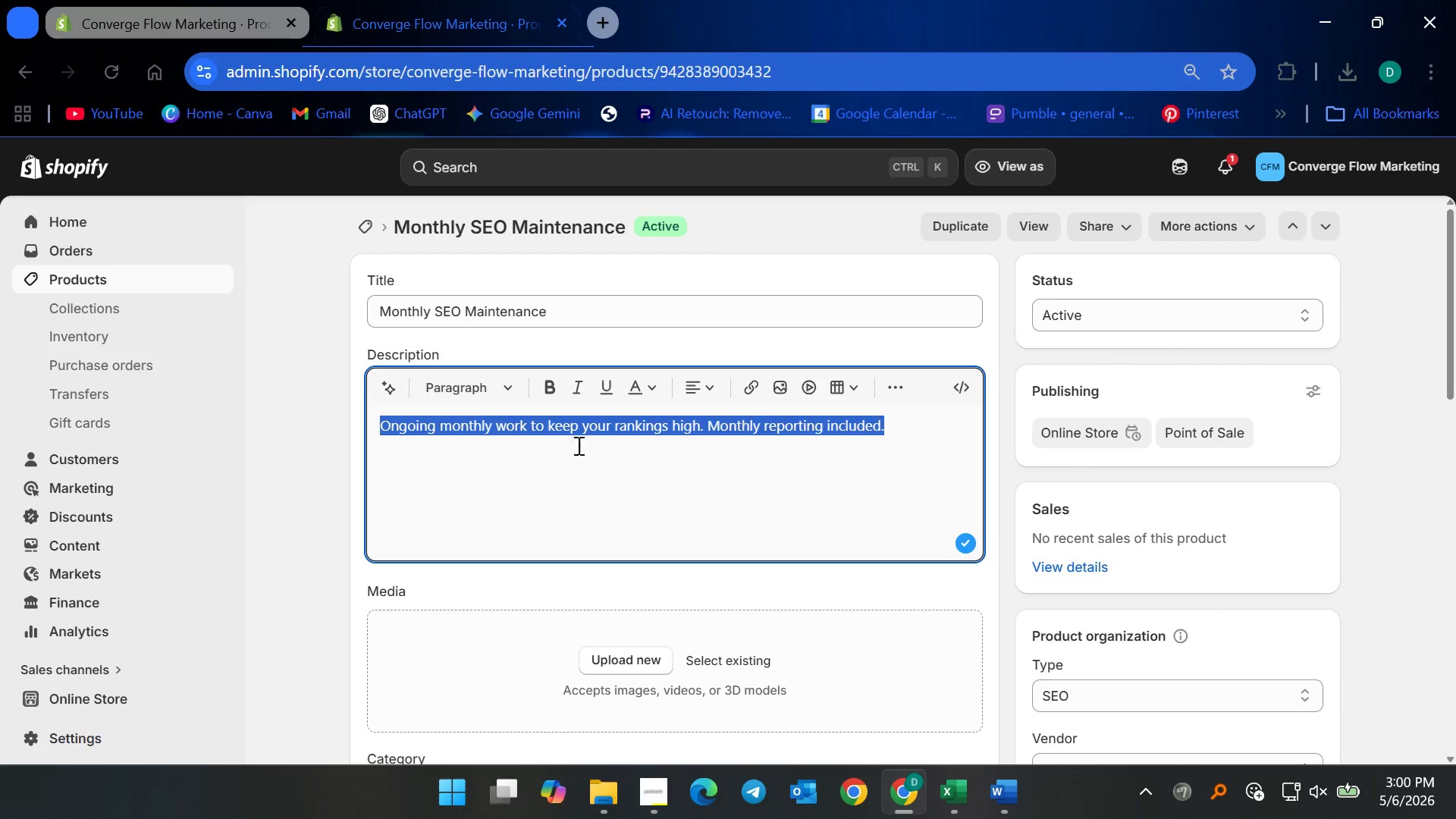 
key(Backspace)
 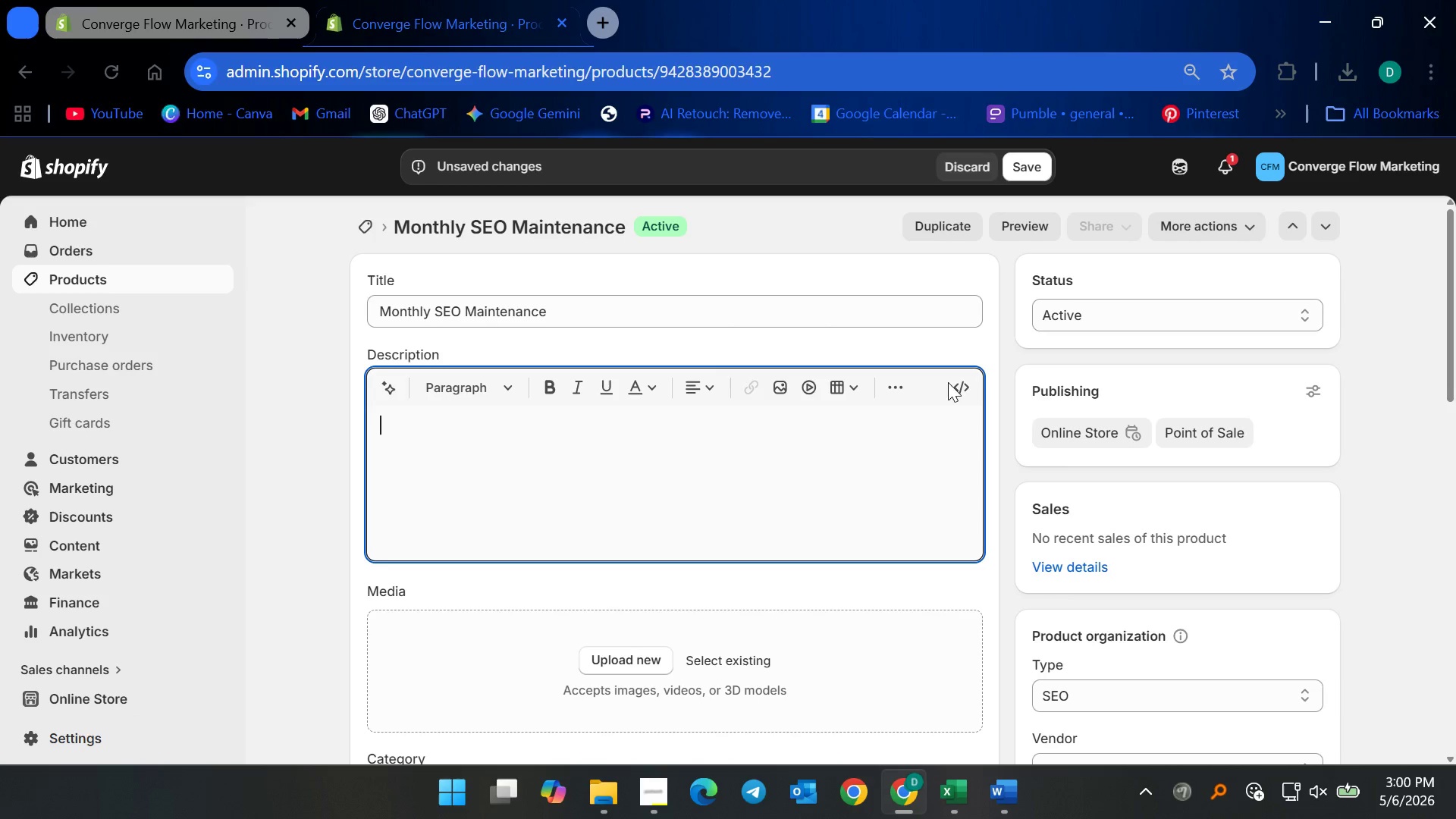 
left_click([959, 383])
 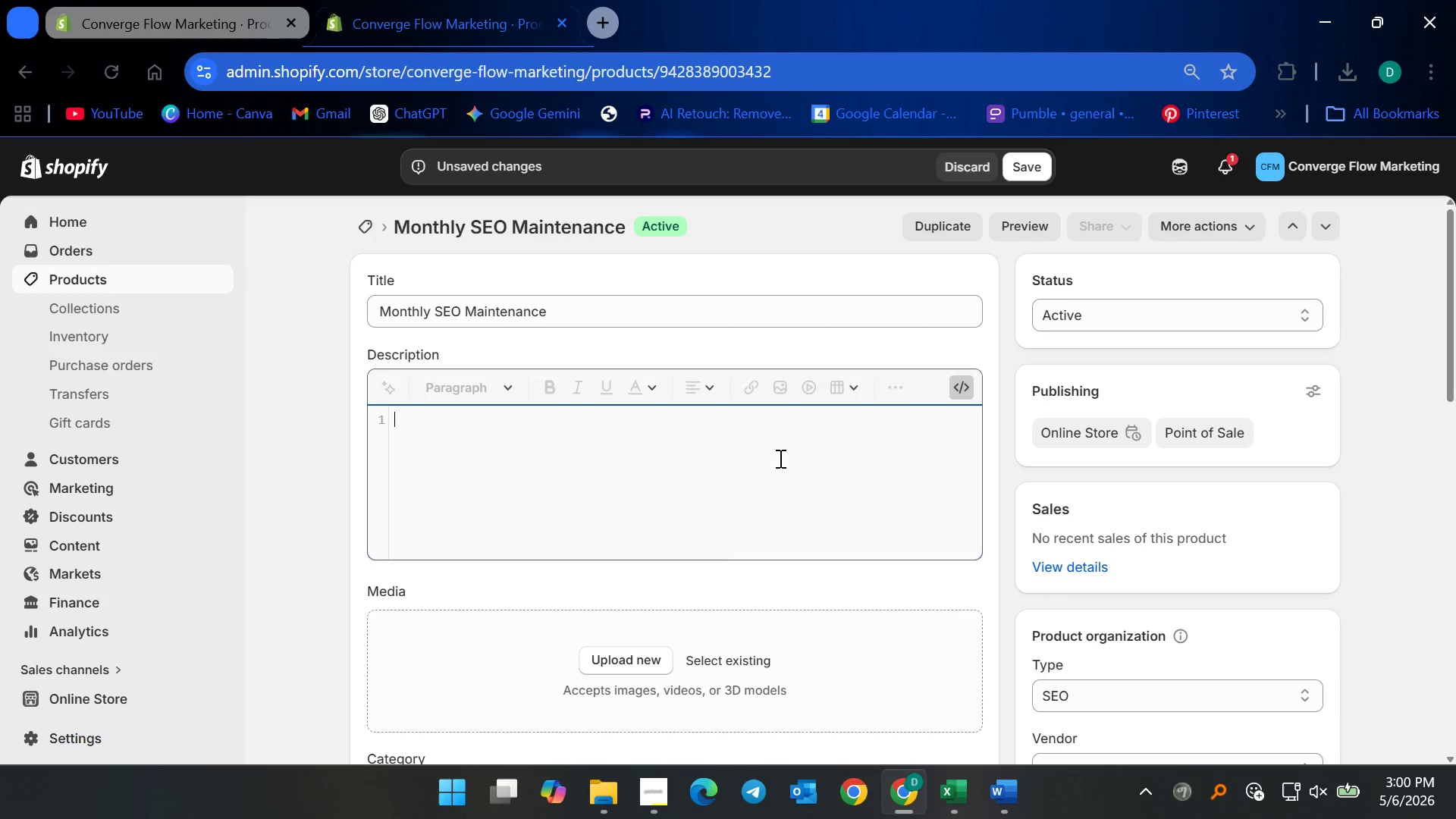 
left_click([778, 459])
 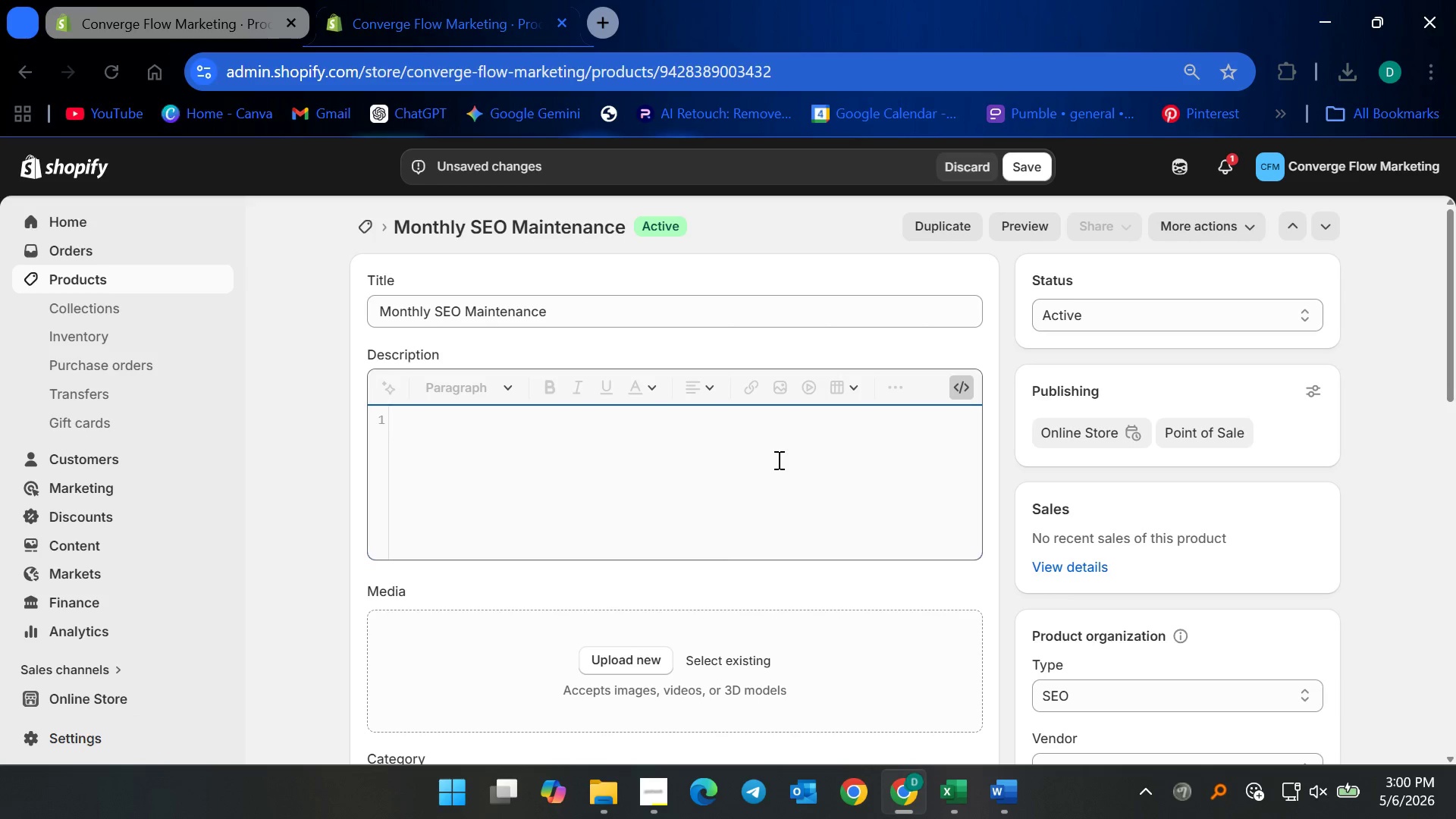 
key(Control+V)
 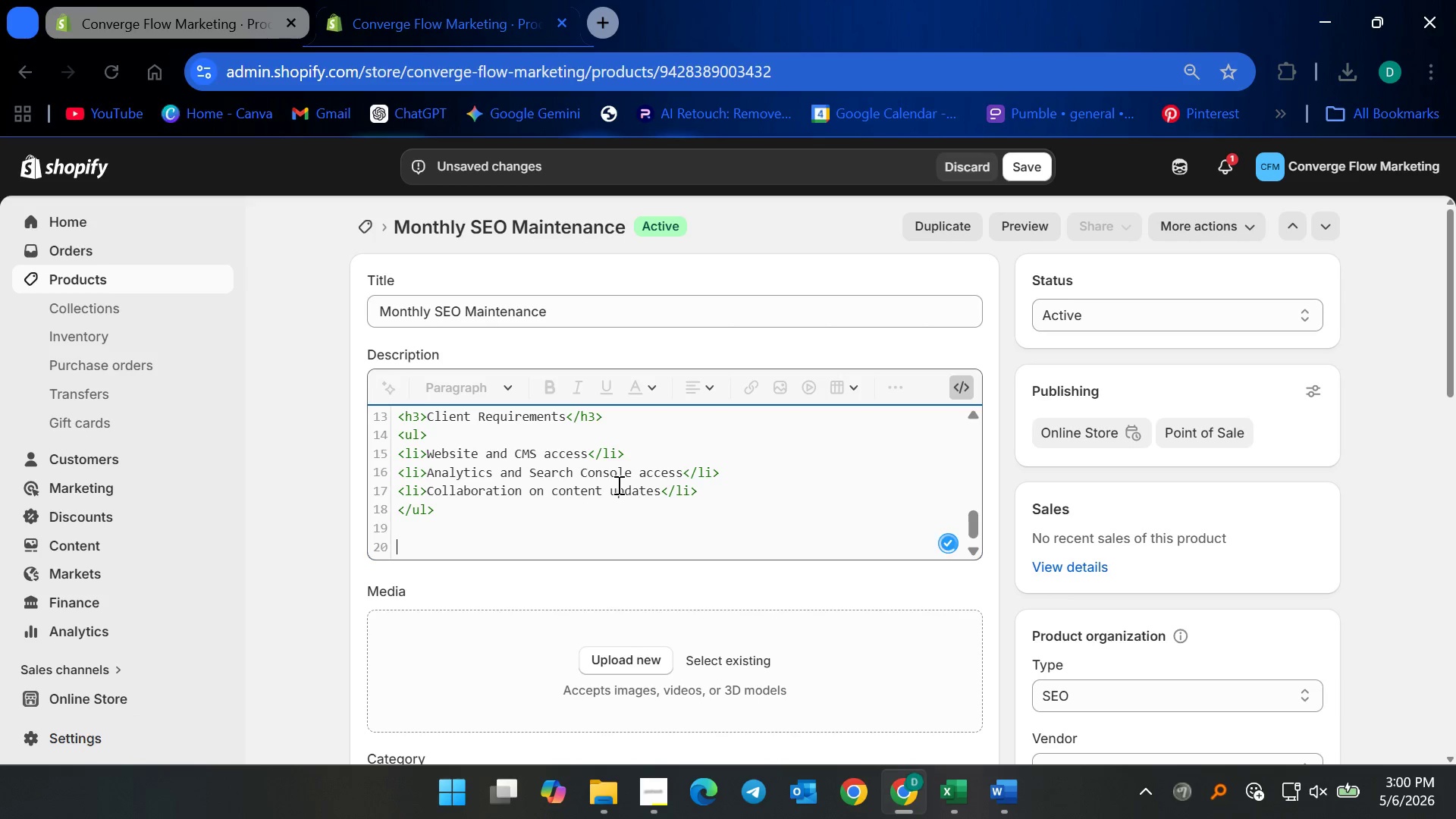 
key(Backspace)
 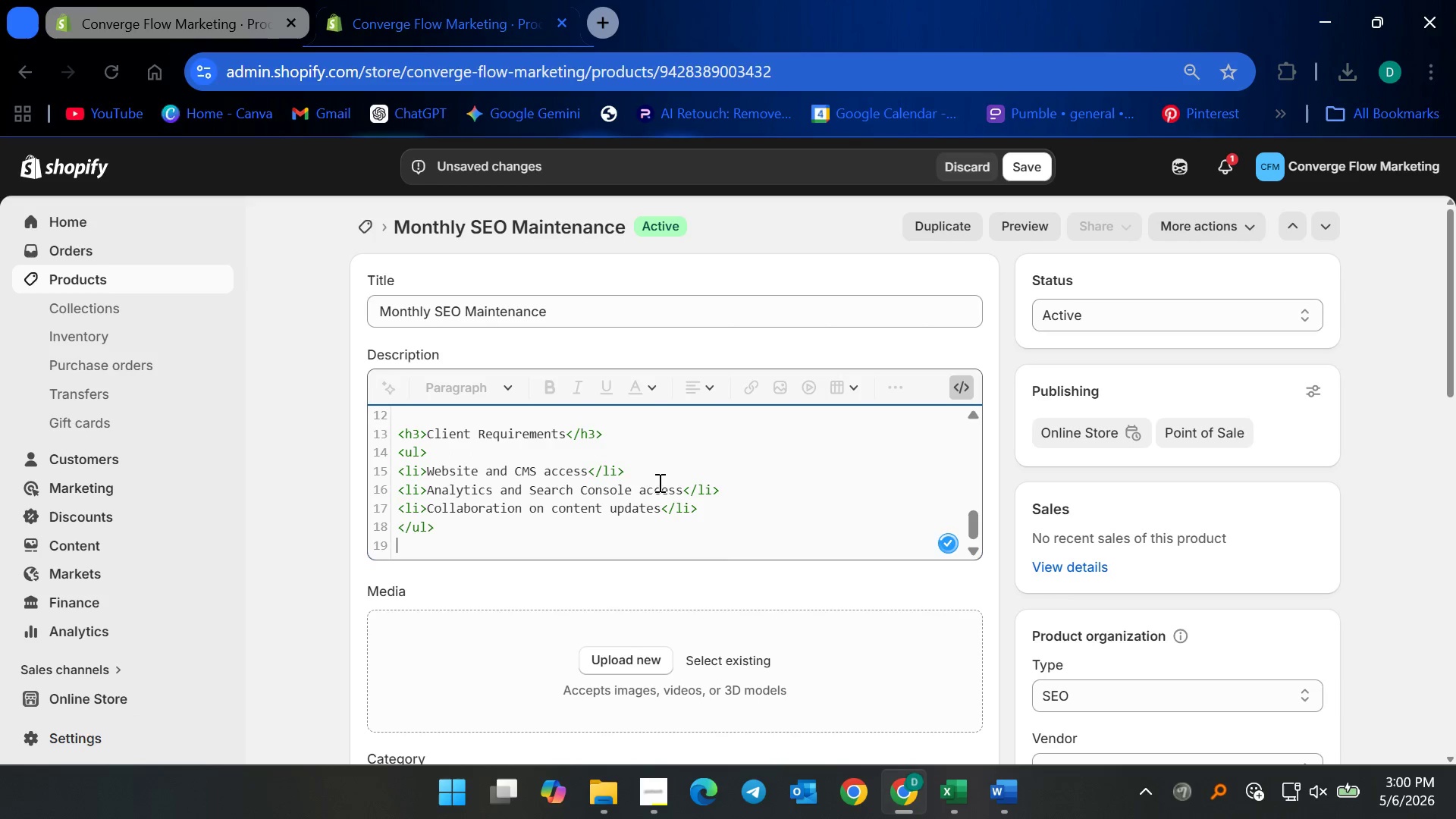 
key(Backspace)
 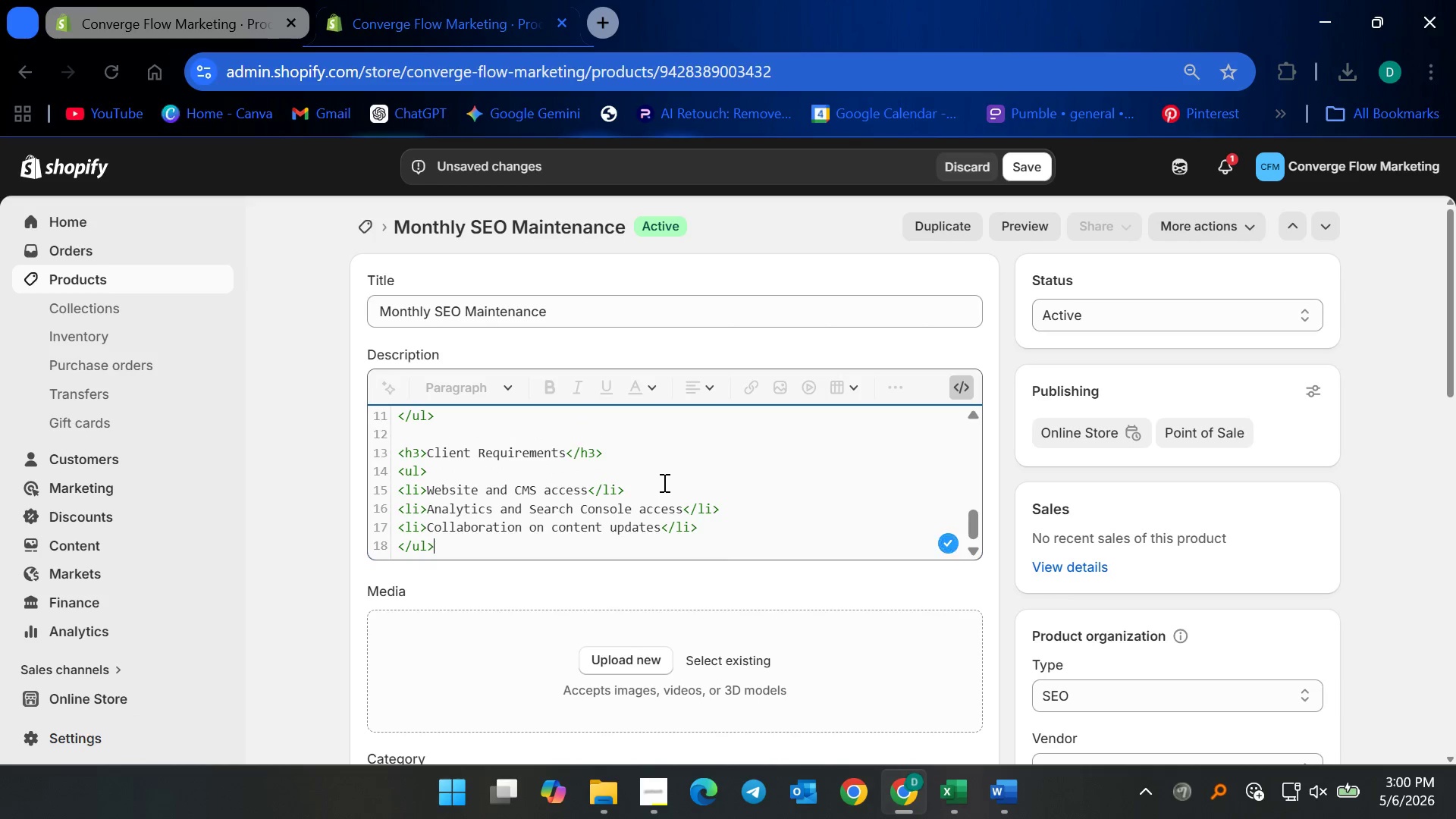 
scroll: coordinate [624, 482], scroll_direction: up, amount: 10.0
 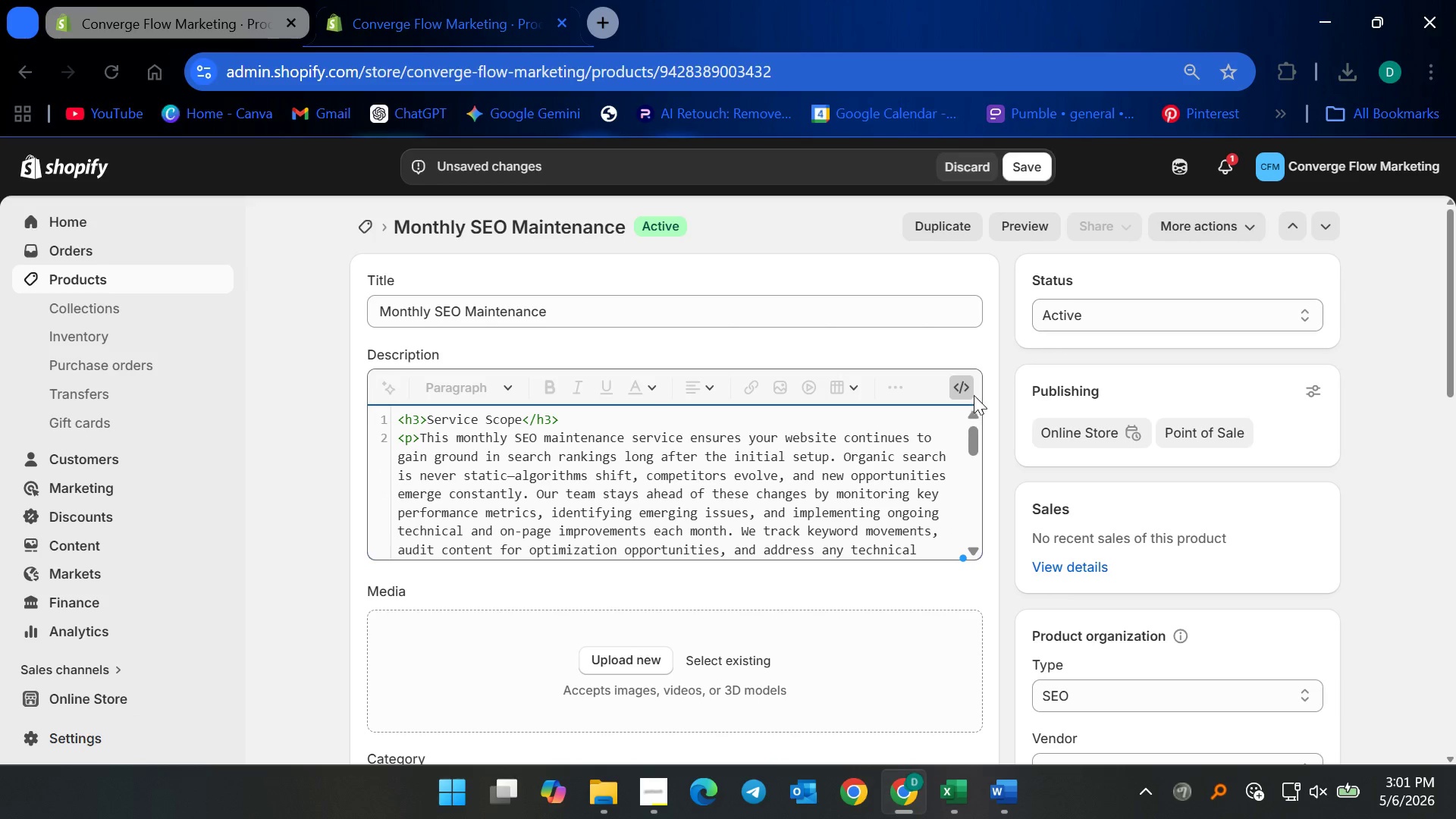 
left_click([957, 388])
 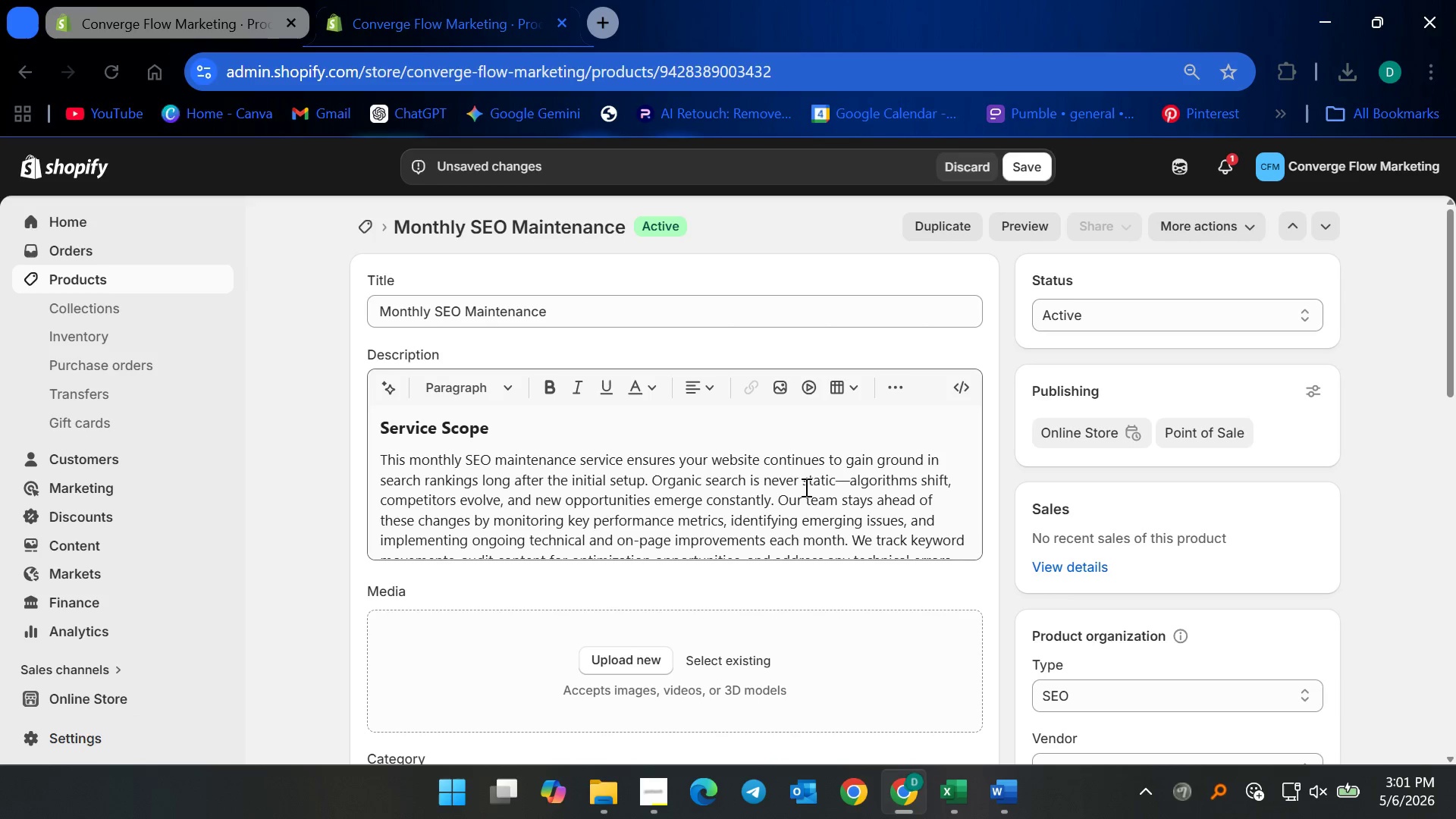 
left_click([789, 490])
 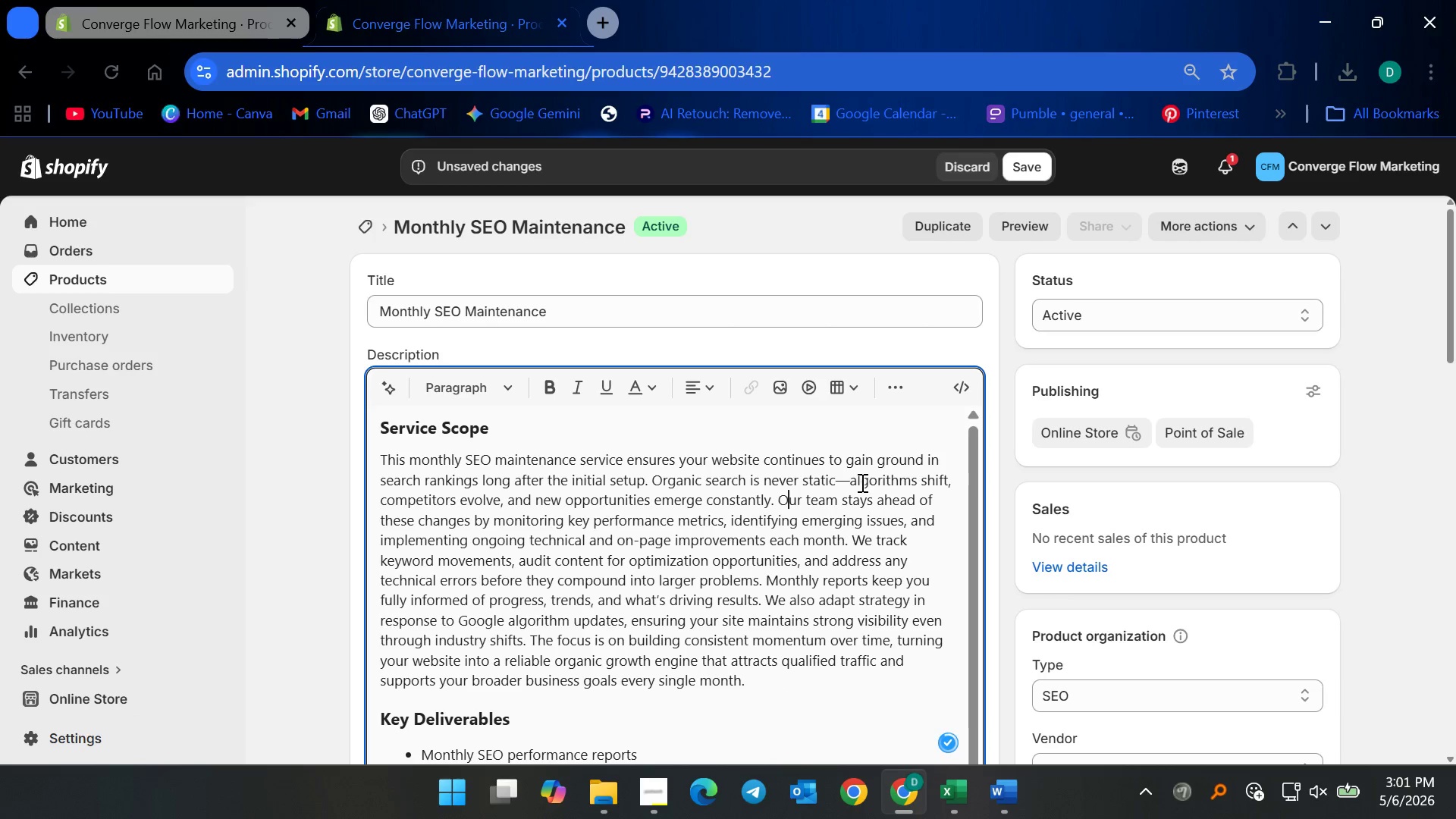 
left_click([851, 484])
 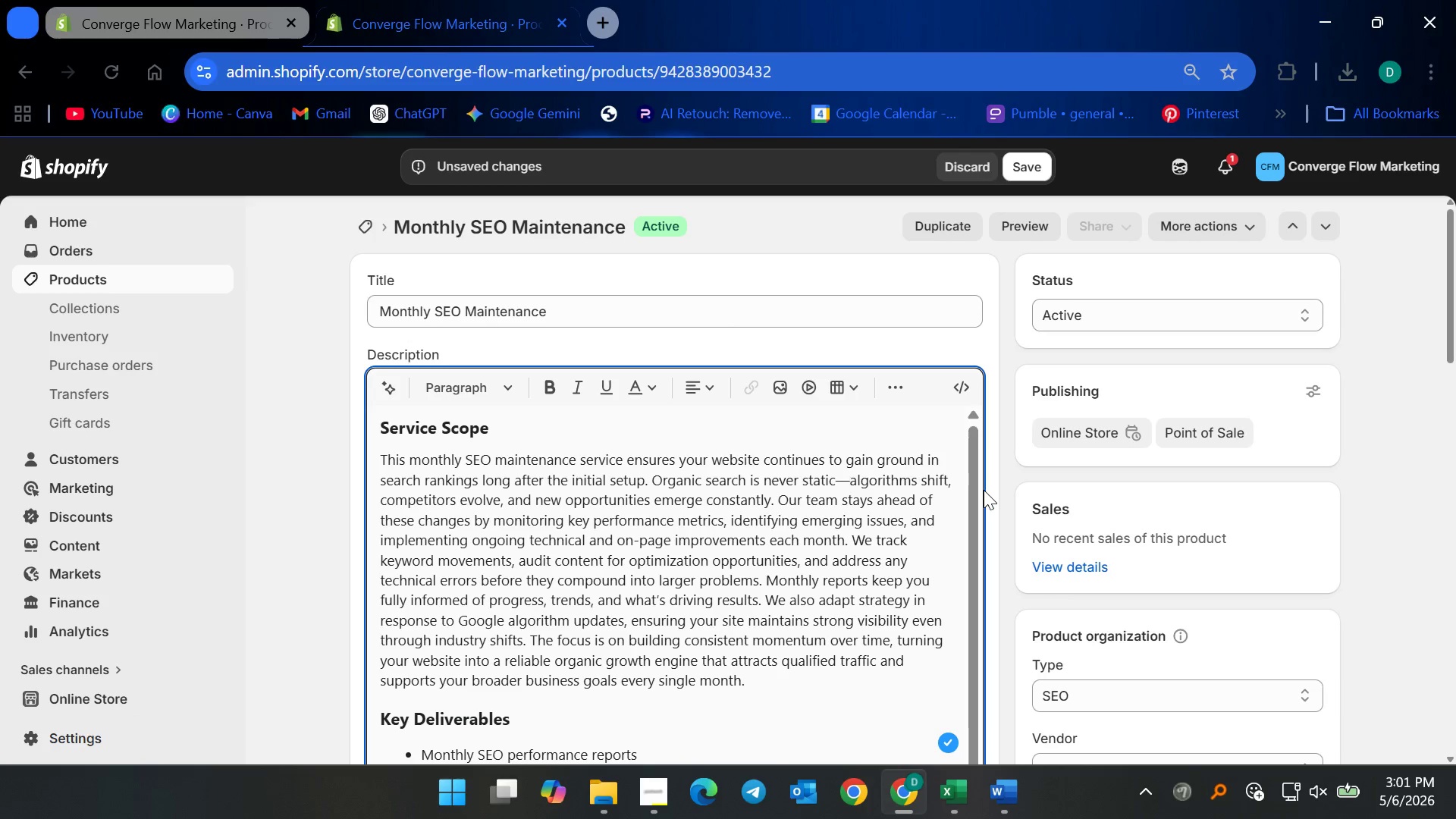 
key(Backspace)
 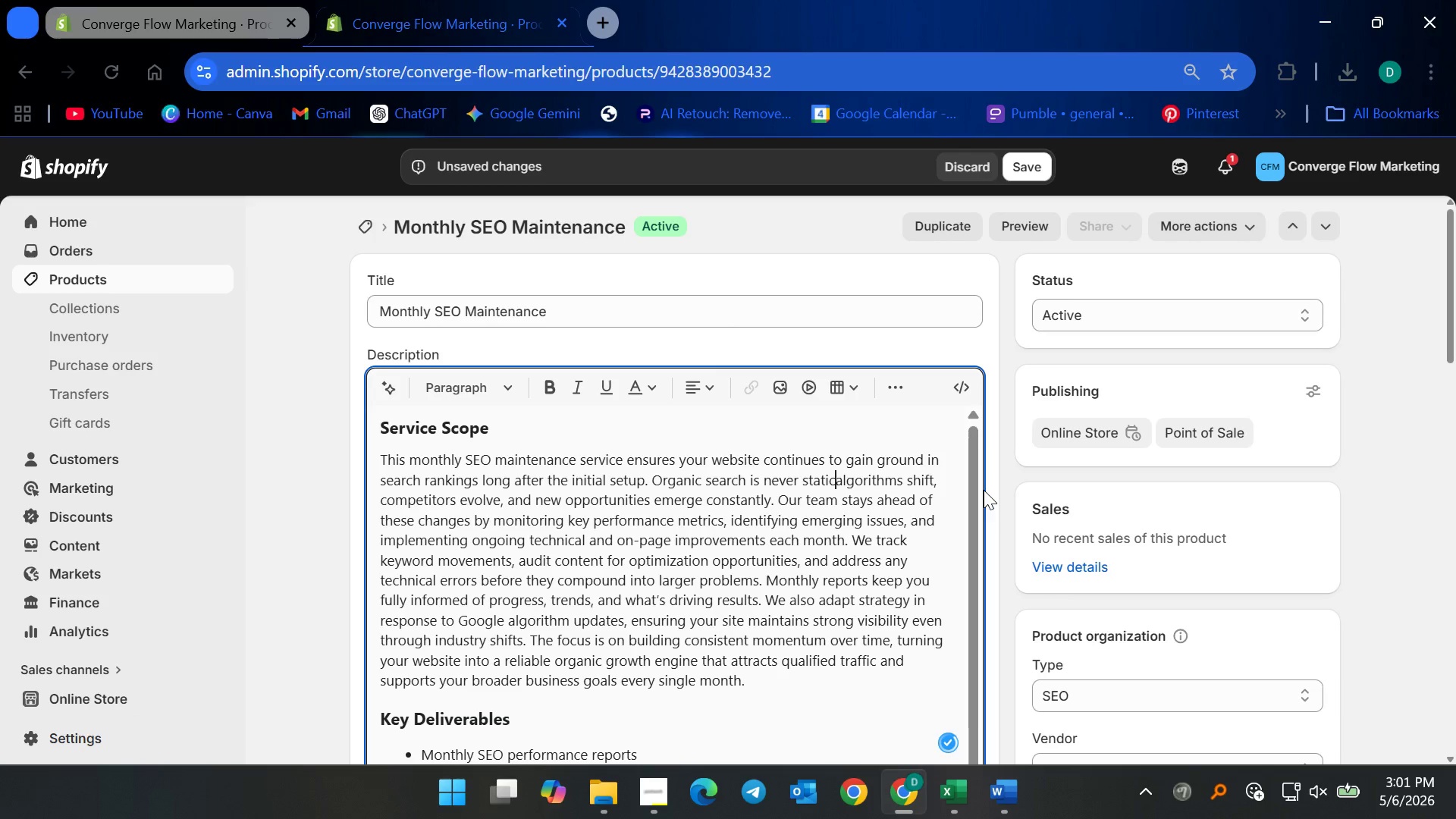 
key(Semicolon)
 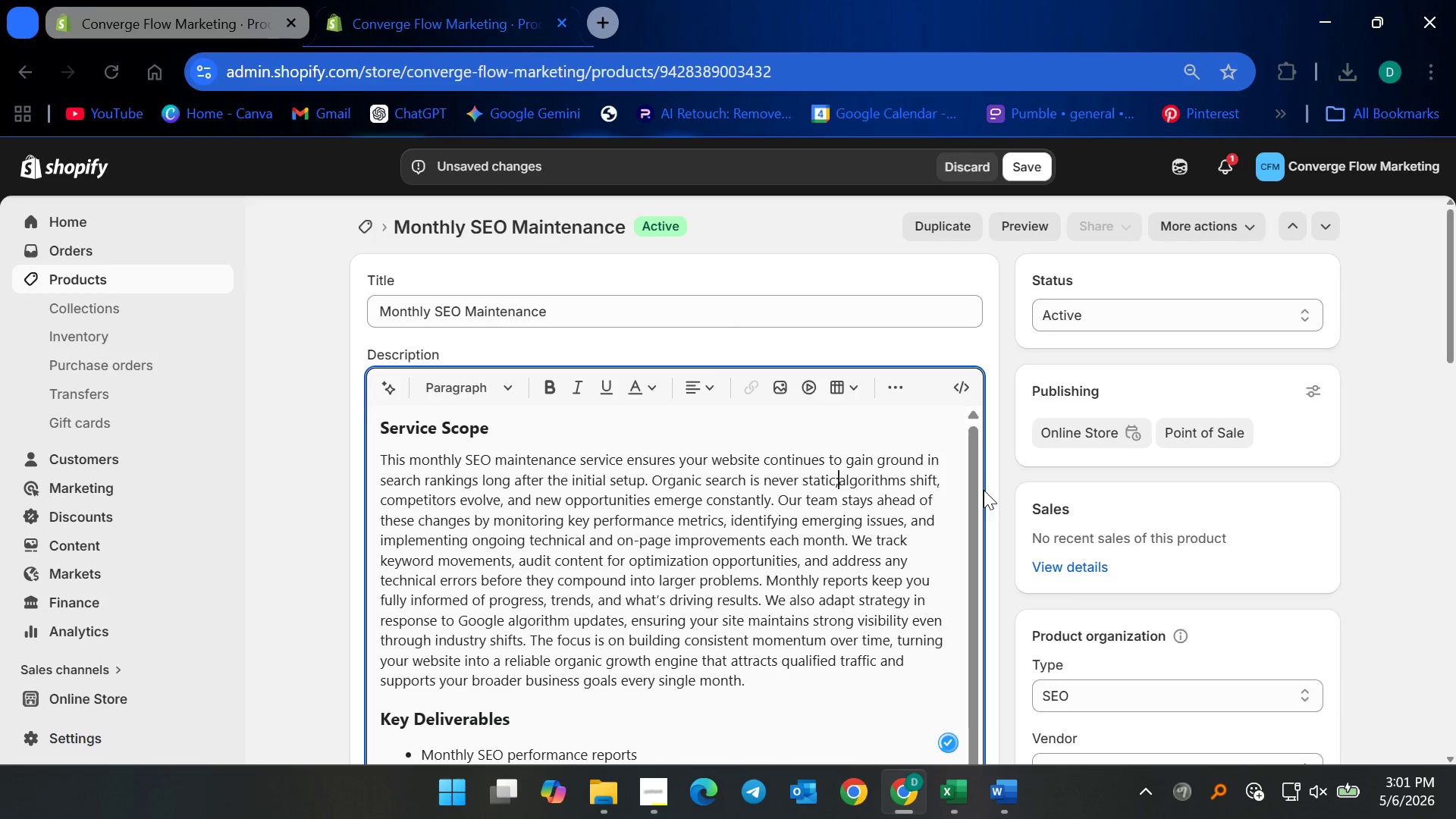 
key(Space)
 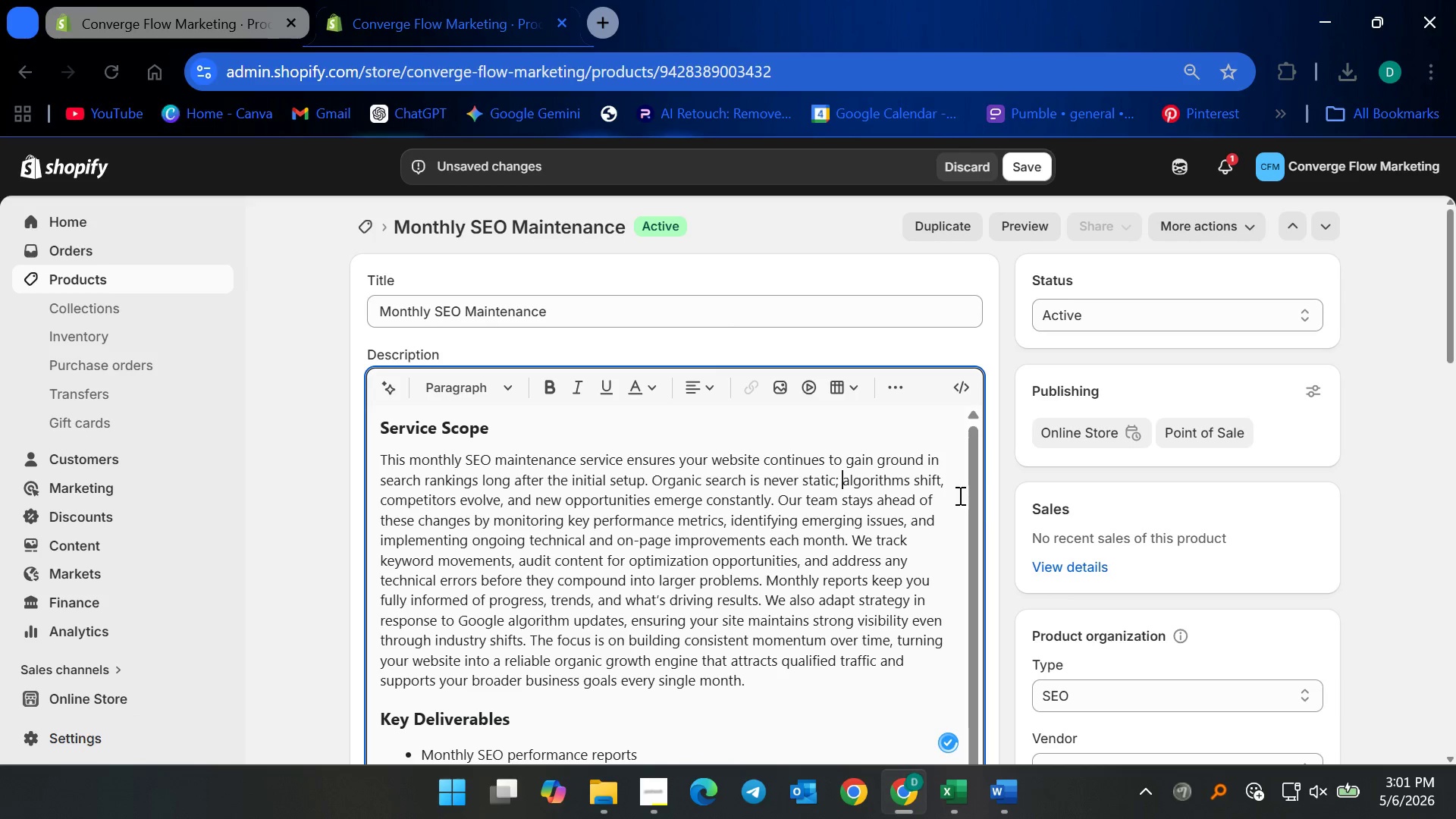 
left_click([619, 618])
 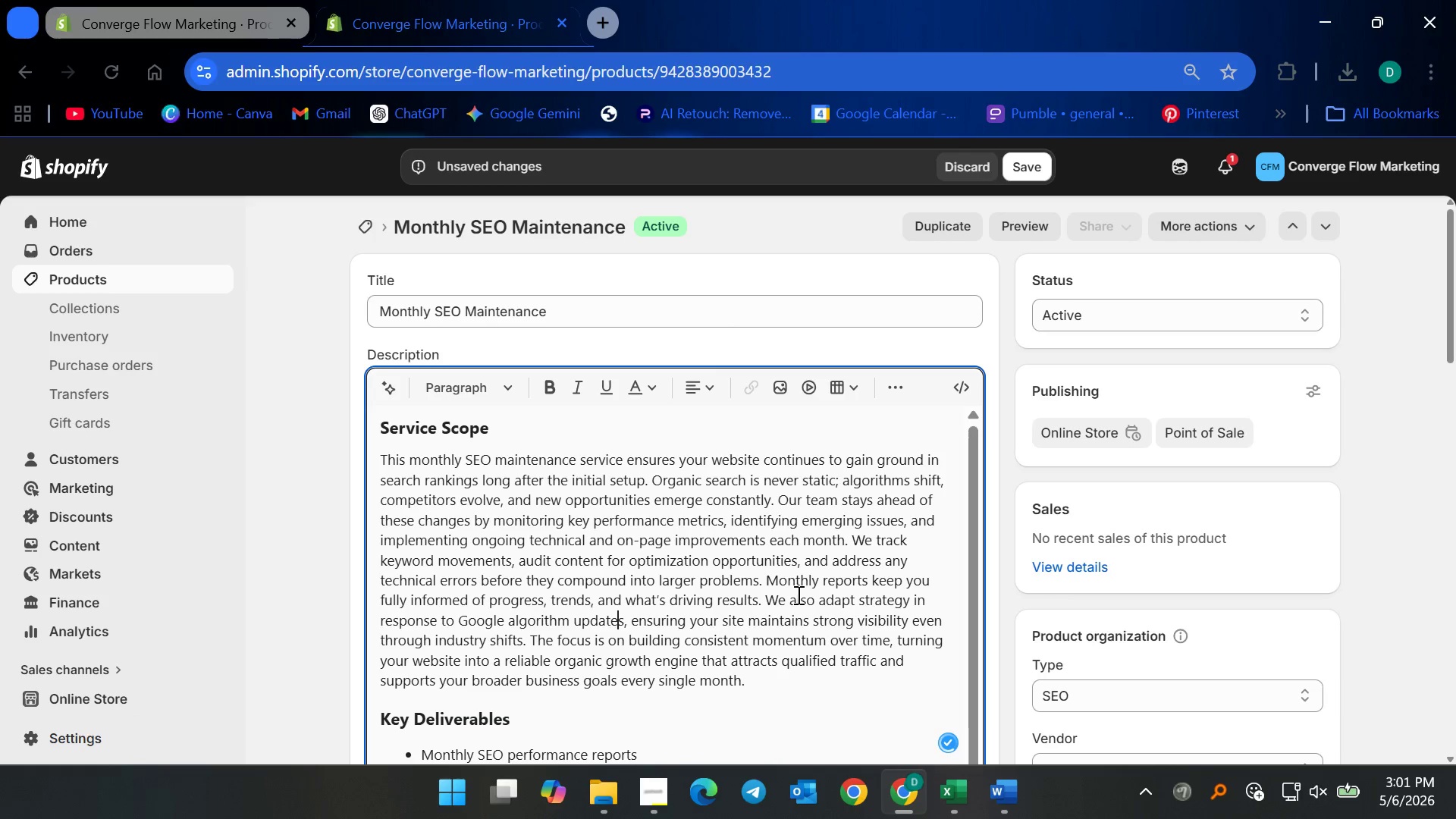 
scroll: coordinate [836, 650], scroll_direction: down, amount: 13.0
 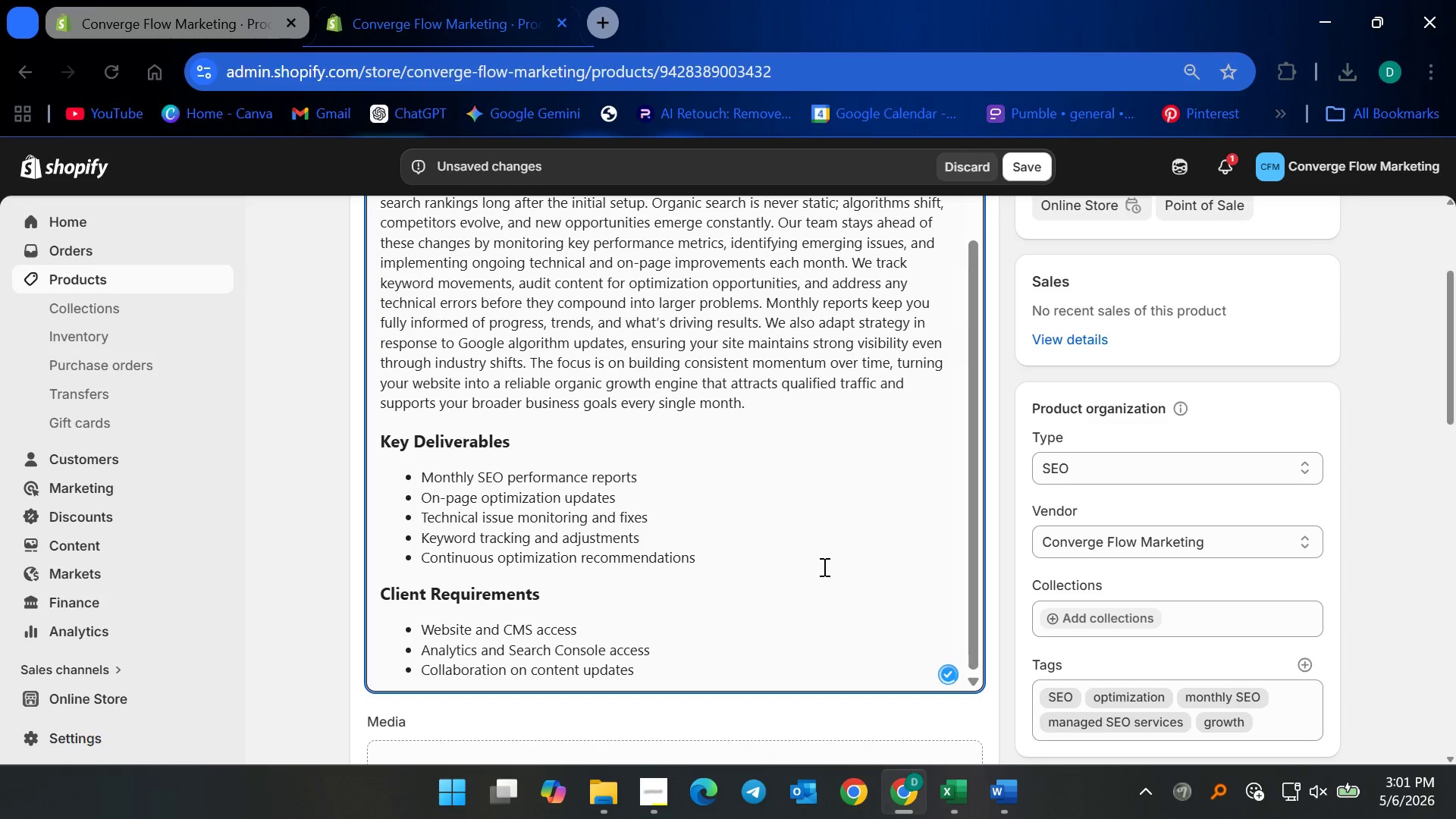 
scroll: coordinate [823, 566], scroll_direction: up, amount: 4.0
 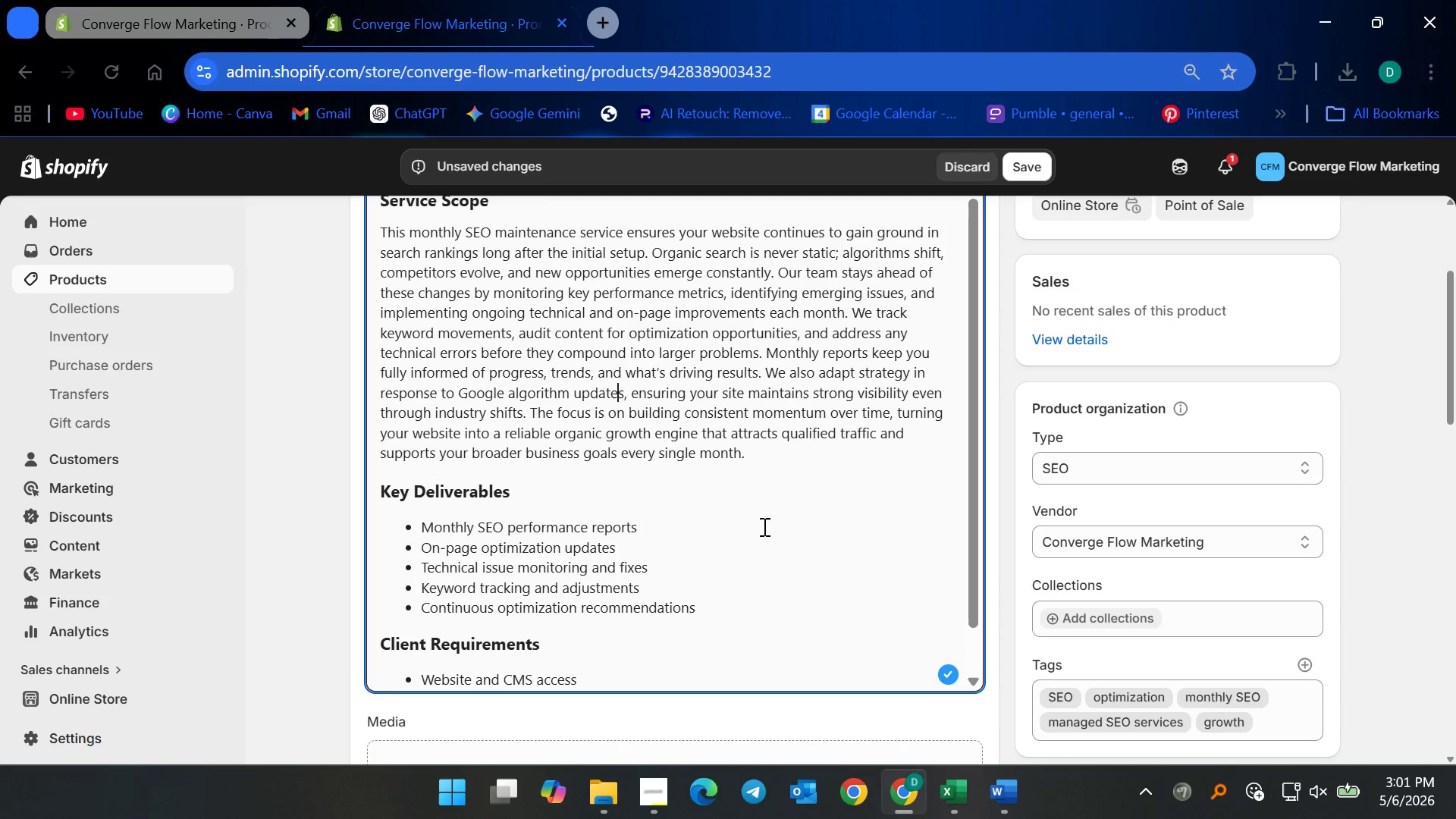 
scroll: coordinate [710, 562], scroll_direction: down, amount: 5.0
 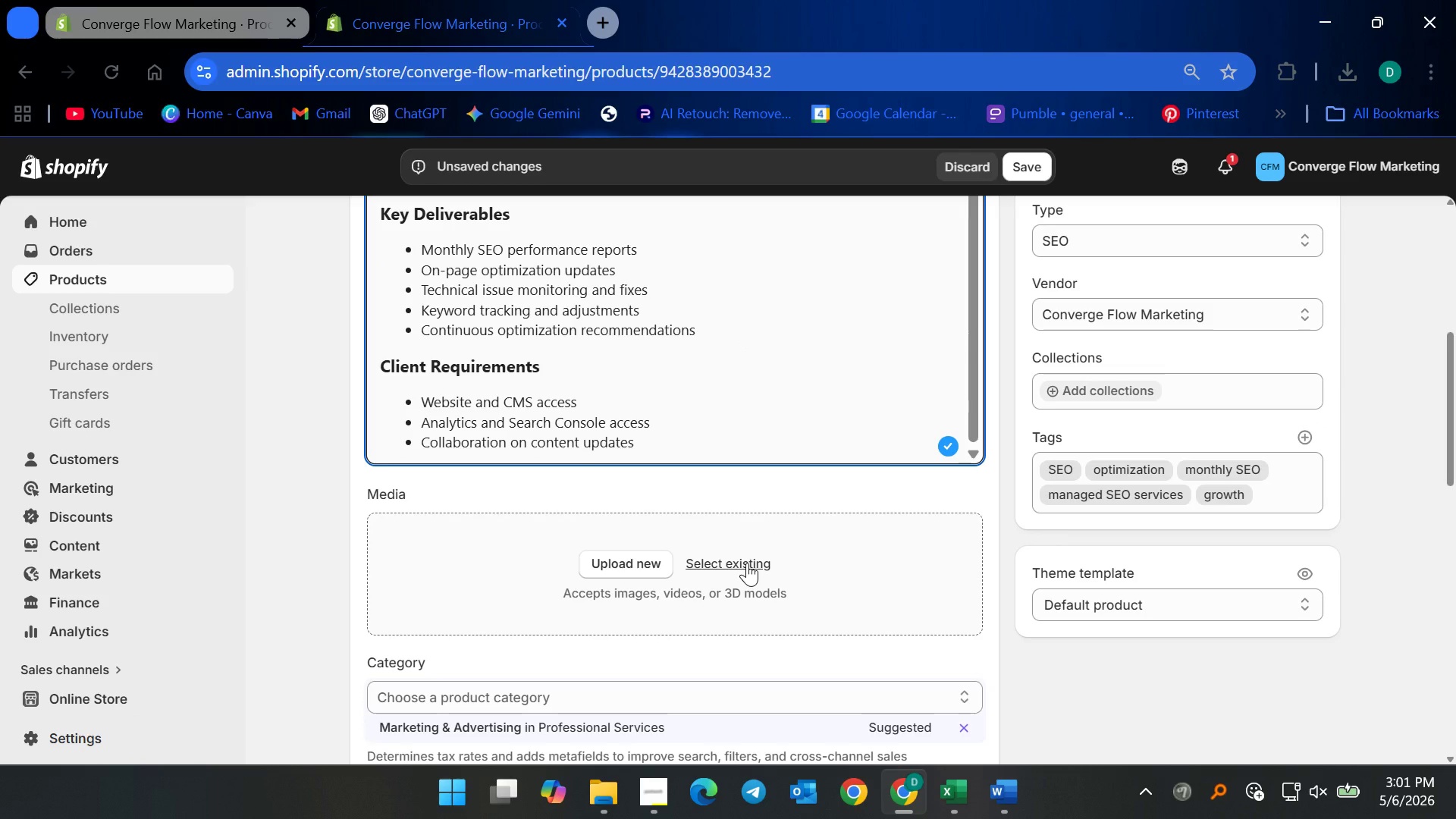 
left_click([747, 563])
 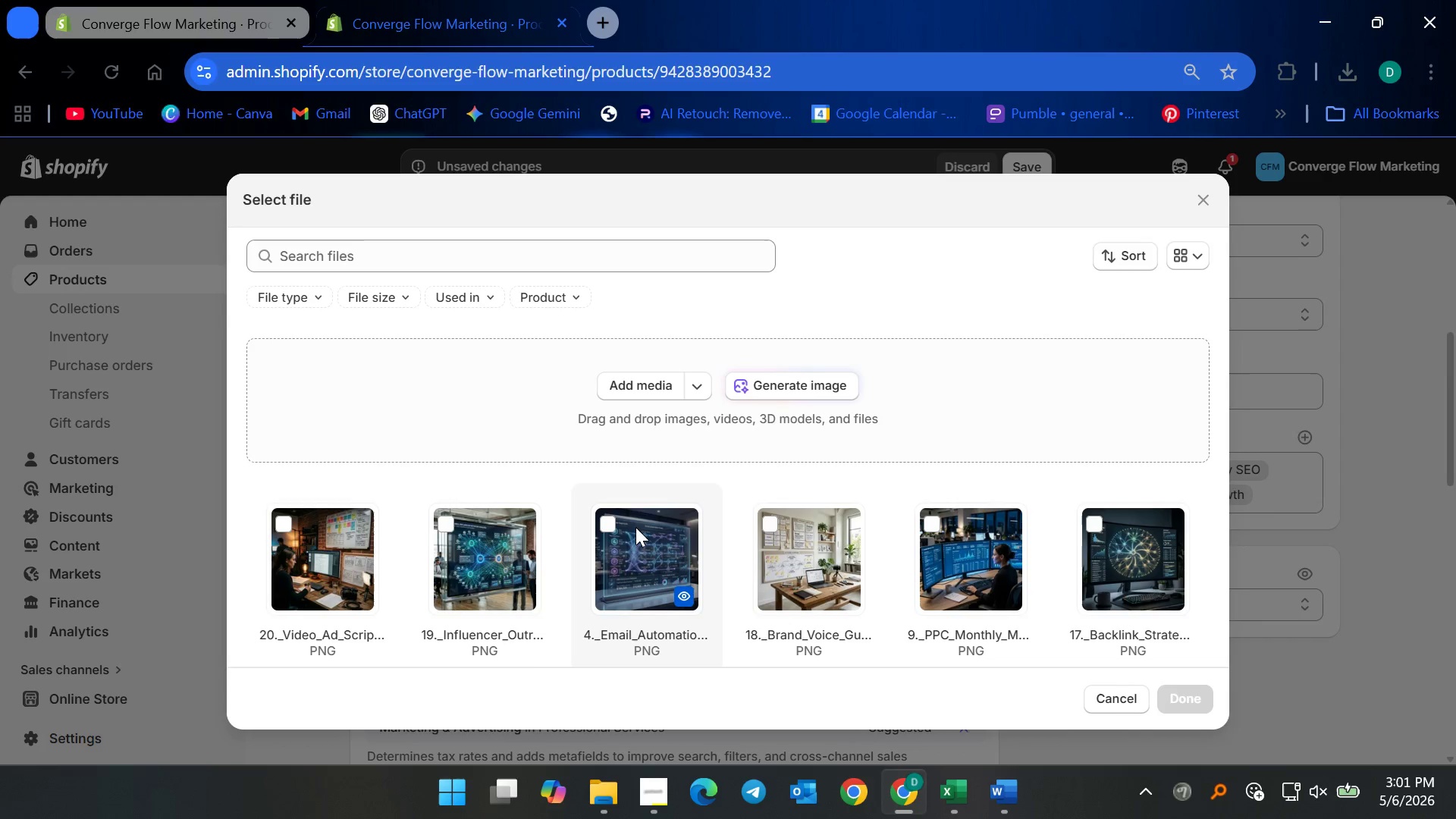 
scroll: coordinate [661, 575], scroll_direction: down, amount: 5.0
 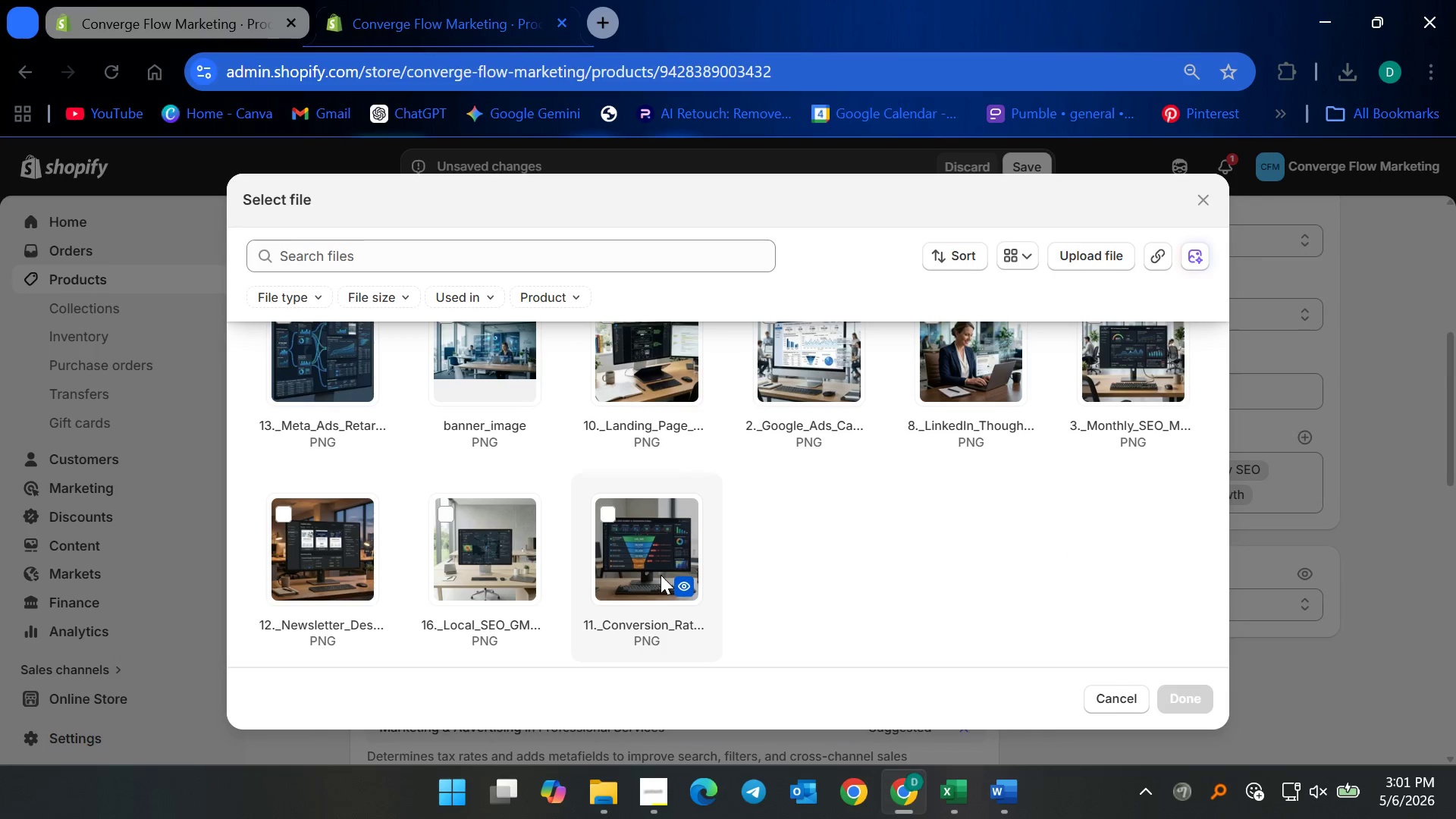 
scroll: coordinate [661, 575], scroll_direction: none, amount: 0.0
 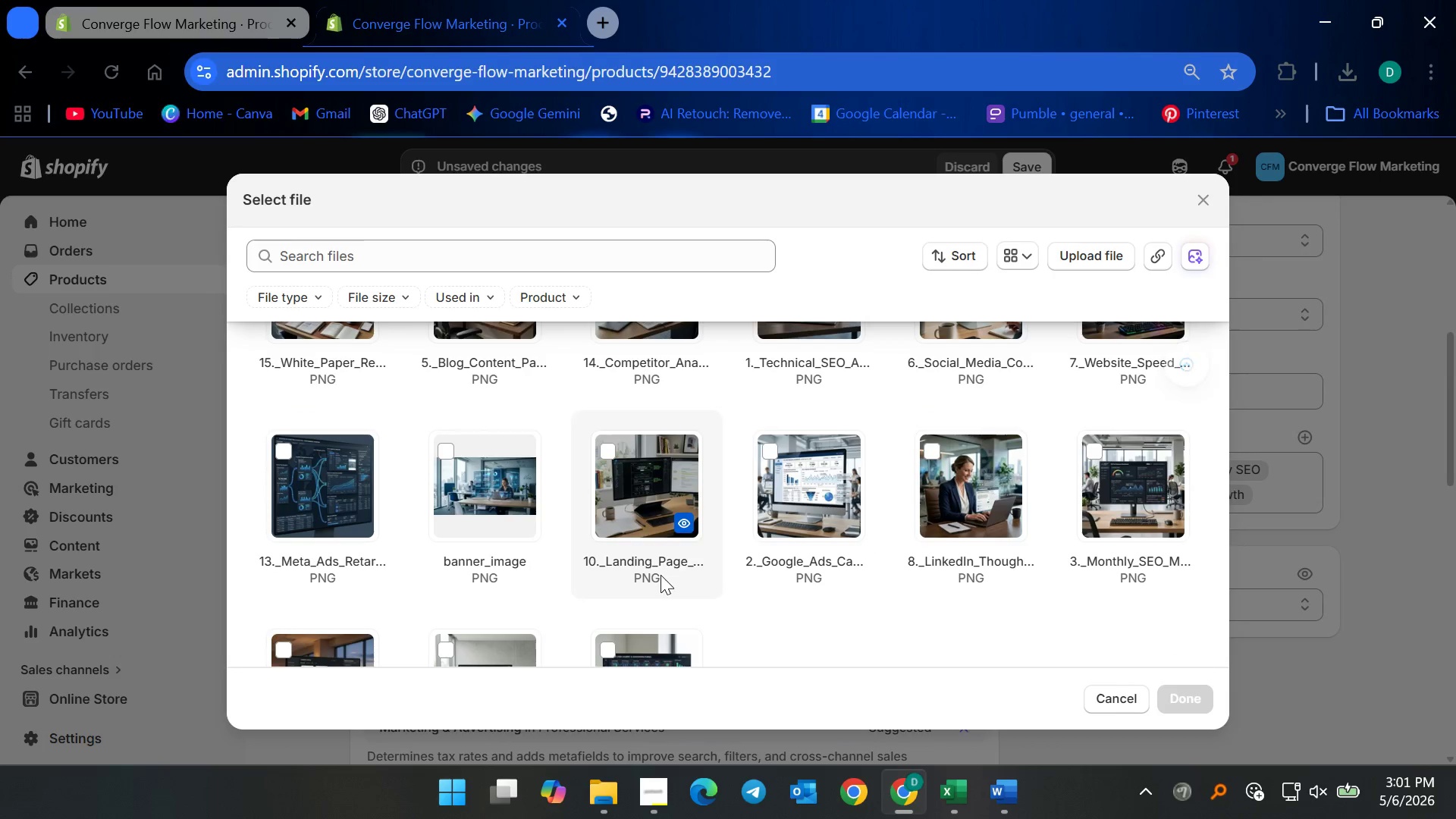 
scroll: coordinate [661, 575], scroll_direction: up, amount: 2.0
 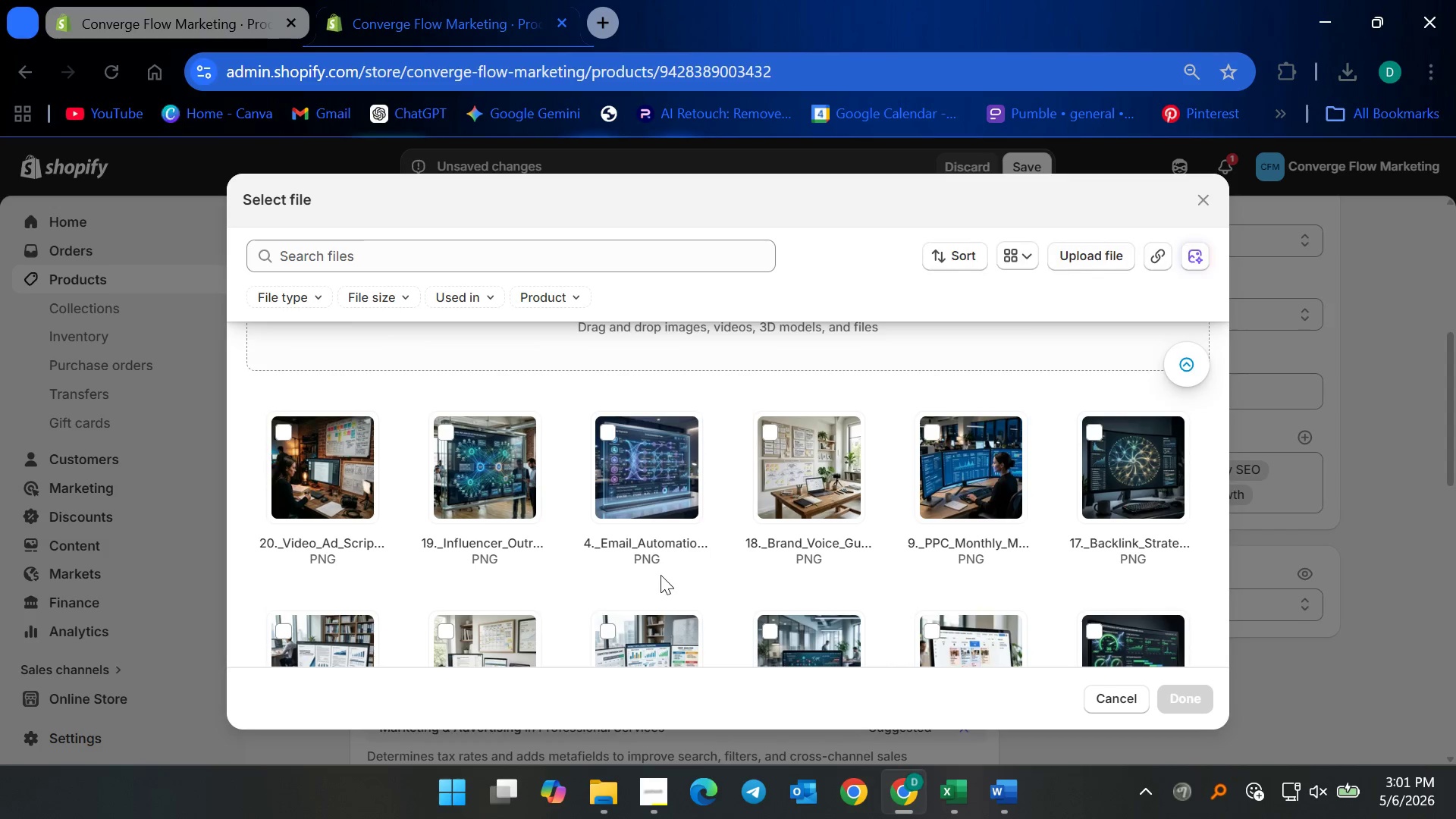 
scroll: coordinate [661, 575], scroll_direction: down, amount: 3.0
 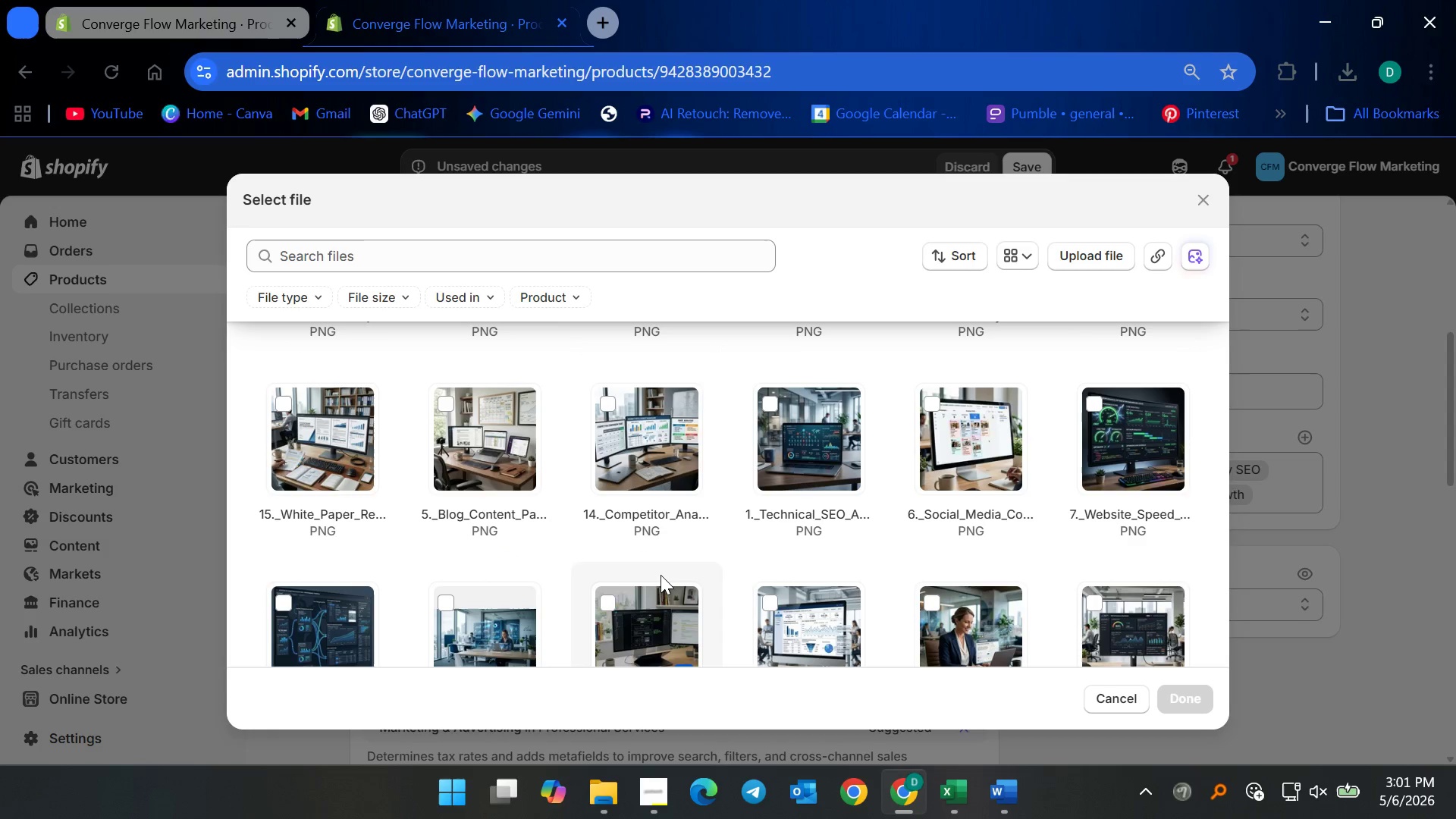 
scroll: coordinate [661, 575], scroll_direction: up, amount: 3.0
 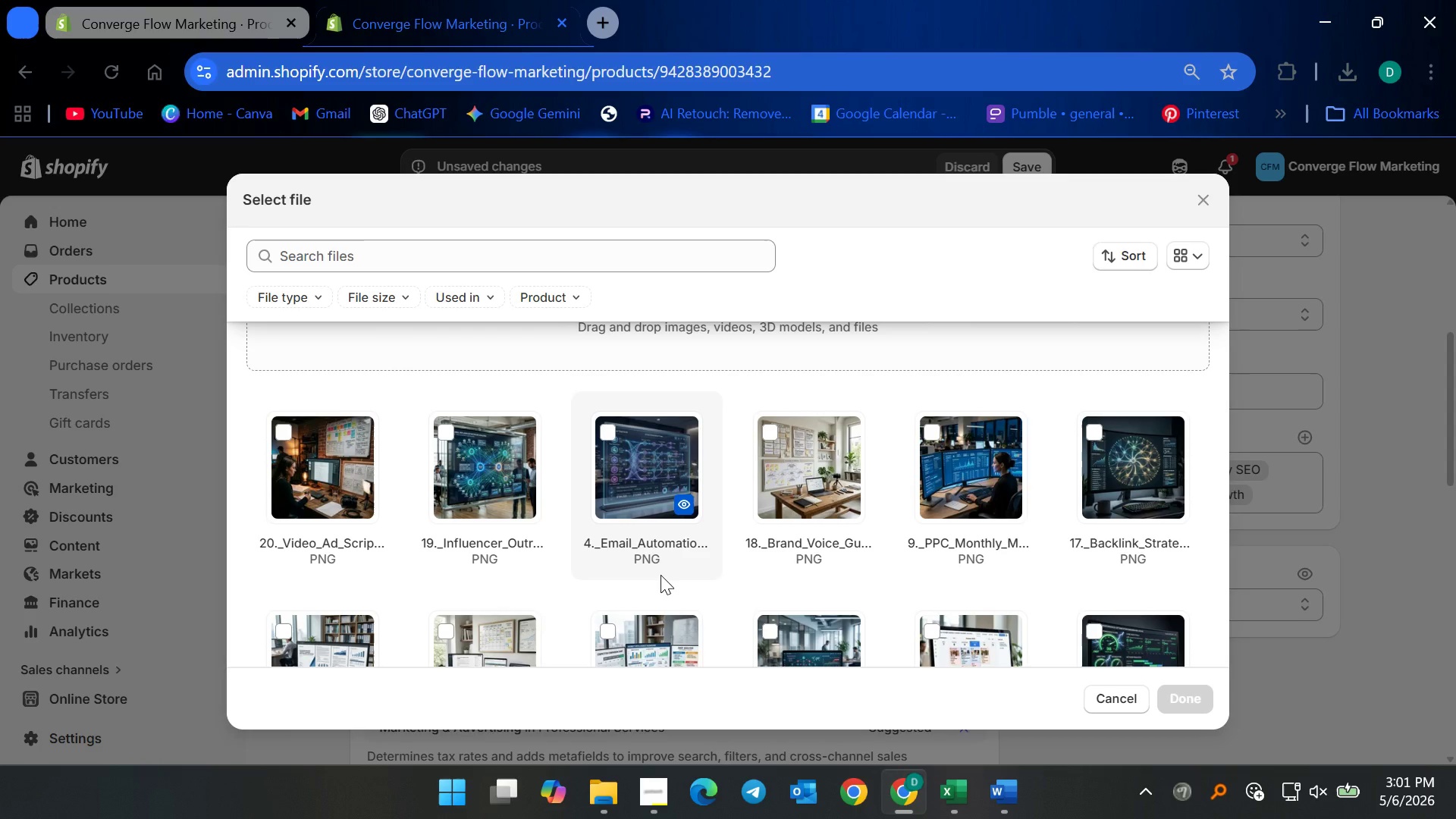 
scroll: coordinate [494, 565], scroll_direction: down, amount: 7.0
 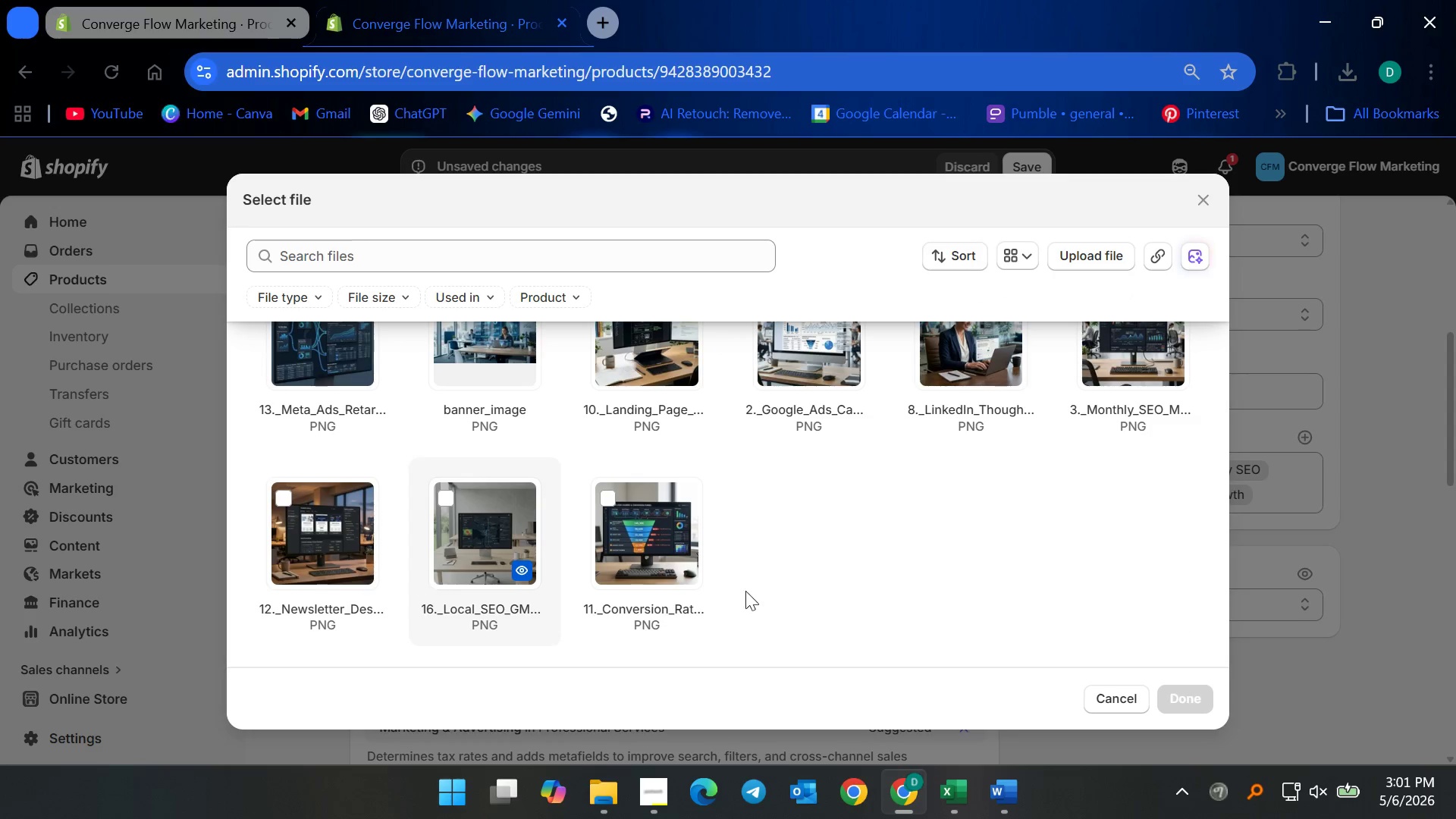 
scroll: coordinate [871, 564], scroll_direction: up, amount: 1.0
 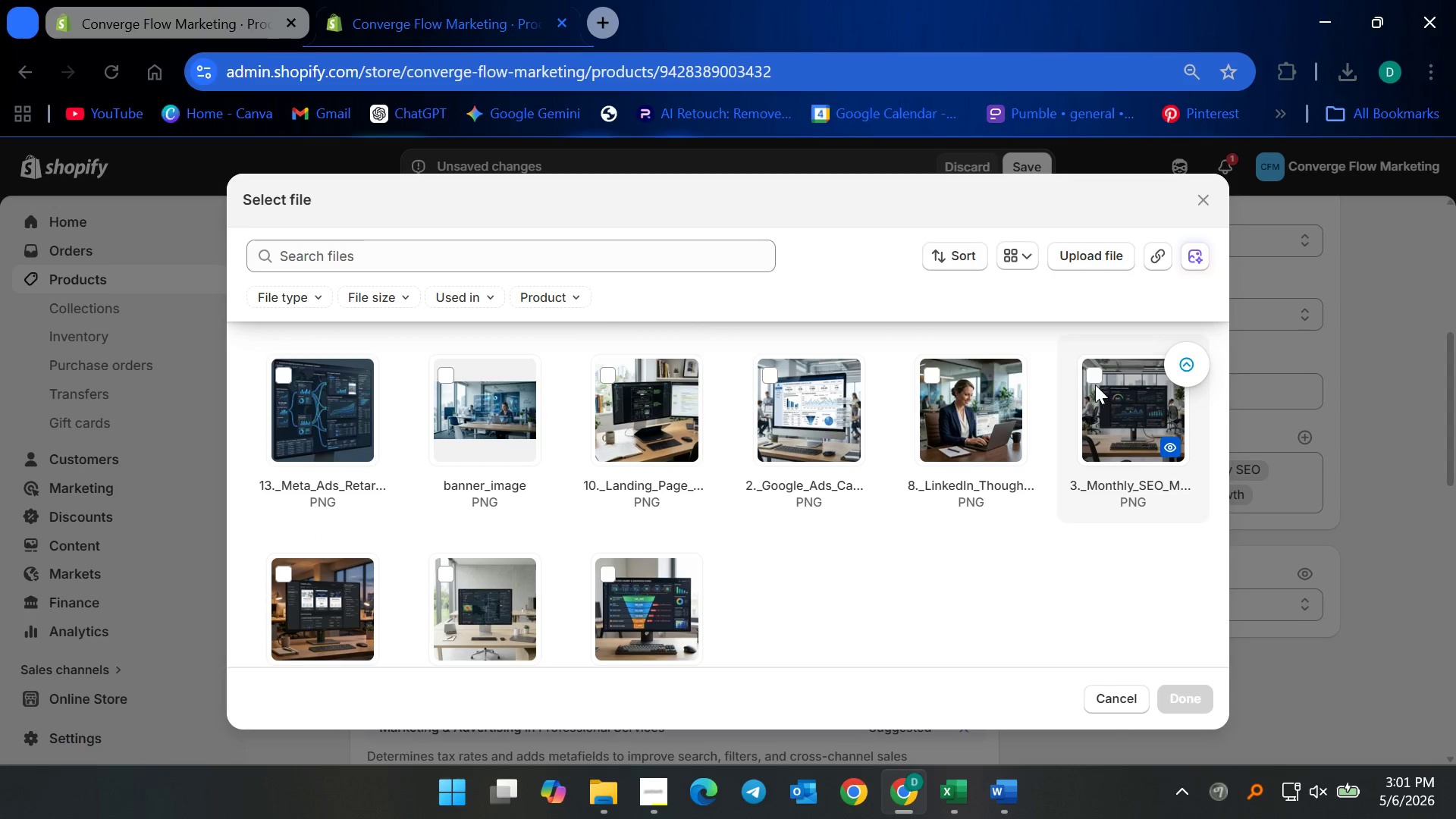 
left_click([1092, 372])
 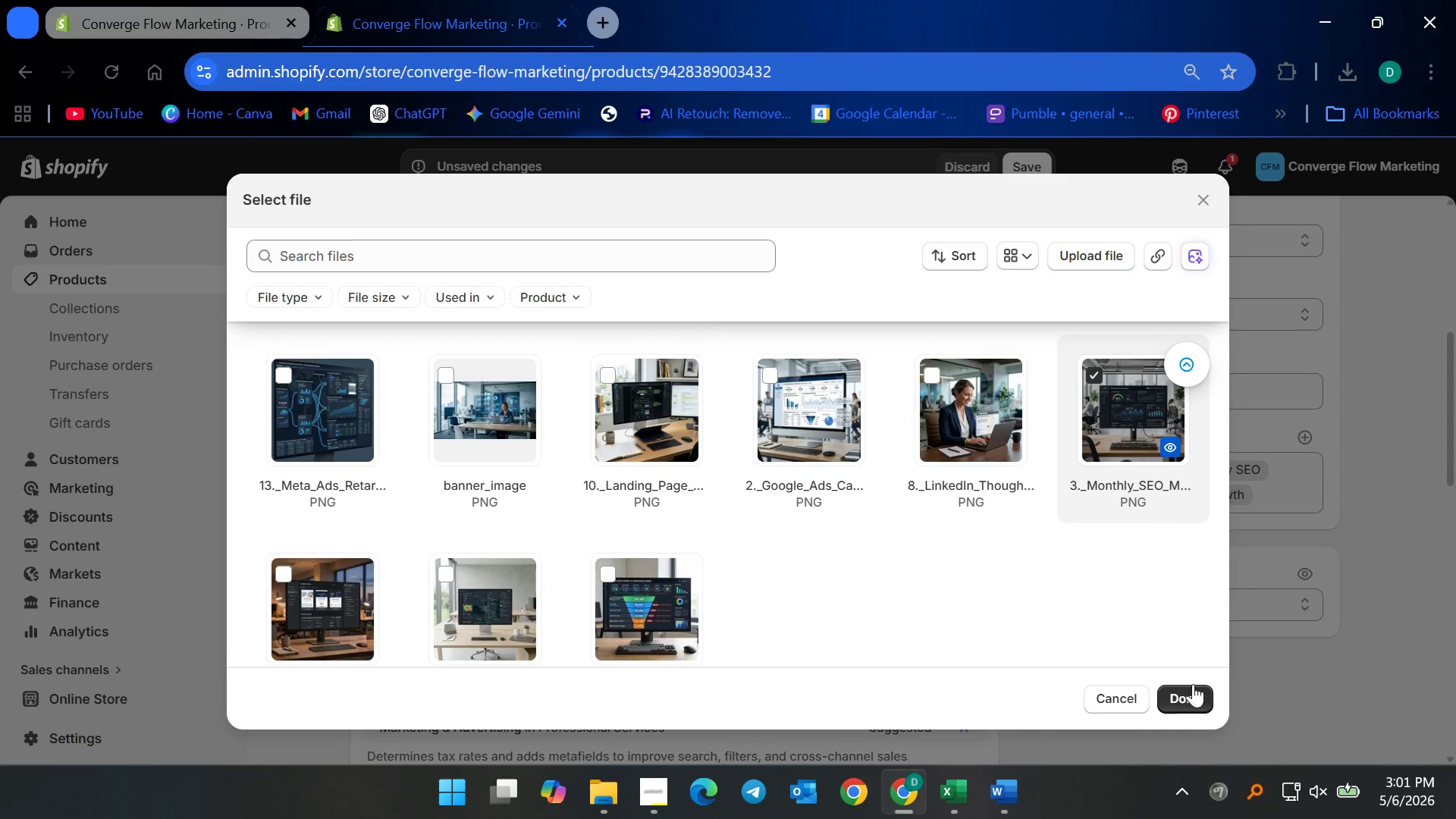 
left_click([1181, 695])
 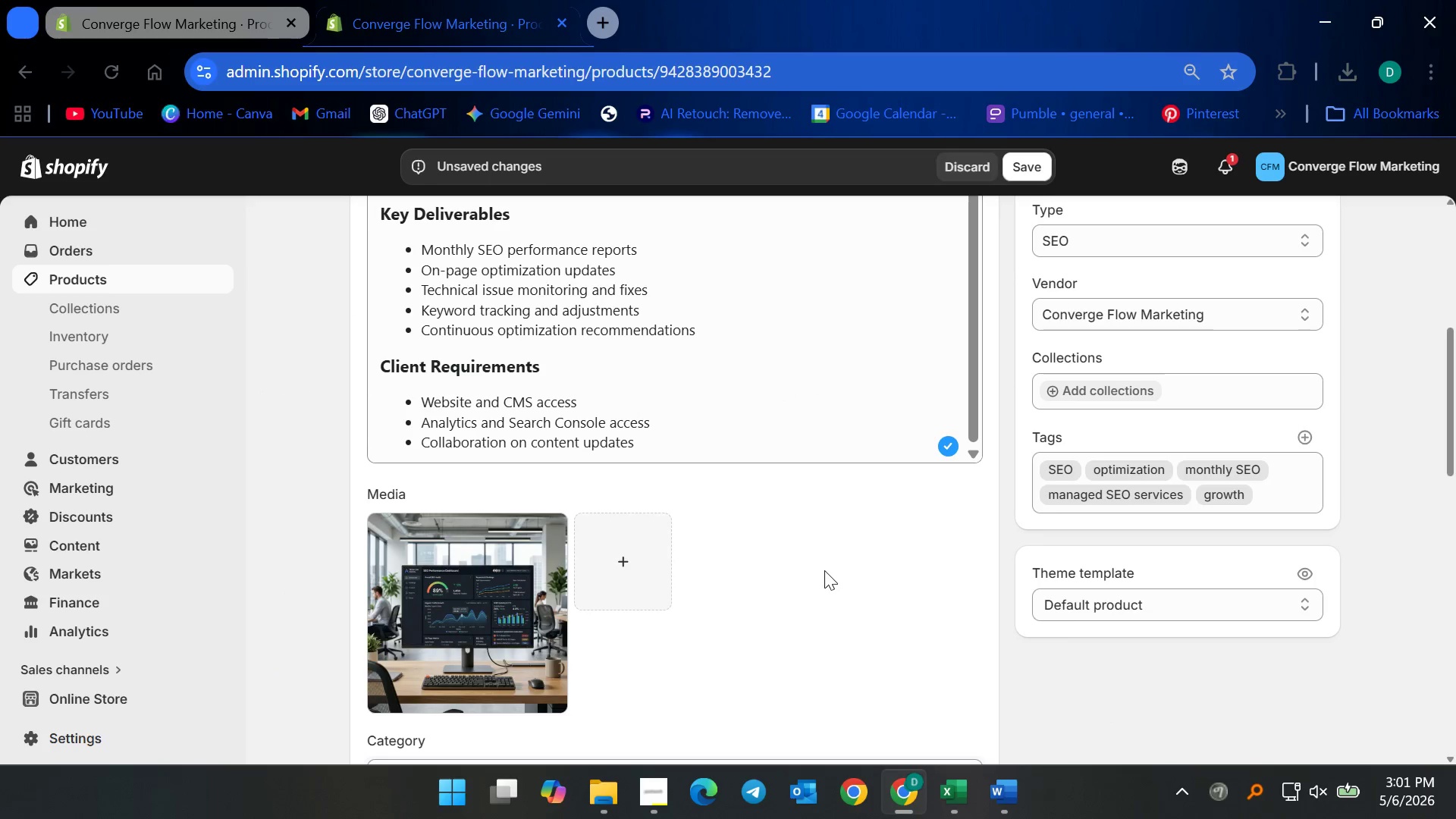 
scroll: coordinate [780, 563], scroll_direction: down, amount: 4.0
 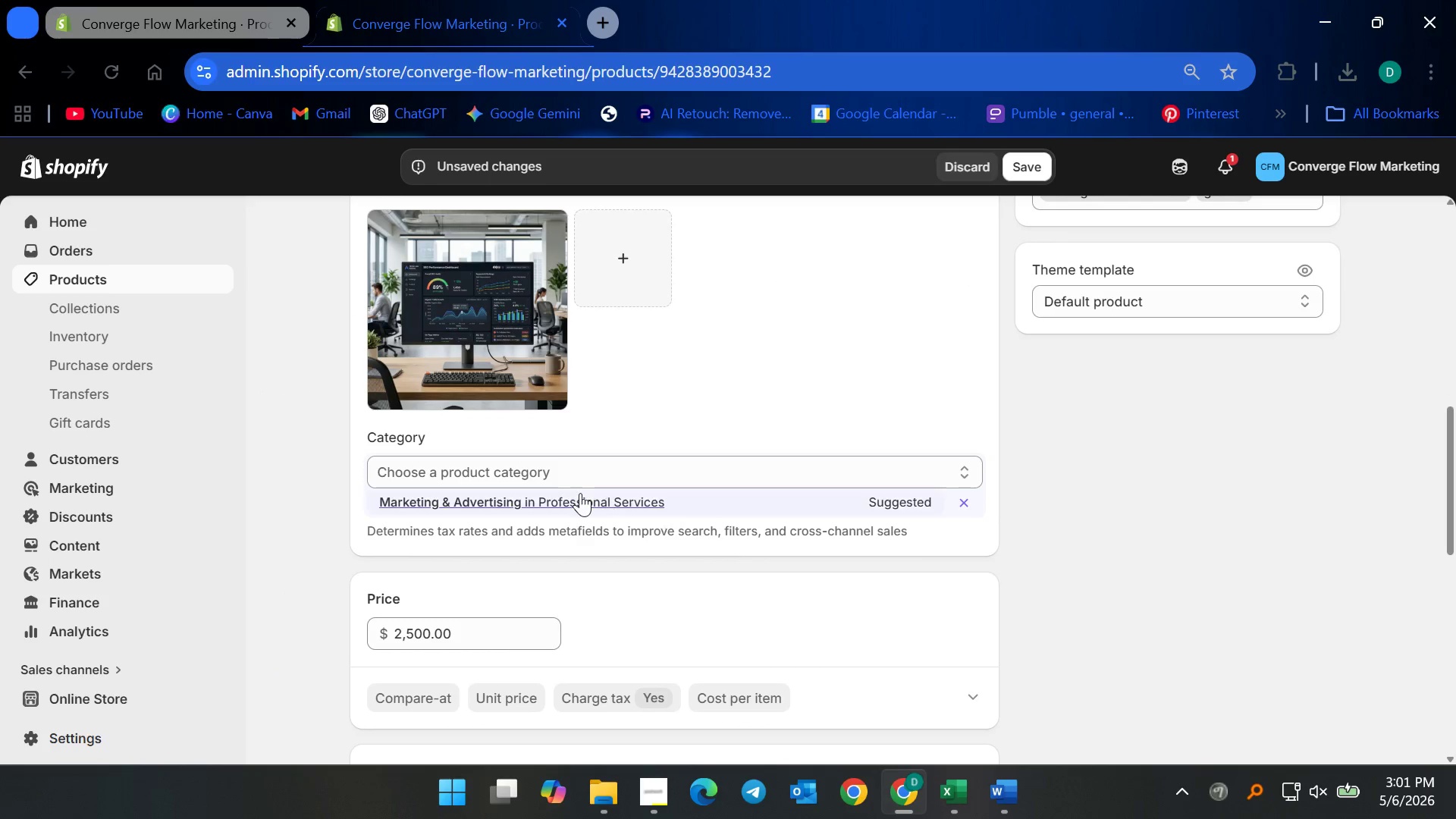 
left_click([580, 493])
 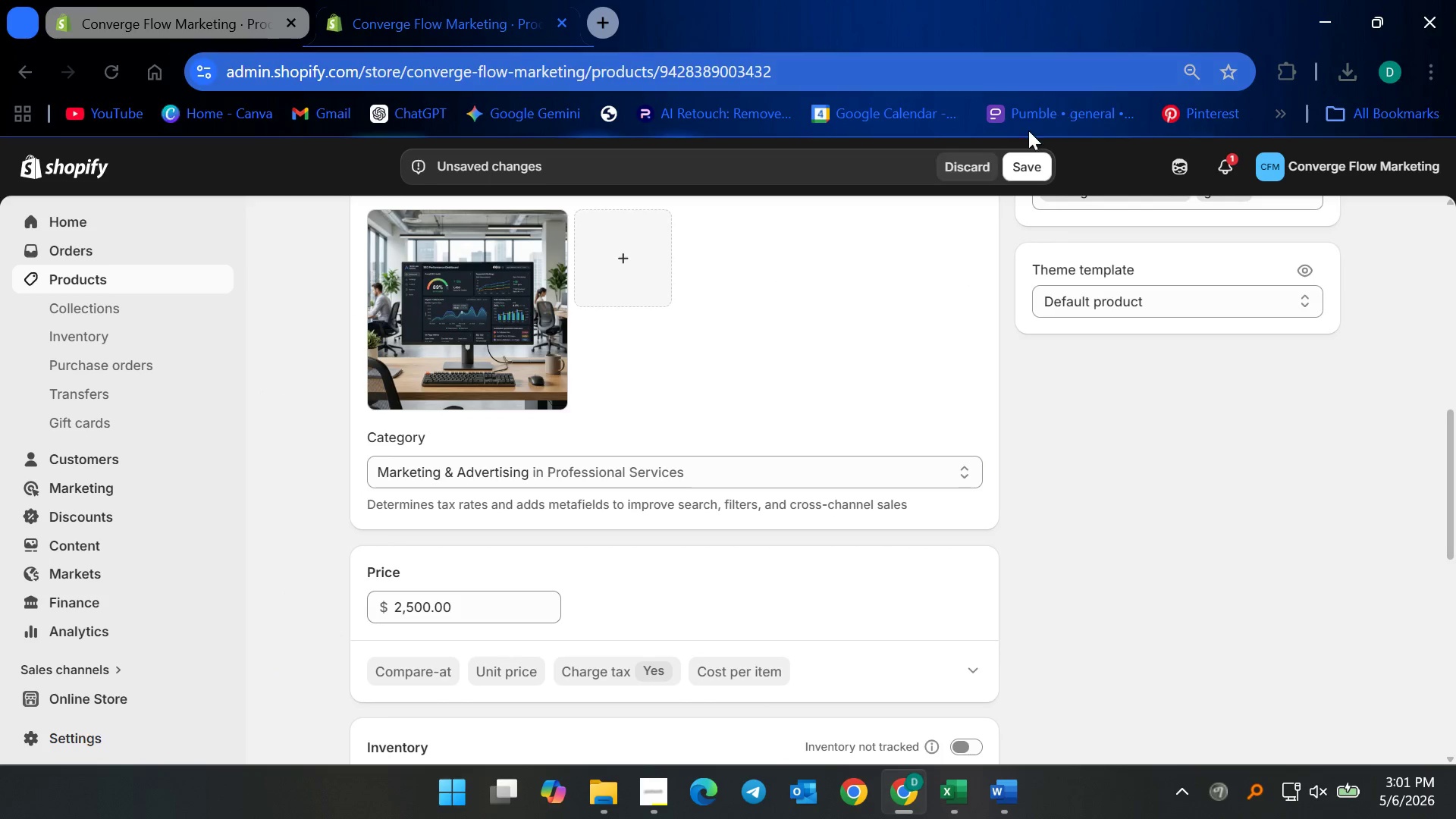 
left_click([1020, 158])
 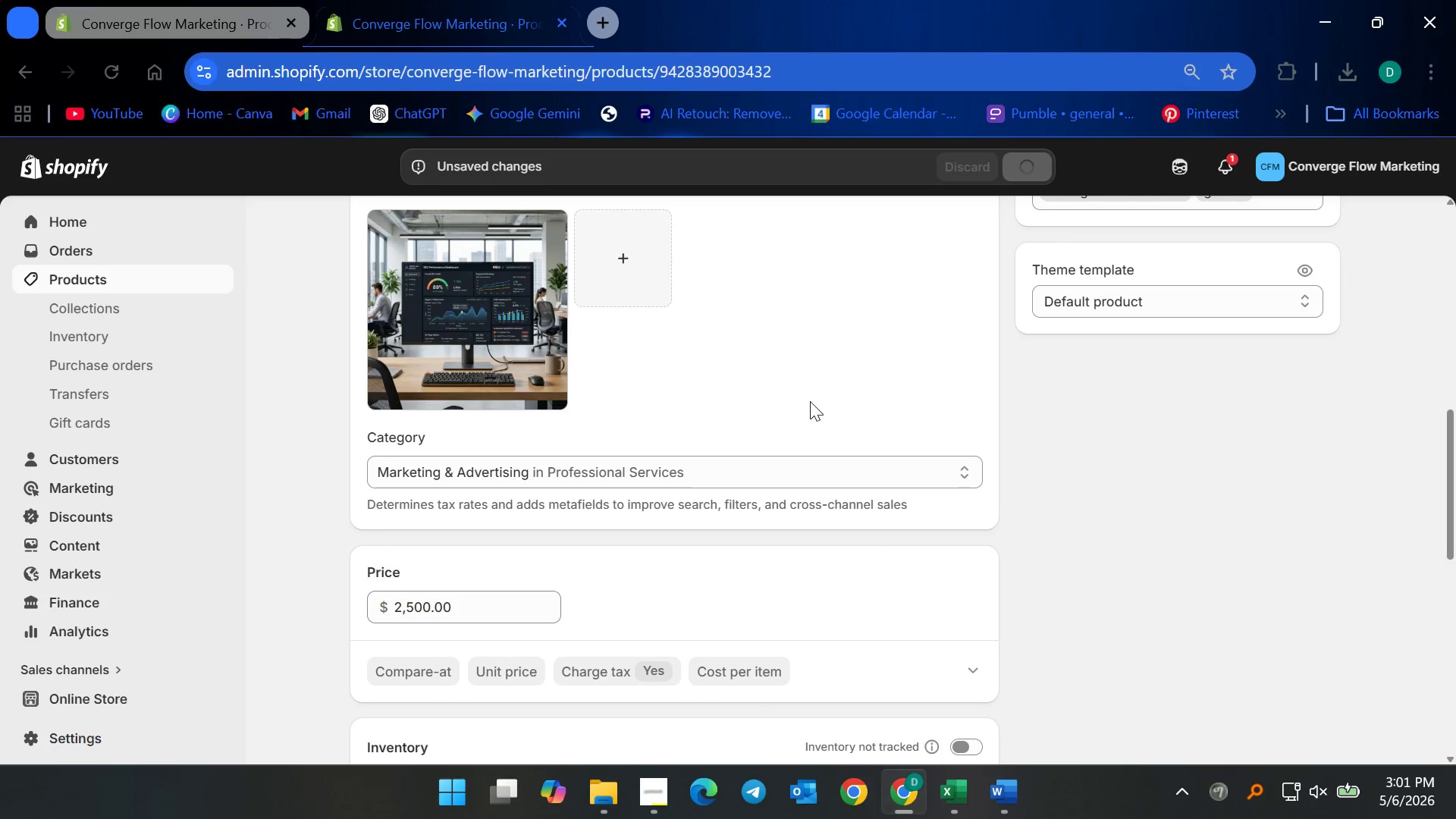 
scroll: coordinate [784, 469], scroll_direction: up, amount: 3.0
 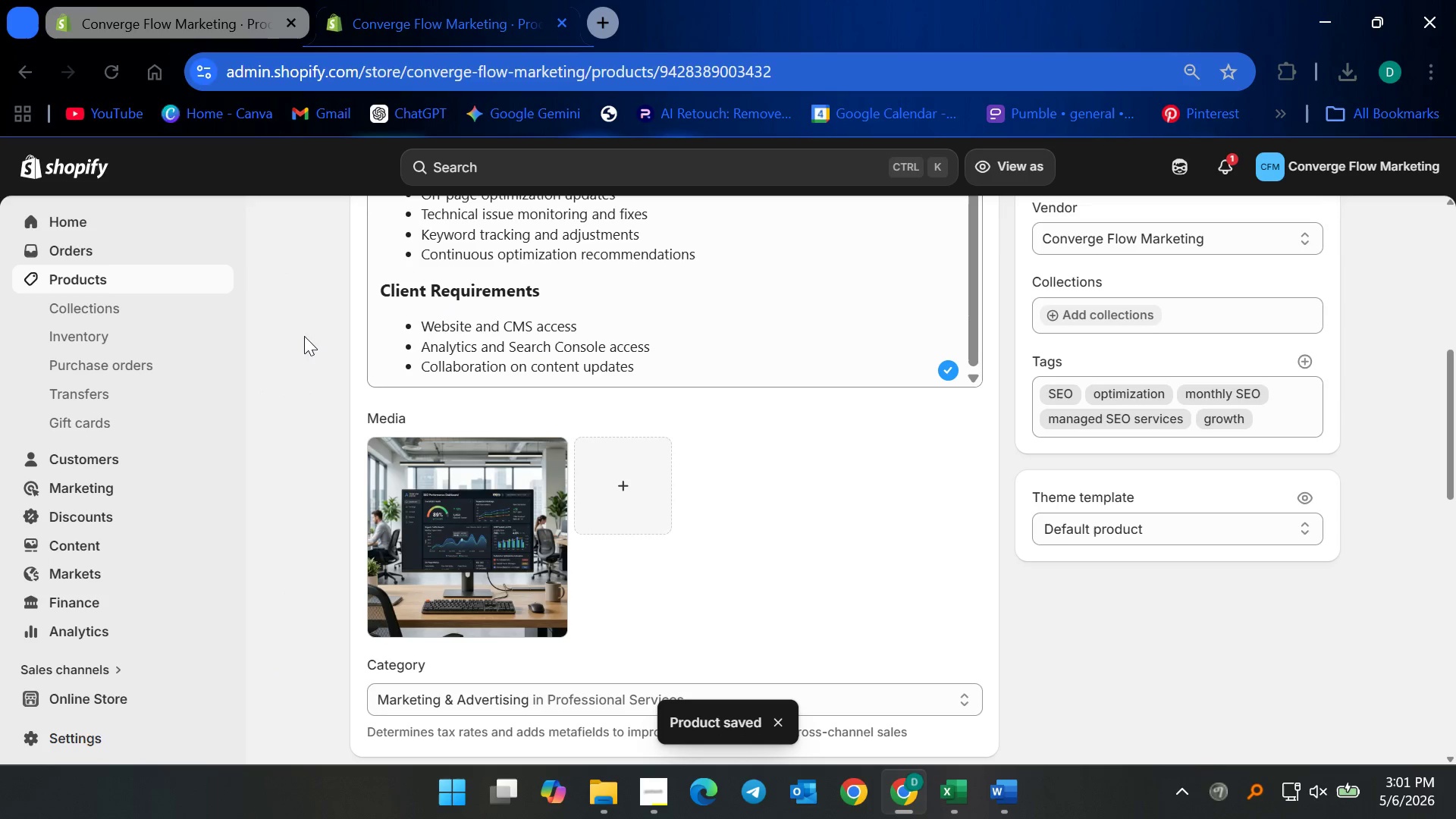 
left_click([152, 276])
 